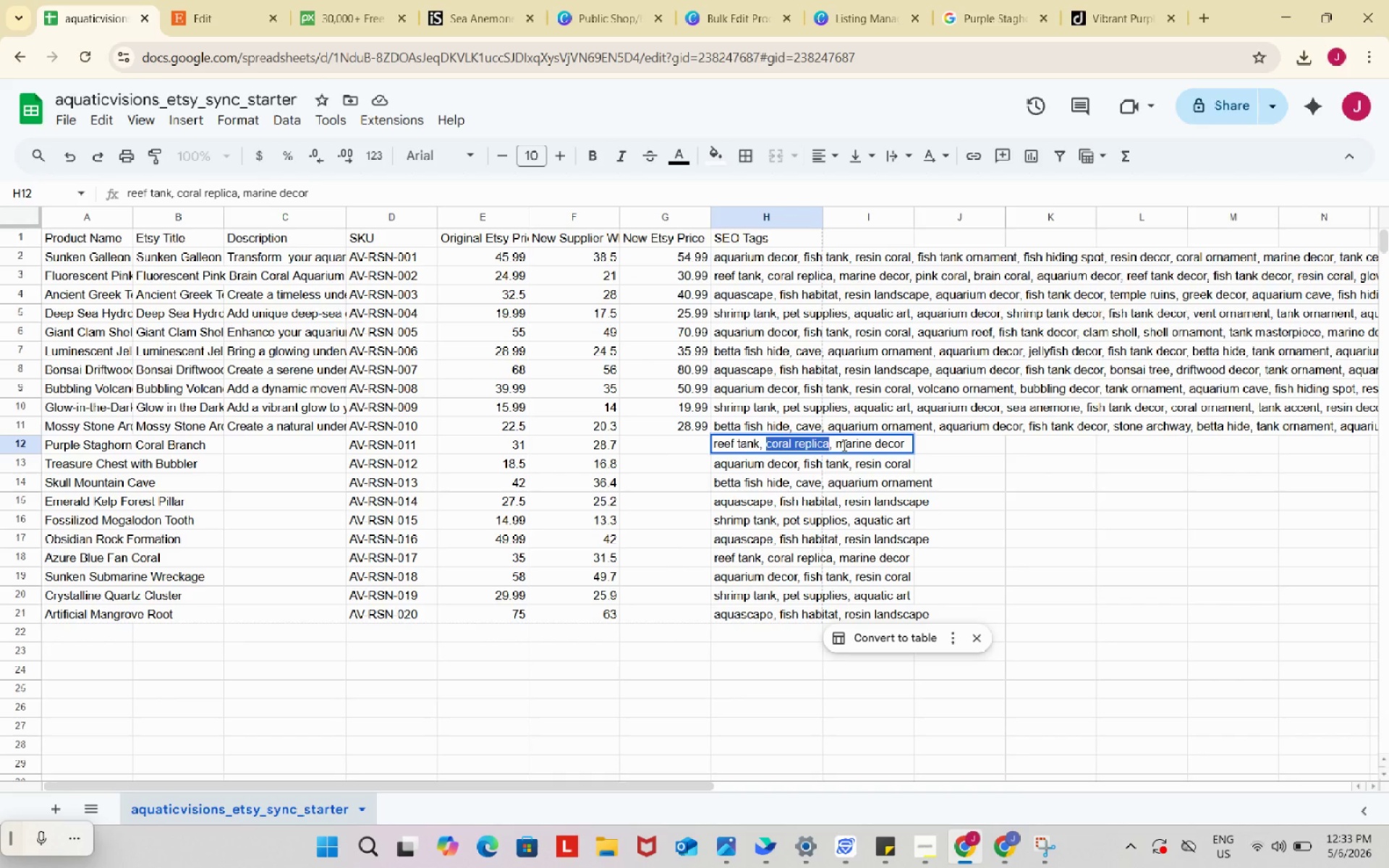 
left_click_drag(start_coordinate=[840, 445], to_coordinate=[906, 452])
 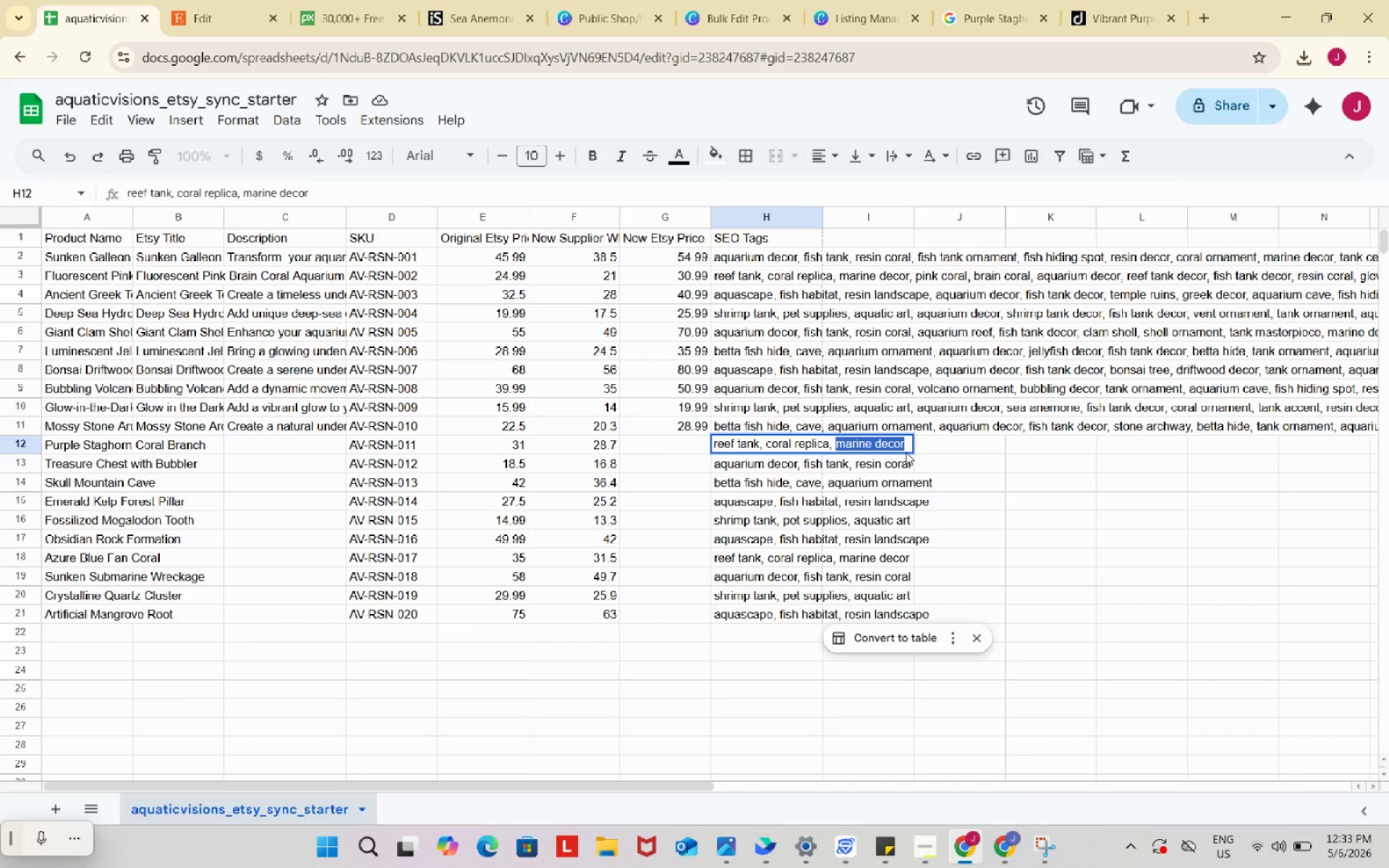 
key(Control+ControlLeft)
 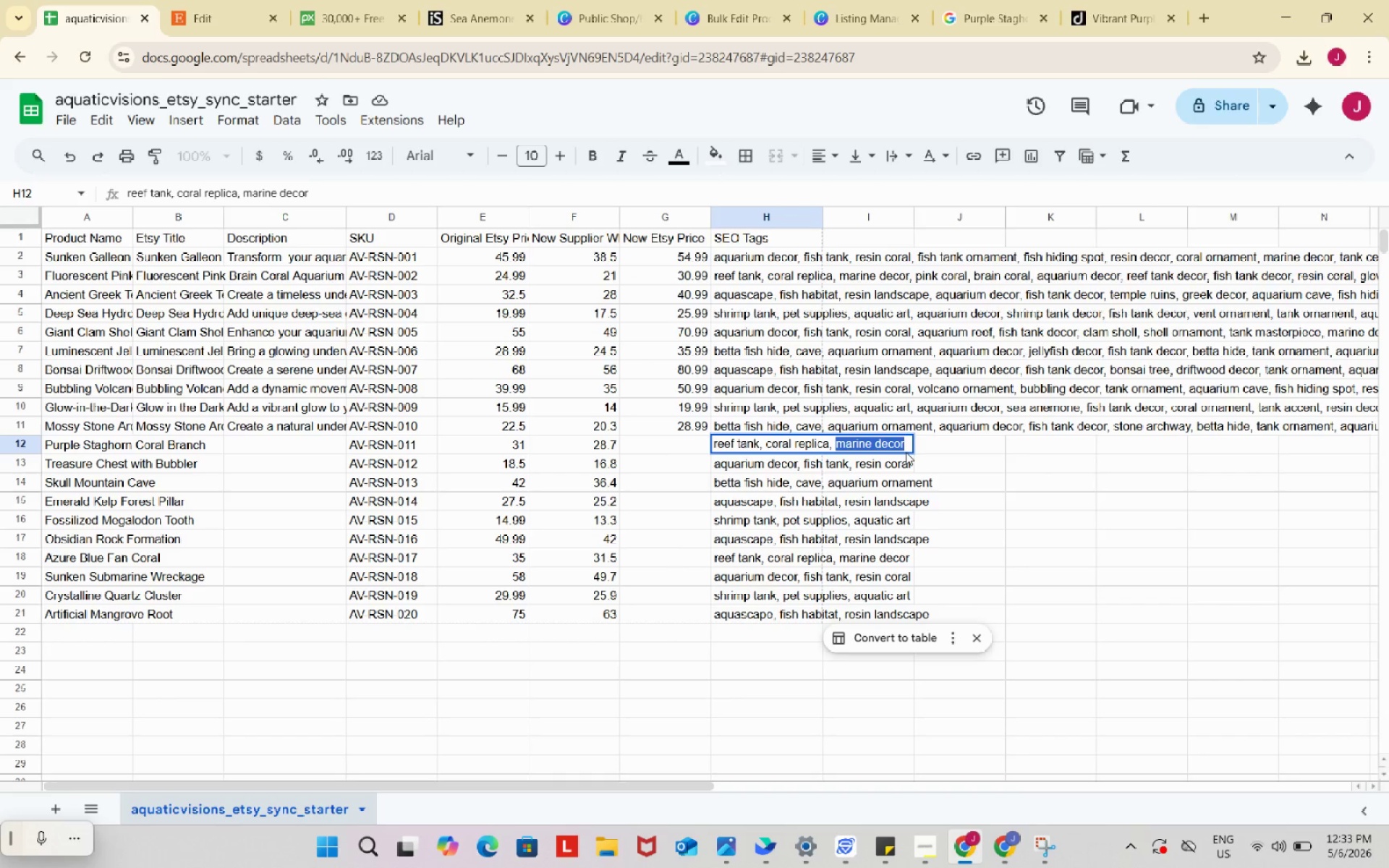 
key(Control+C)
 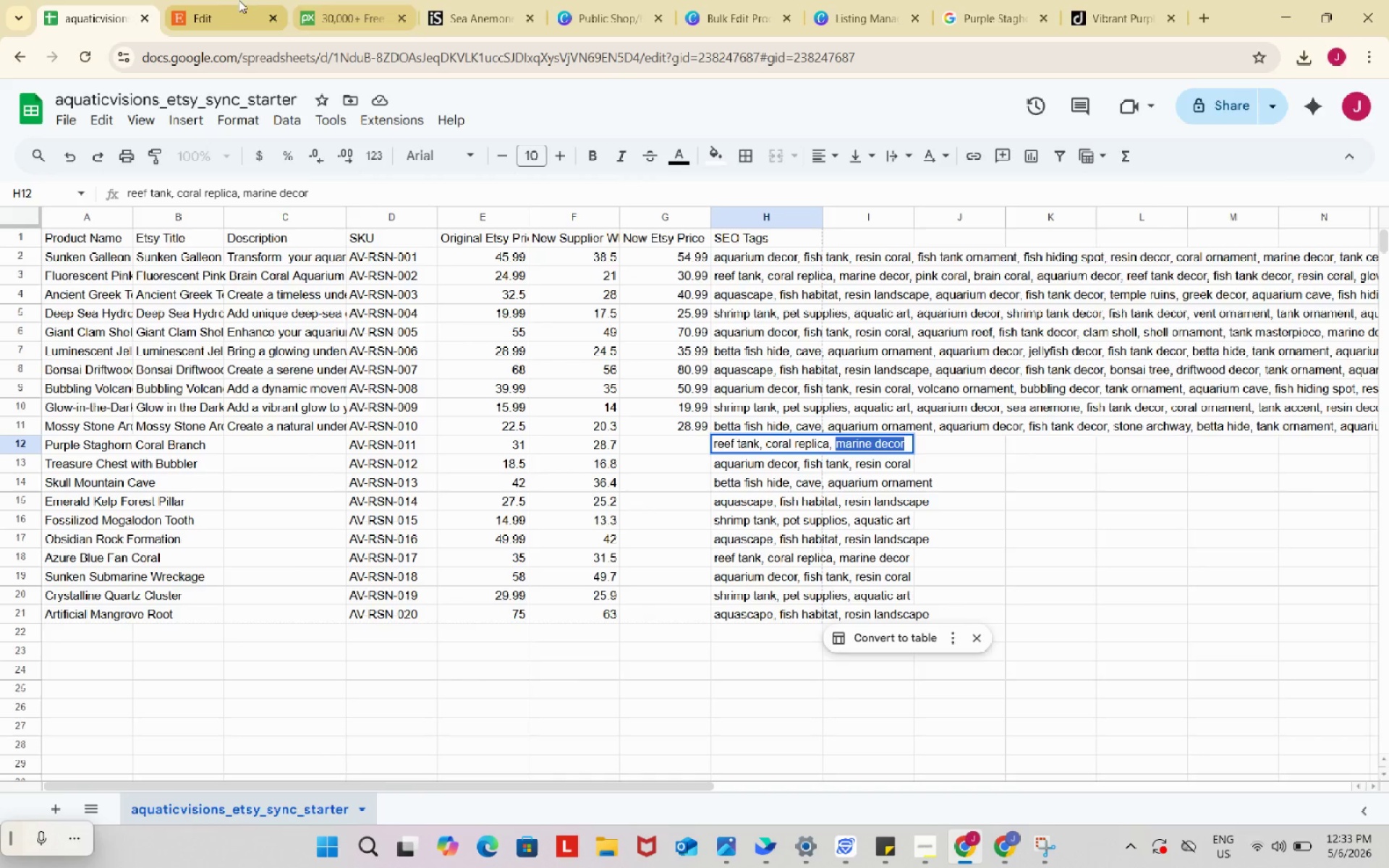 
left_click([226, 0])
 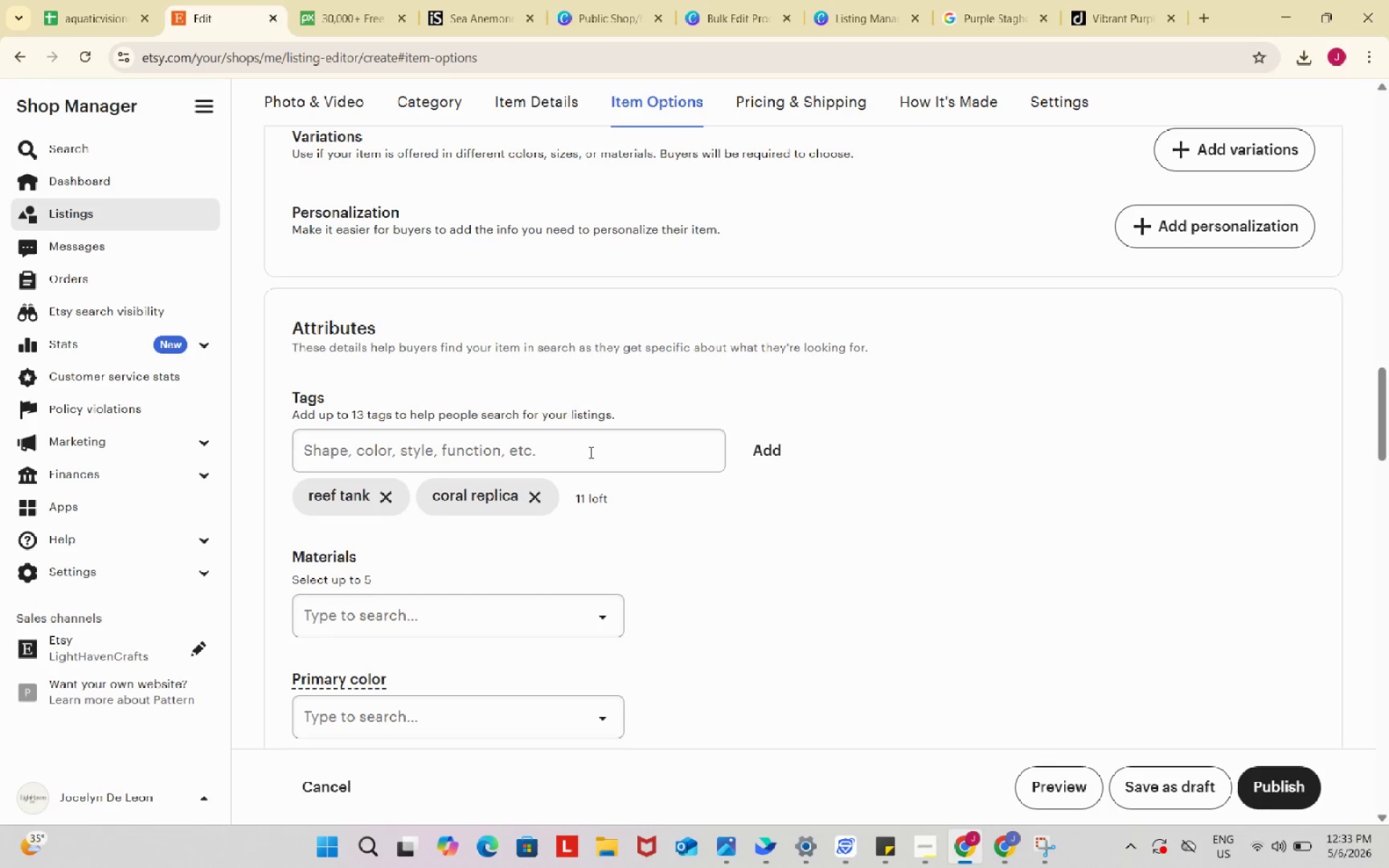 
left_click([595, 456])
 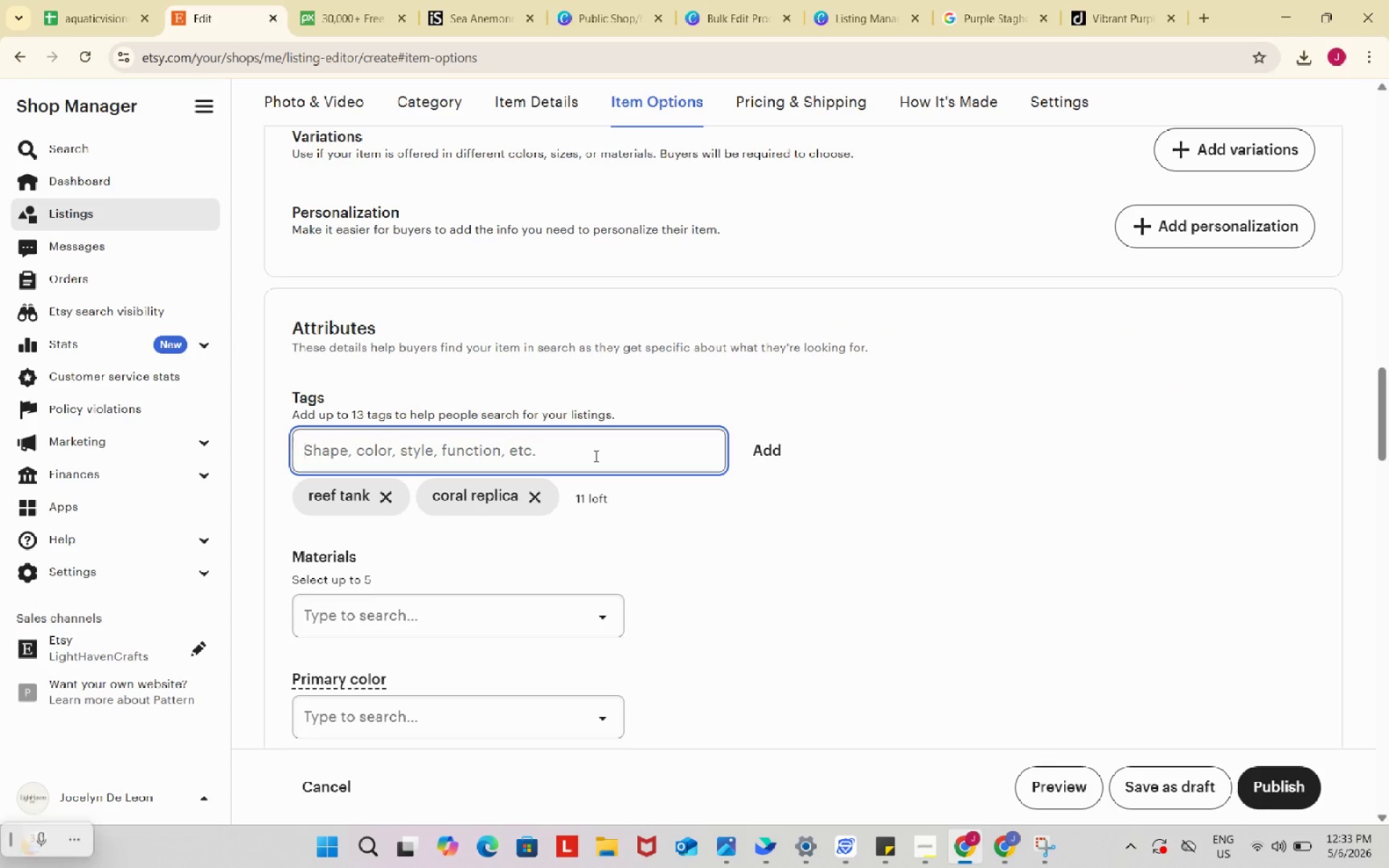 
key(Control+ControlLeft)
 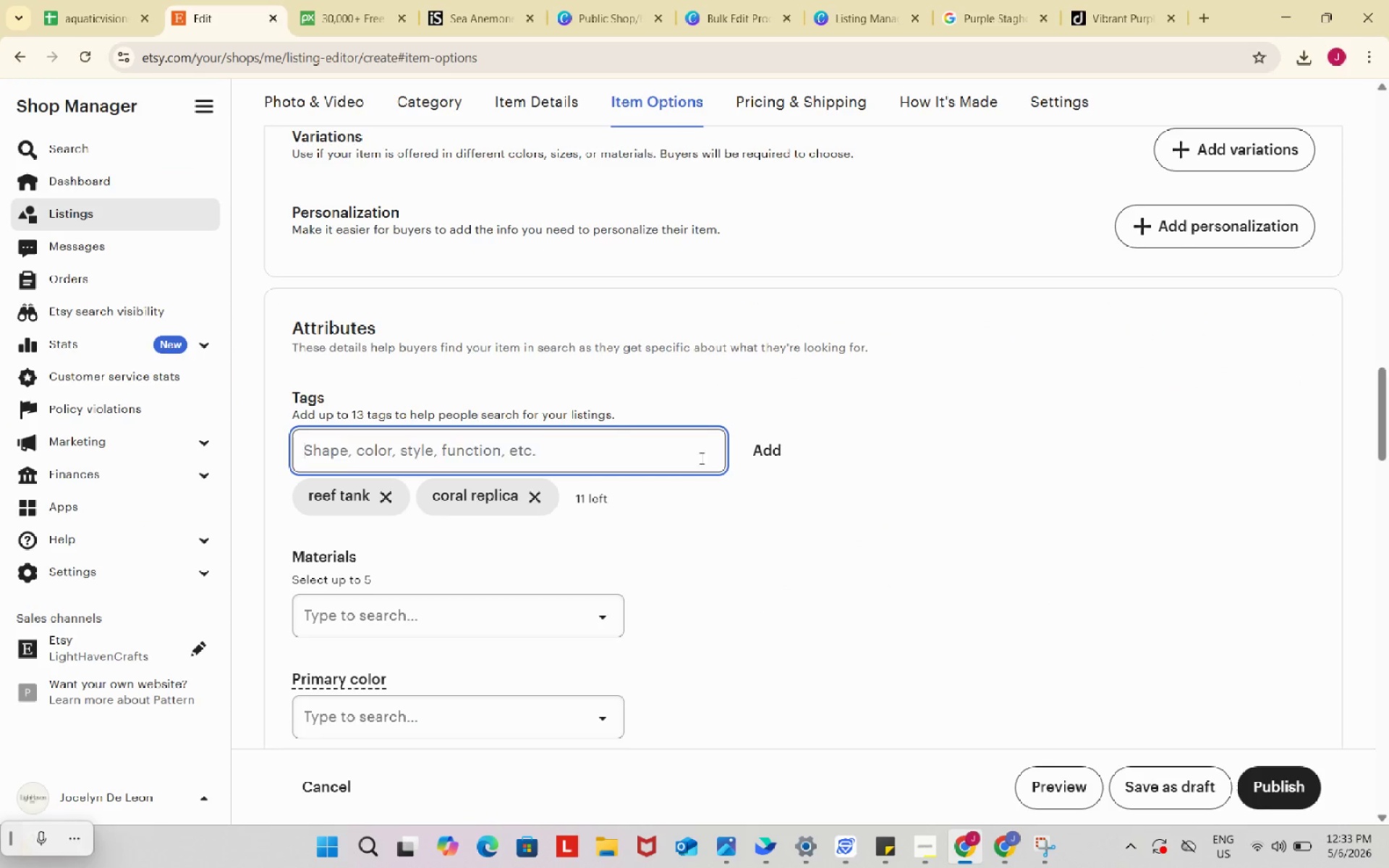 
key(Control+V)
 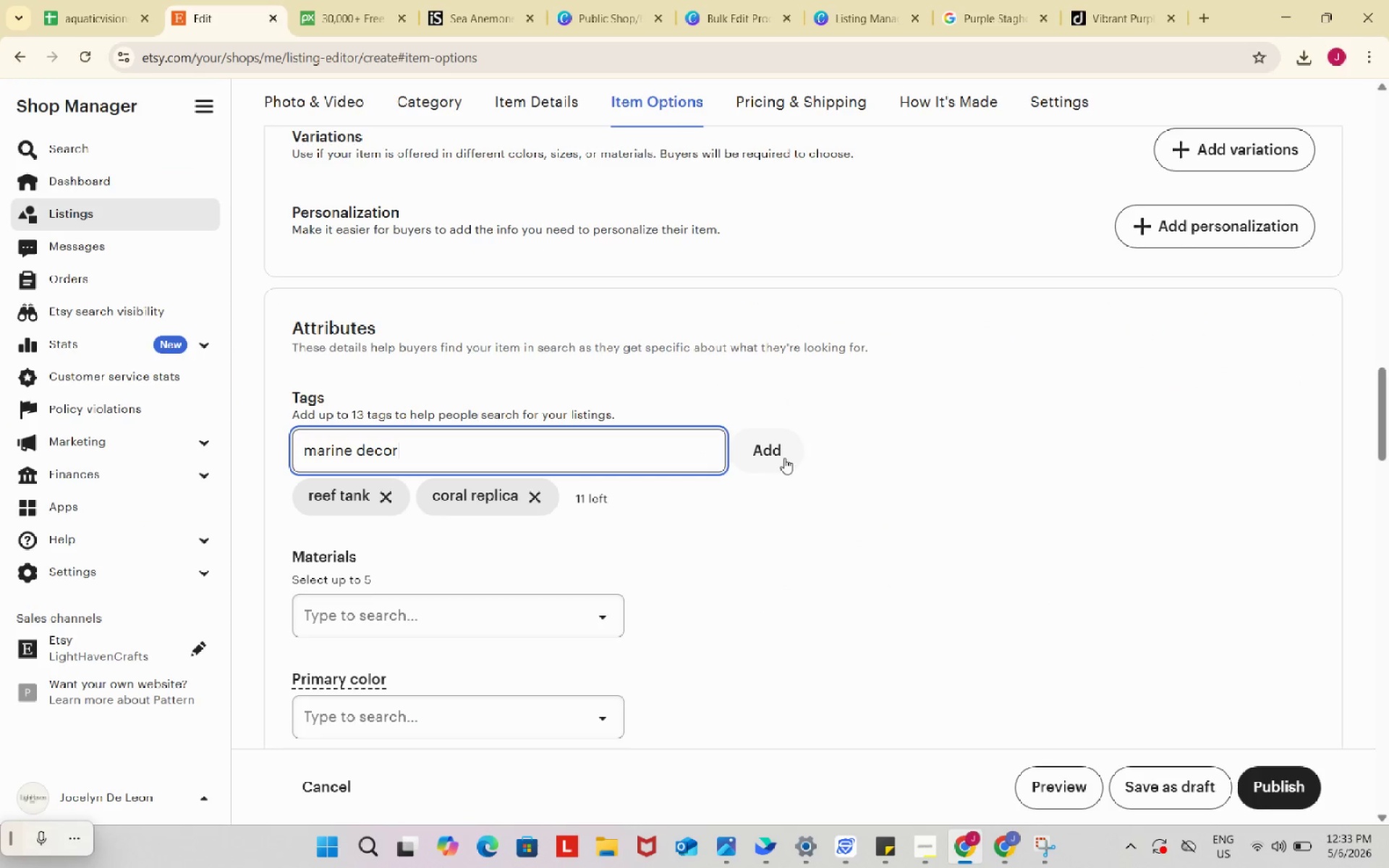 
left_click([784, 458])
 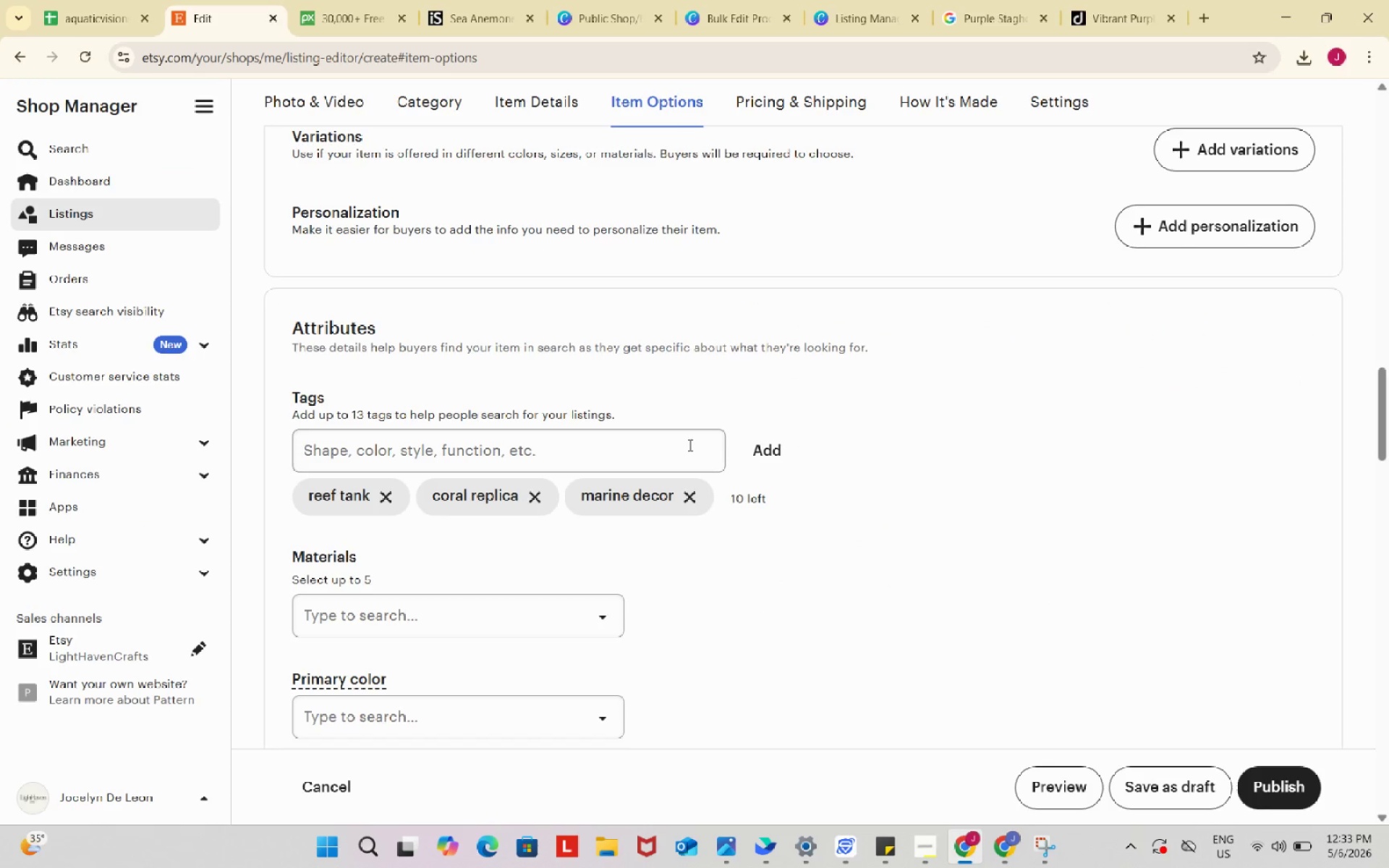 
left_click([689, 445])
 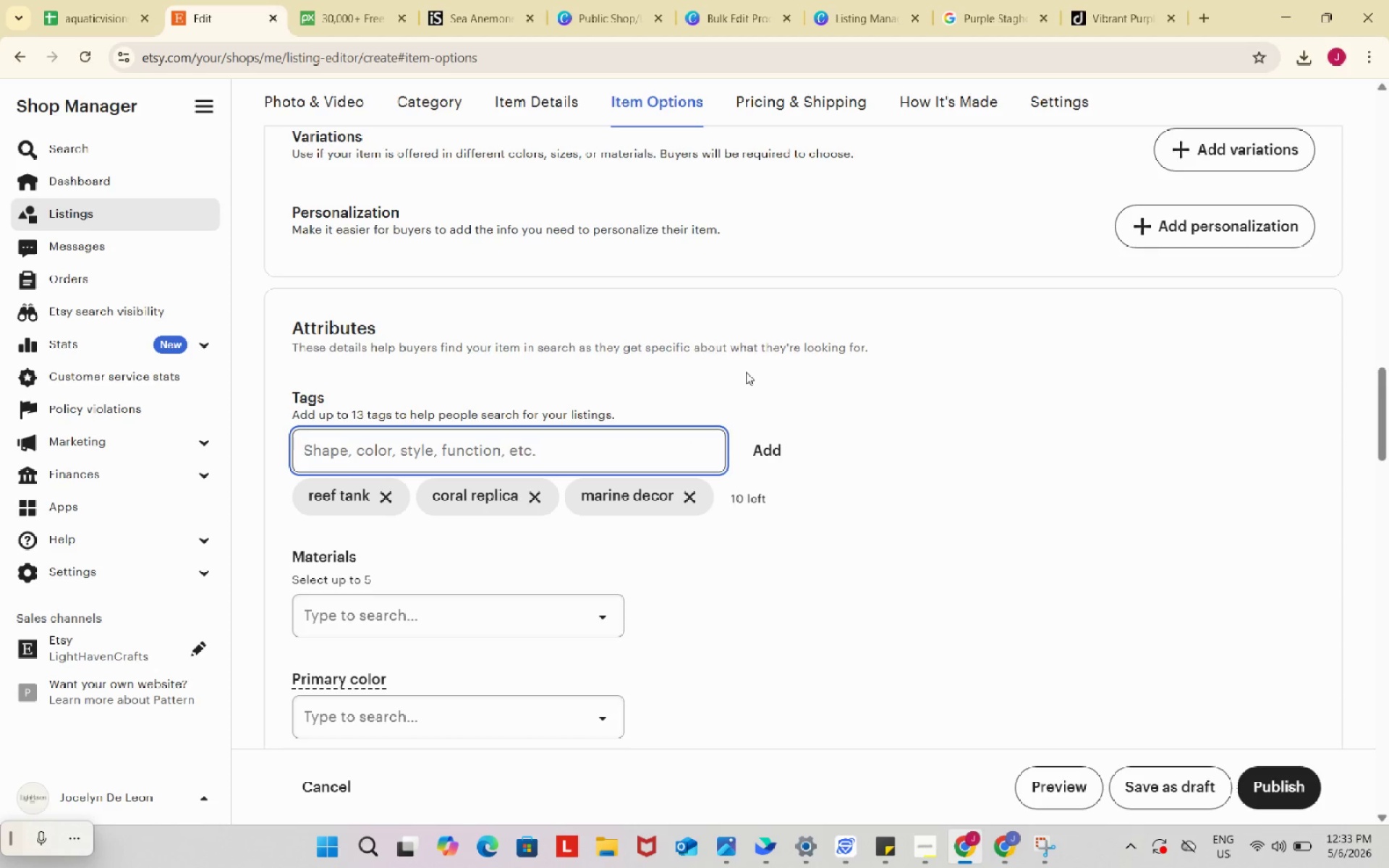 
type(aquaru)
key(Backspace)
type(o)
key(Backspace)
type(ium d)
 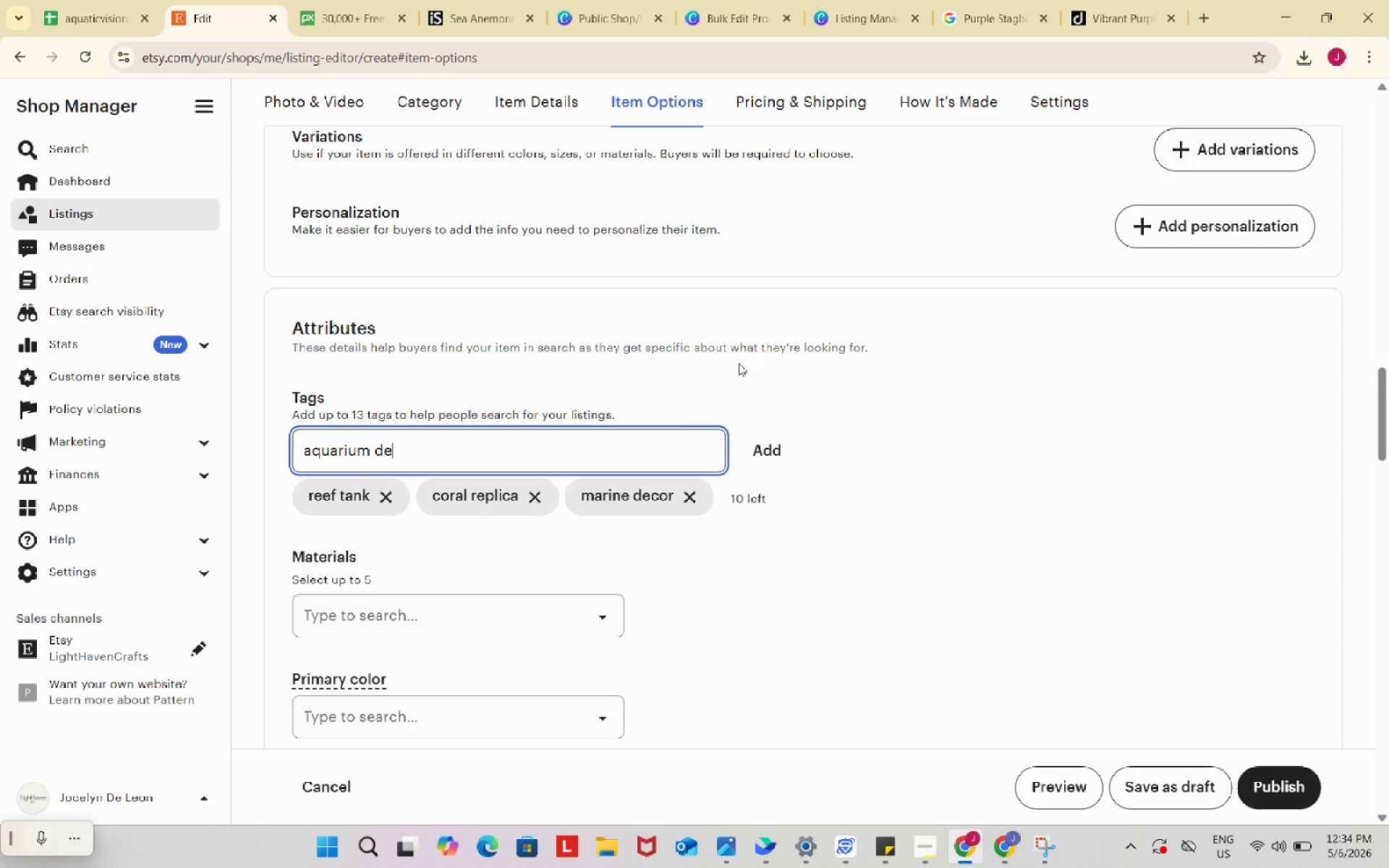 
type(ecor)
 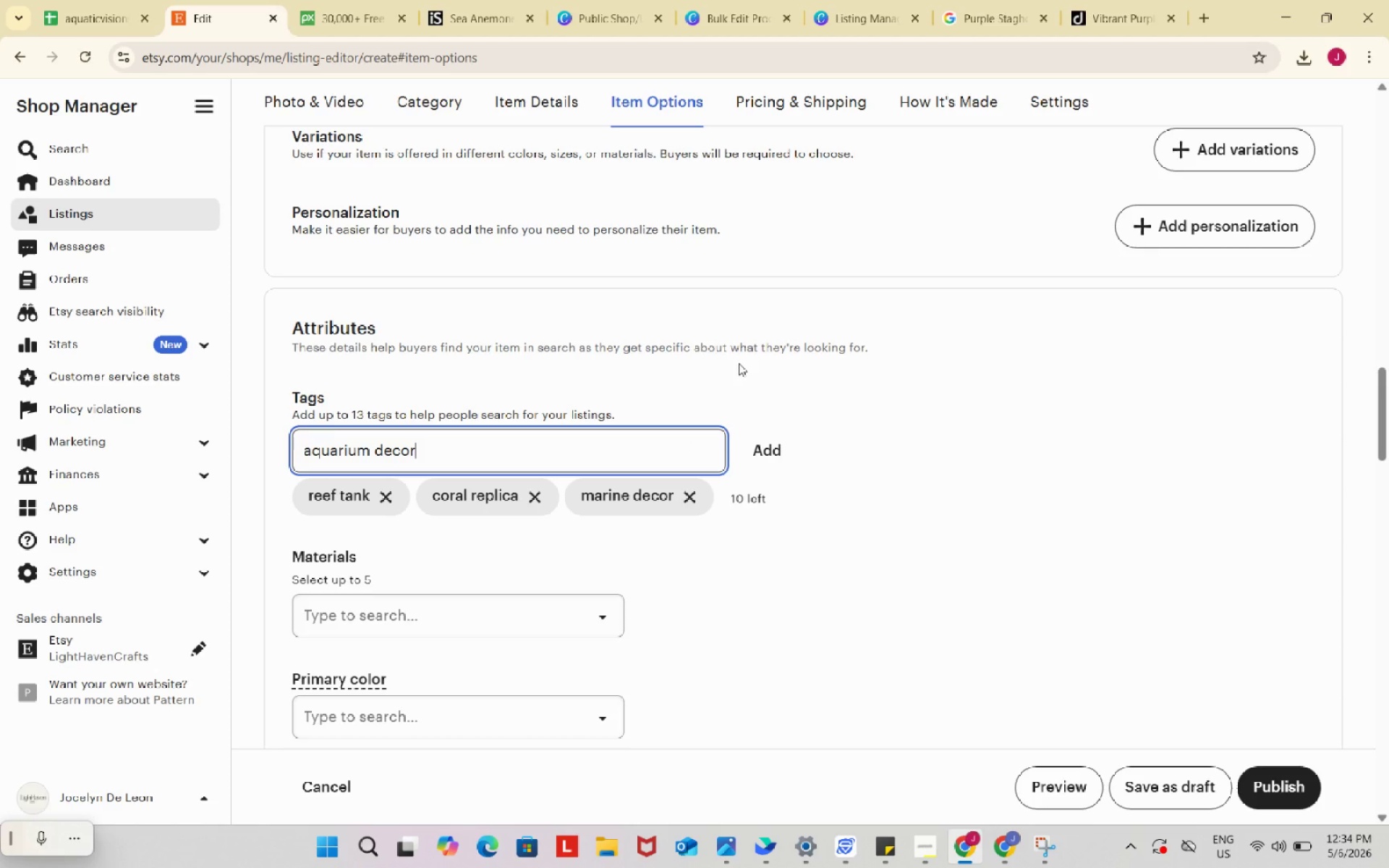 
key(Enter)
 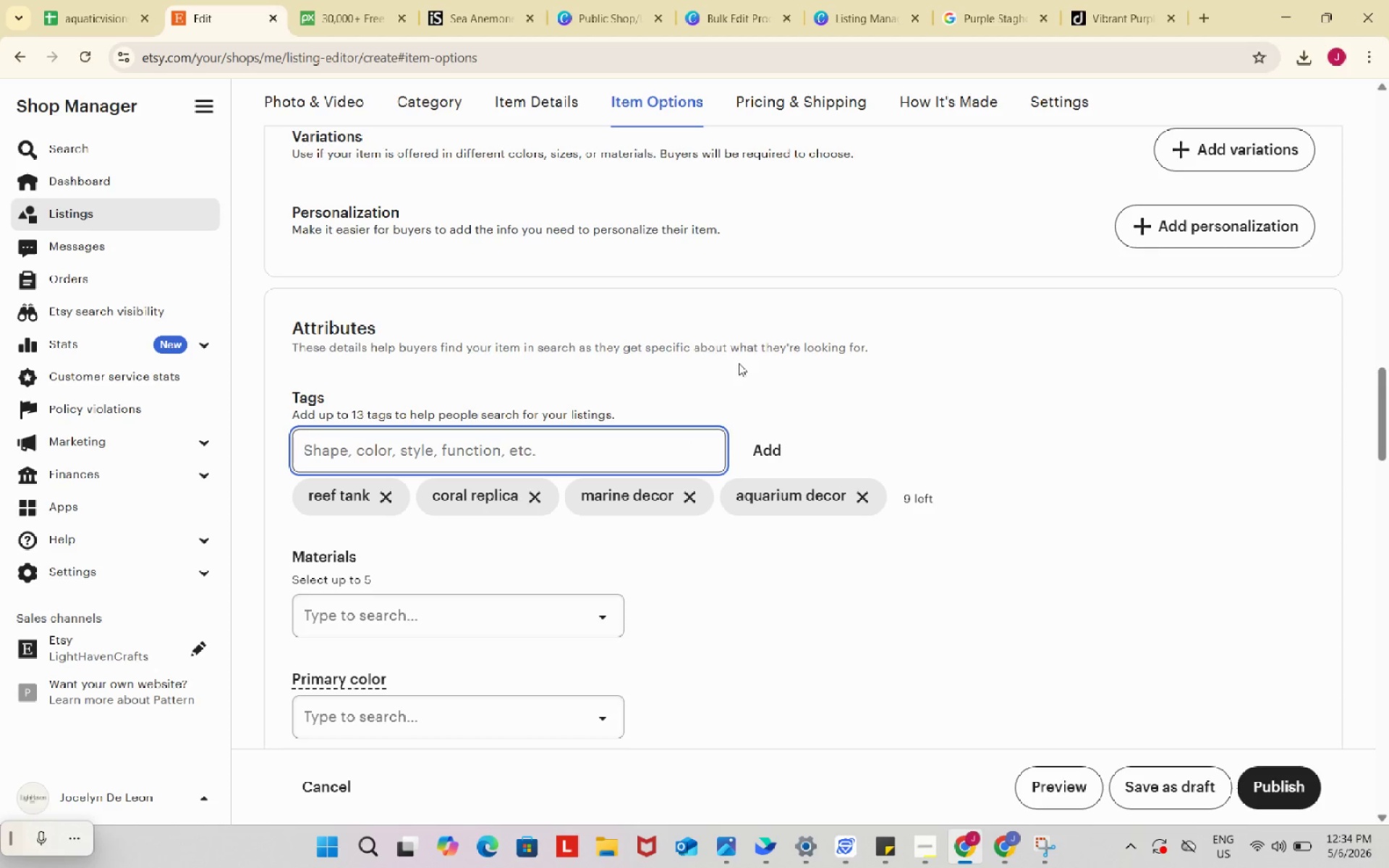 
type(staghorn cora;)
key(Backspace)
type(')
key(Backspace)
type(l)
 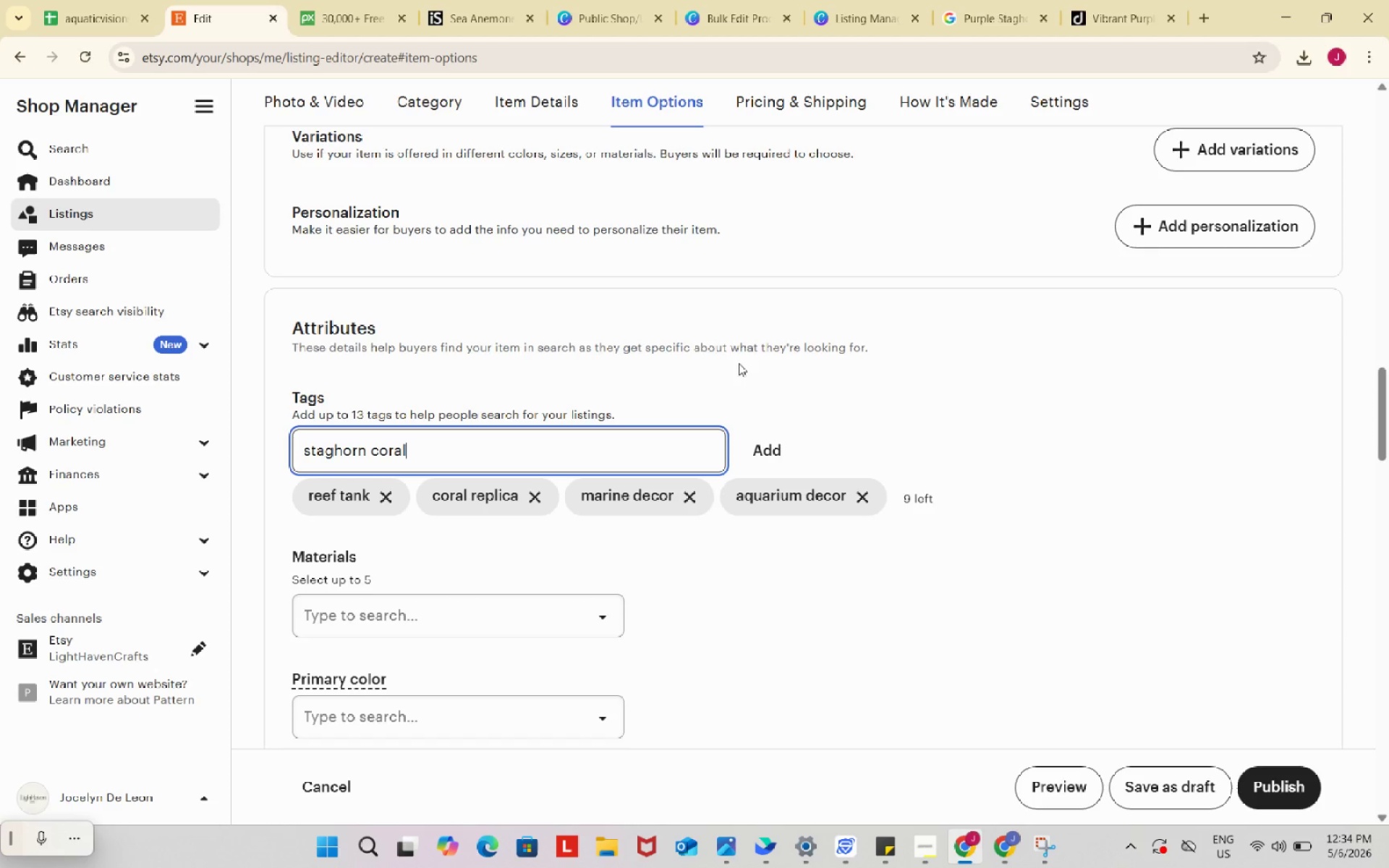 
key(Enter)
 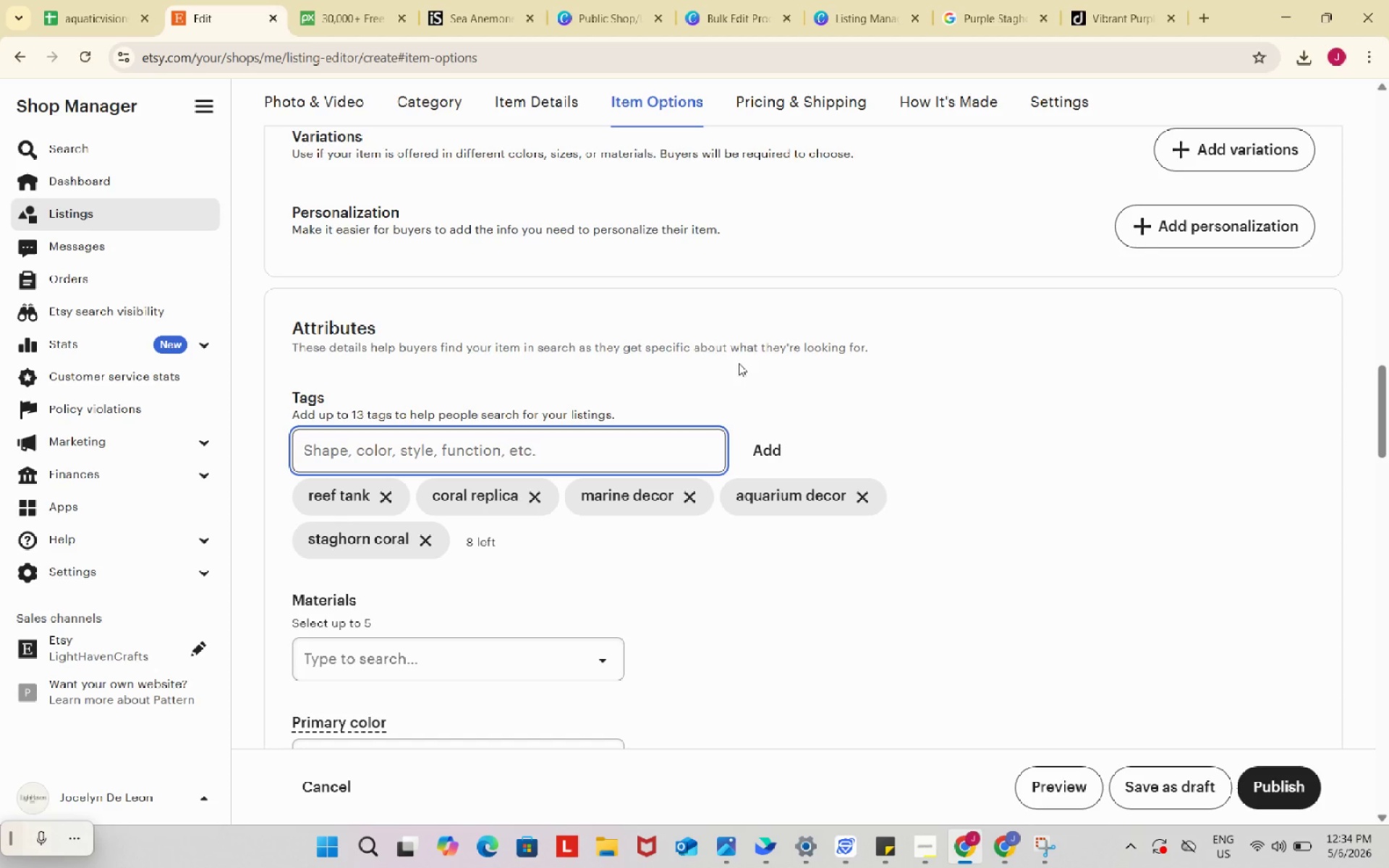 
type(purple cora;)
key(Backspace)
type(;)
key(Backspace)
type(l)
 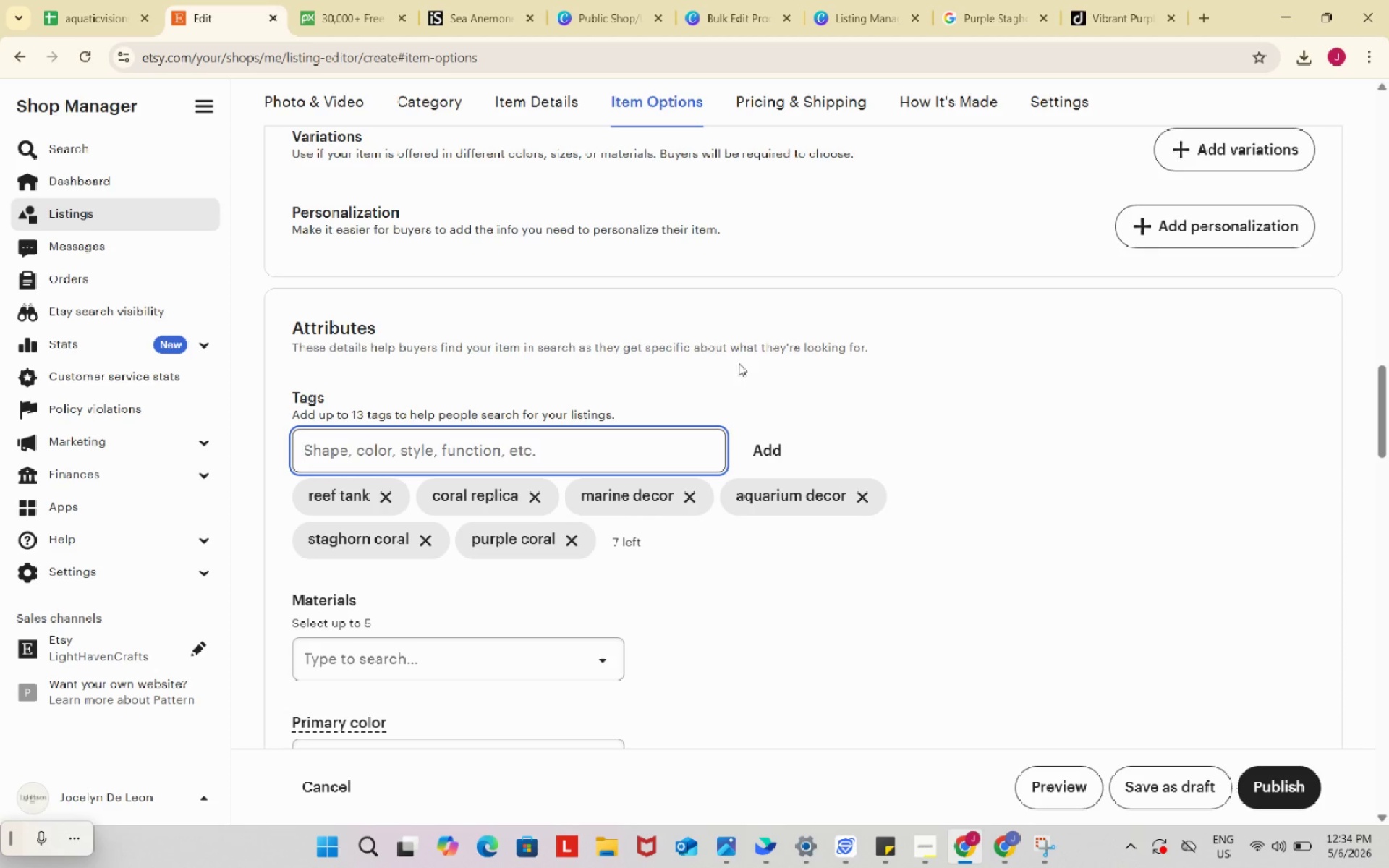 
key(Enter)
 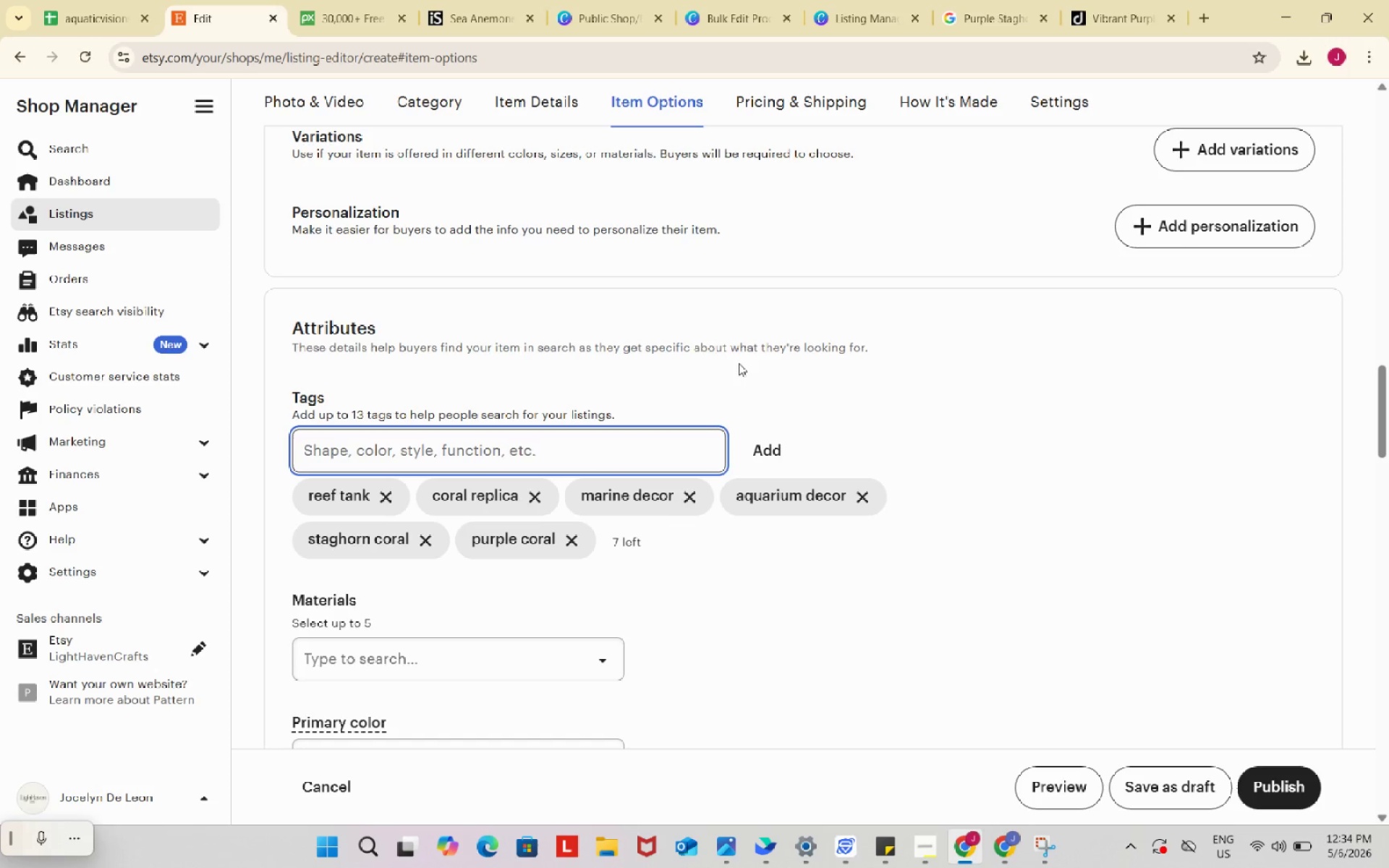 
type(reef tank decor)
 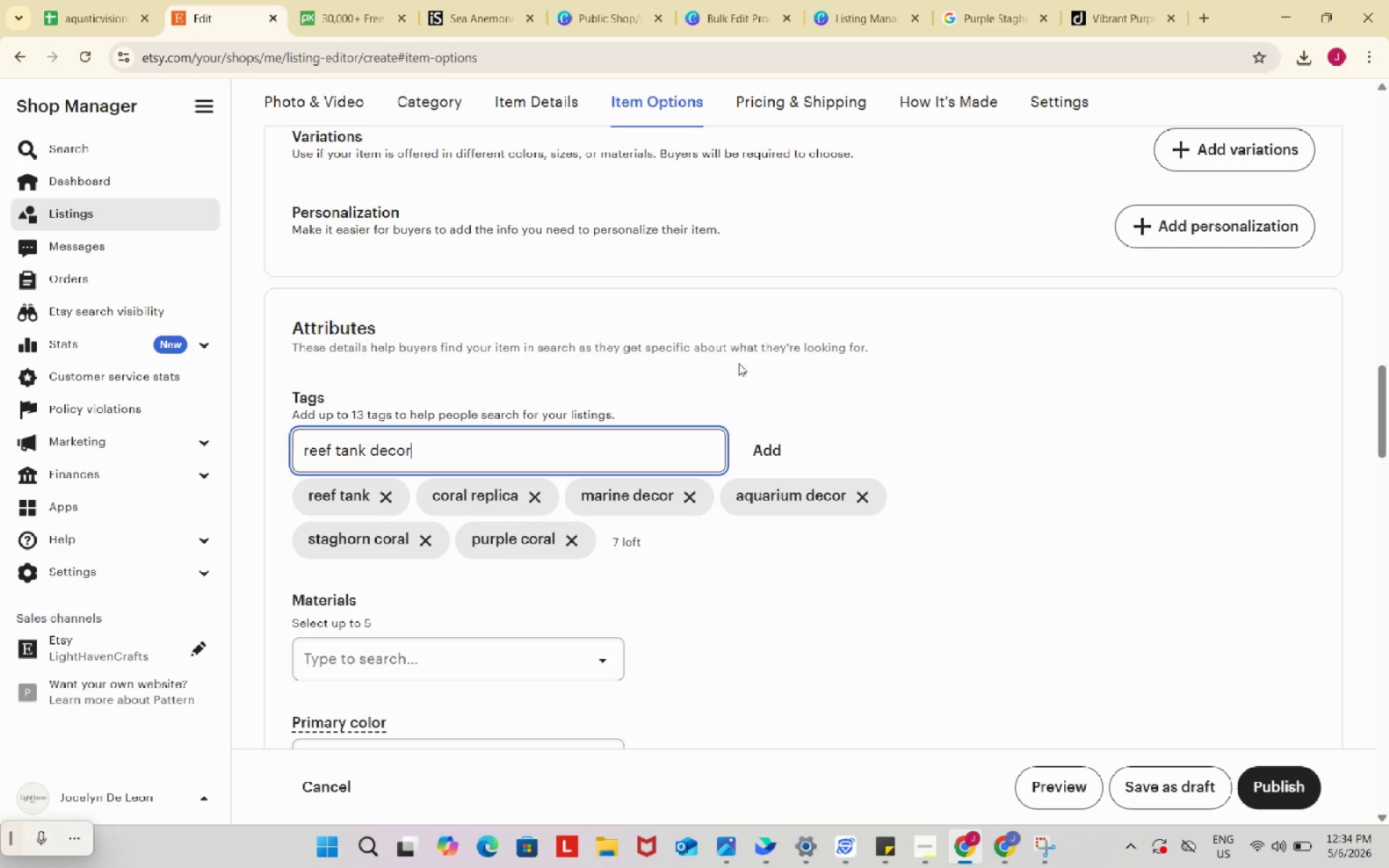 
key(Enter)
 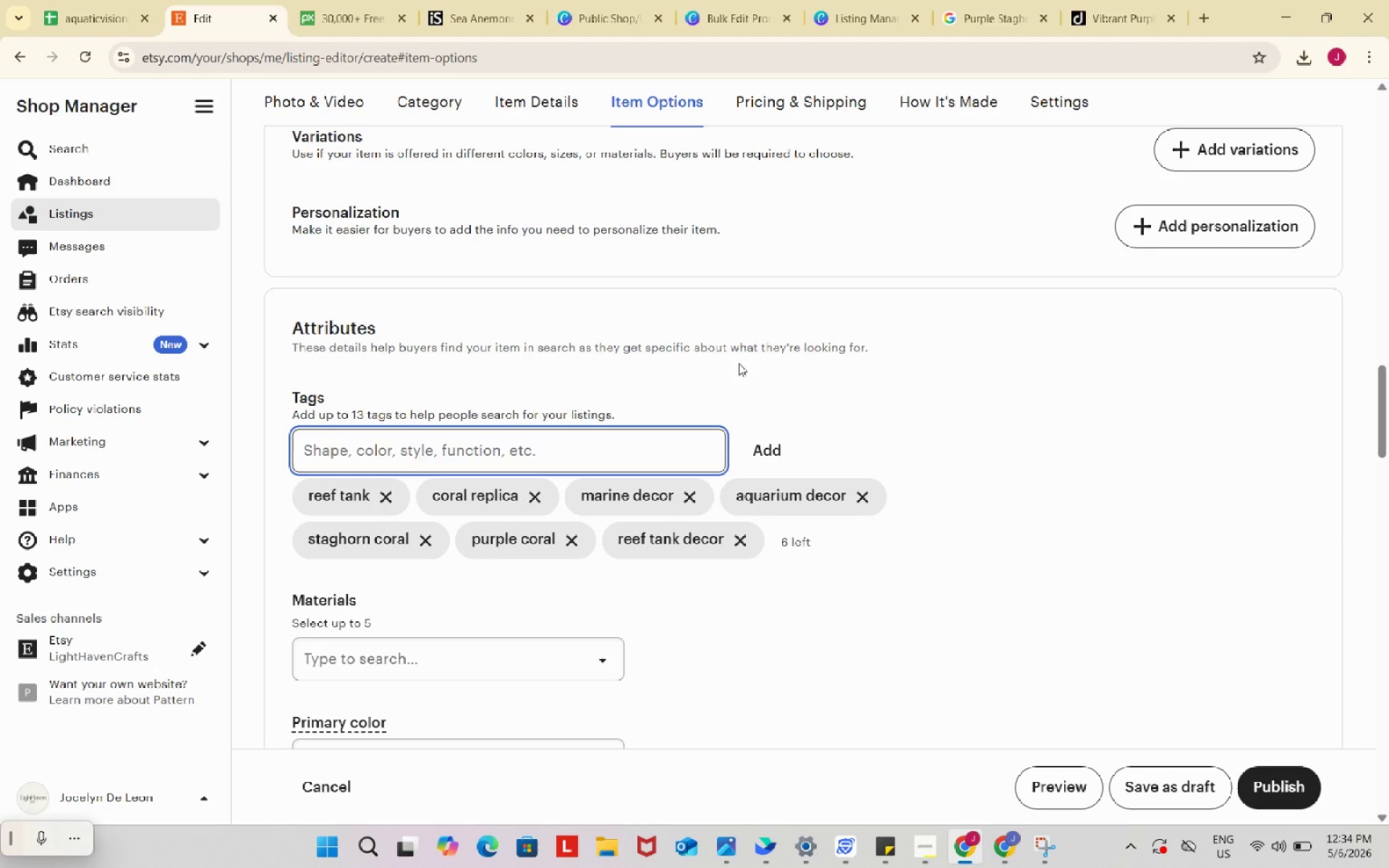 
type(fish tank decor)
 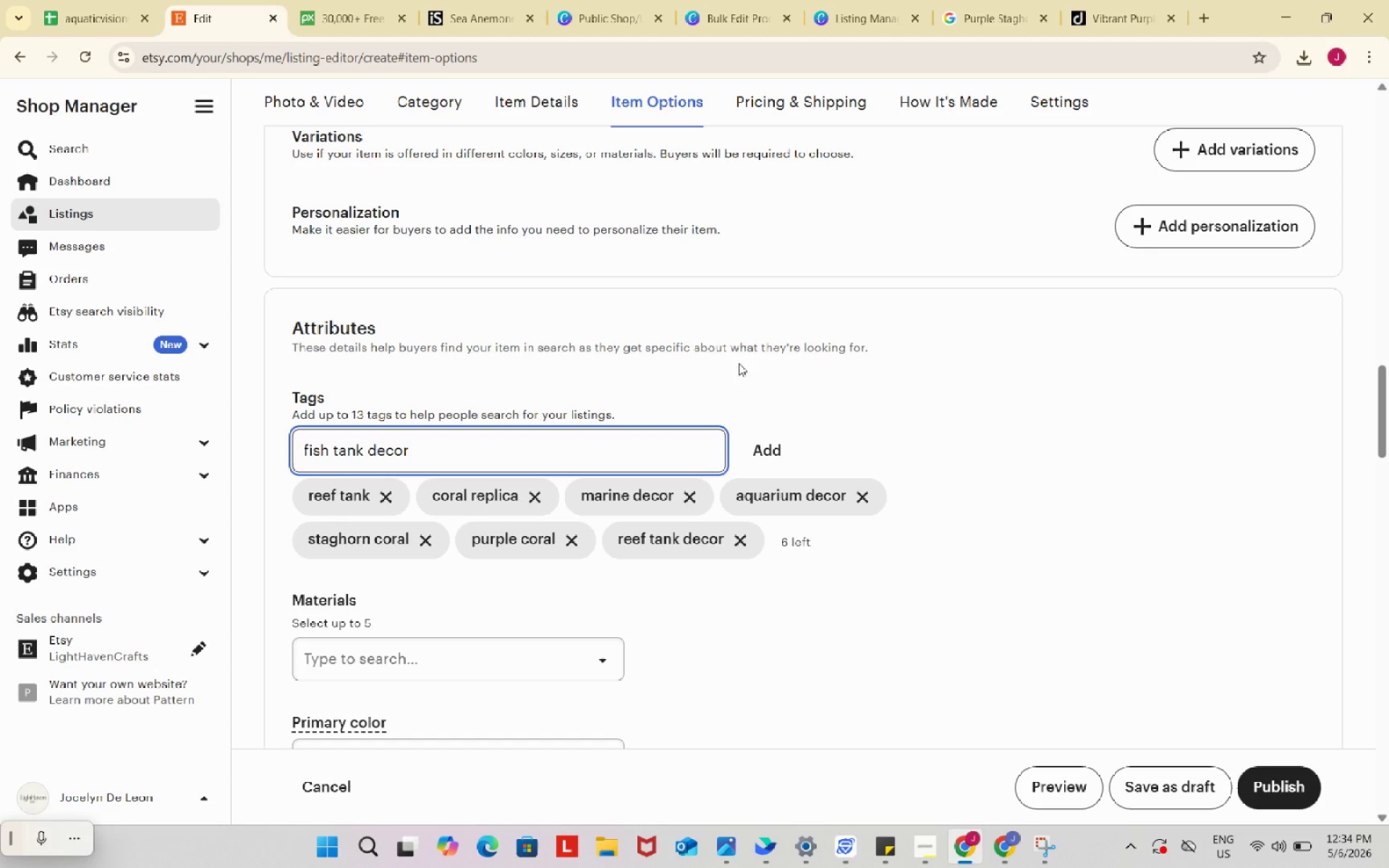 
key(Enter)
 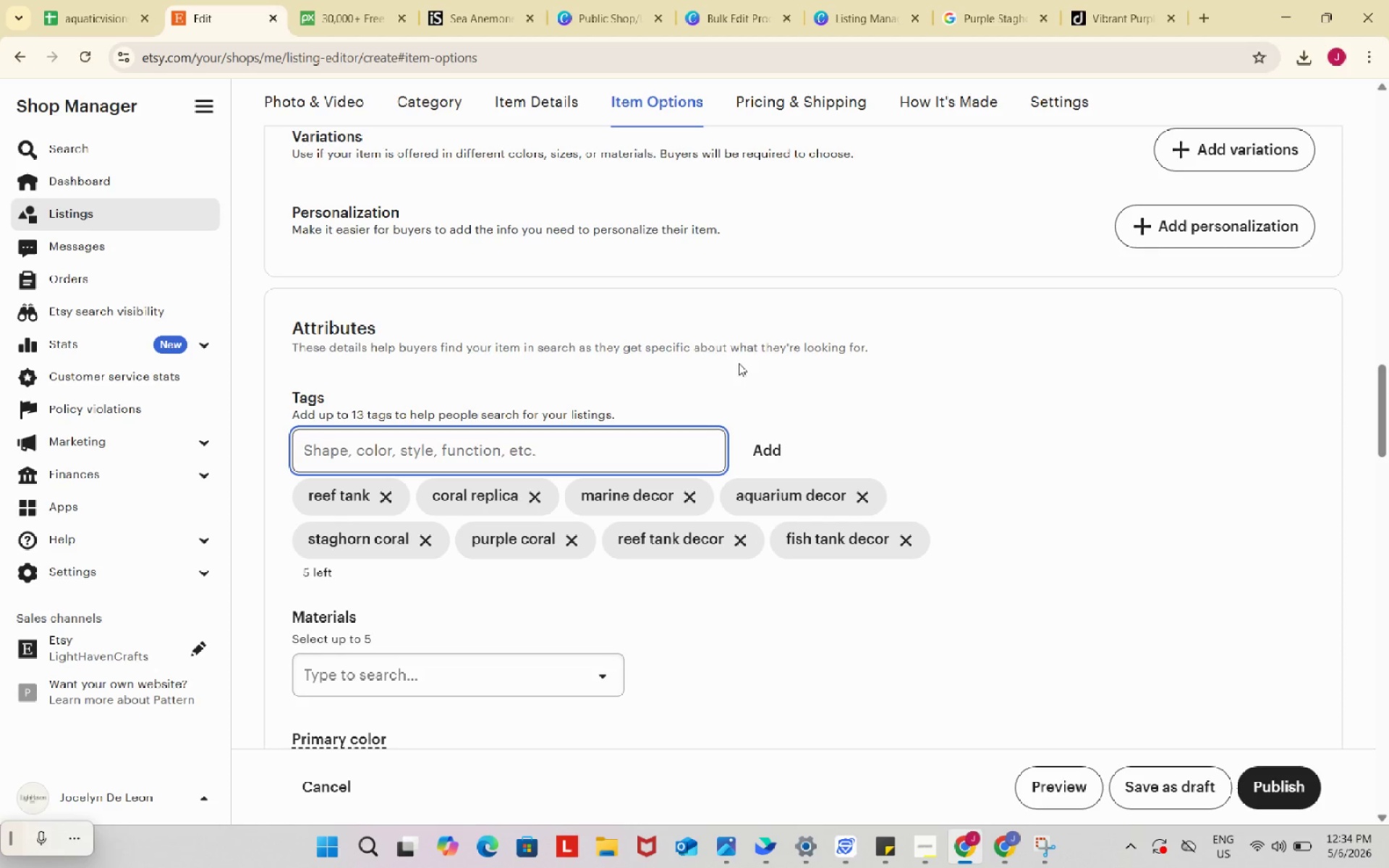 
type(coral ornament)
 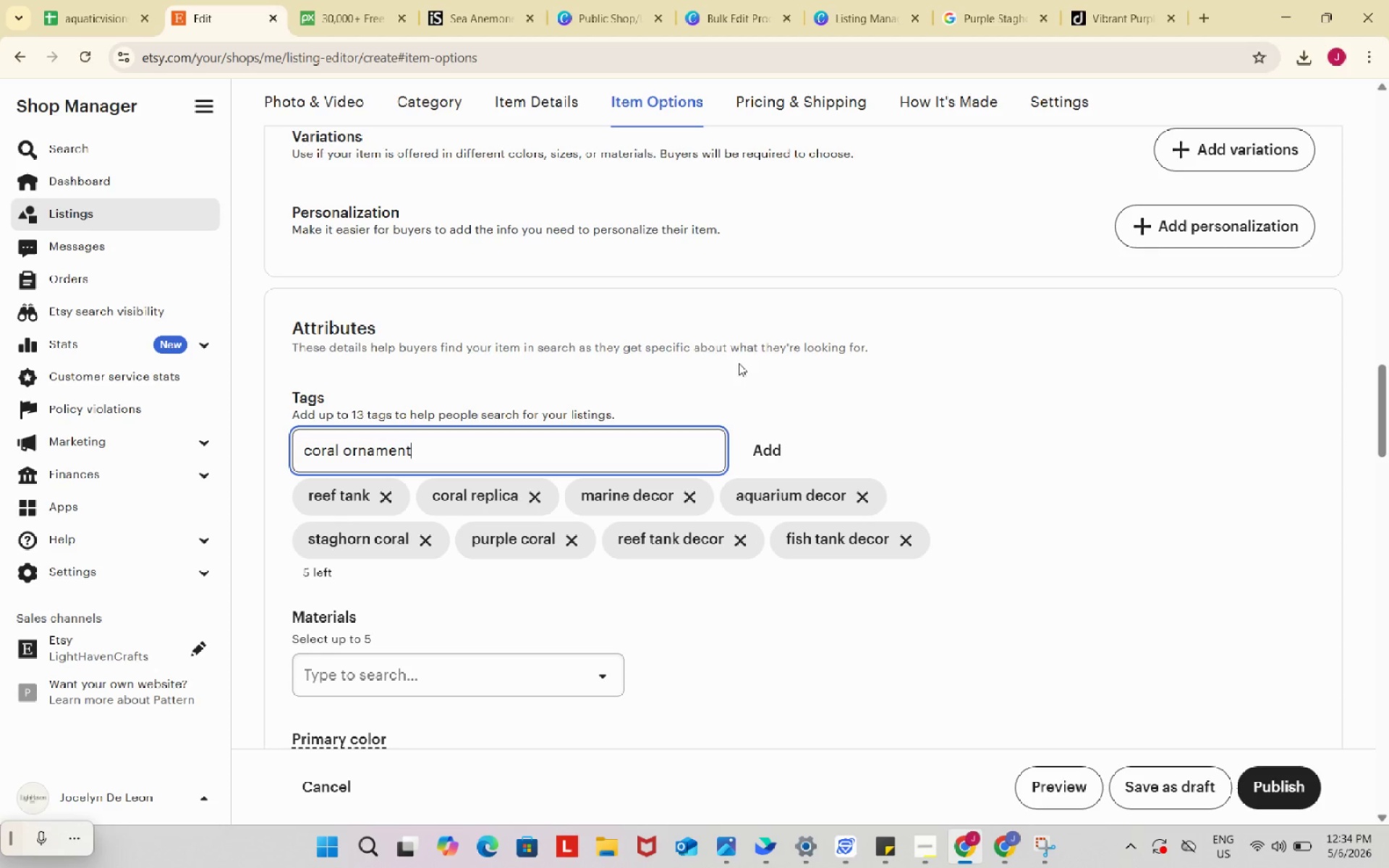 
key(Enter)
 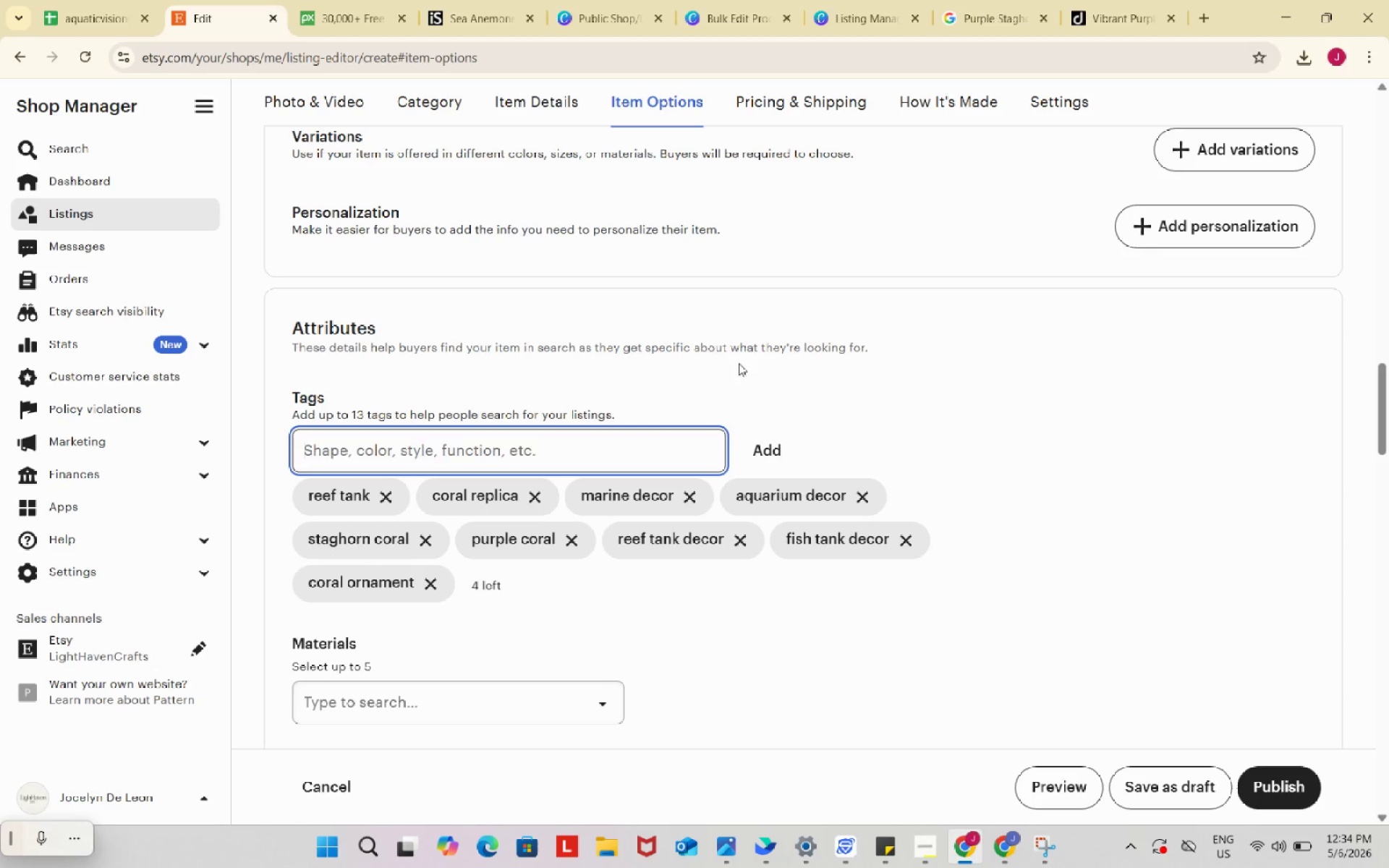 
type(resin coral)
 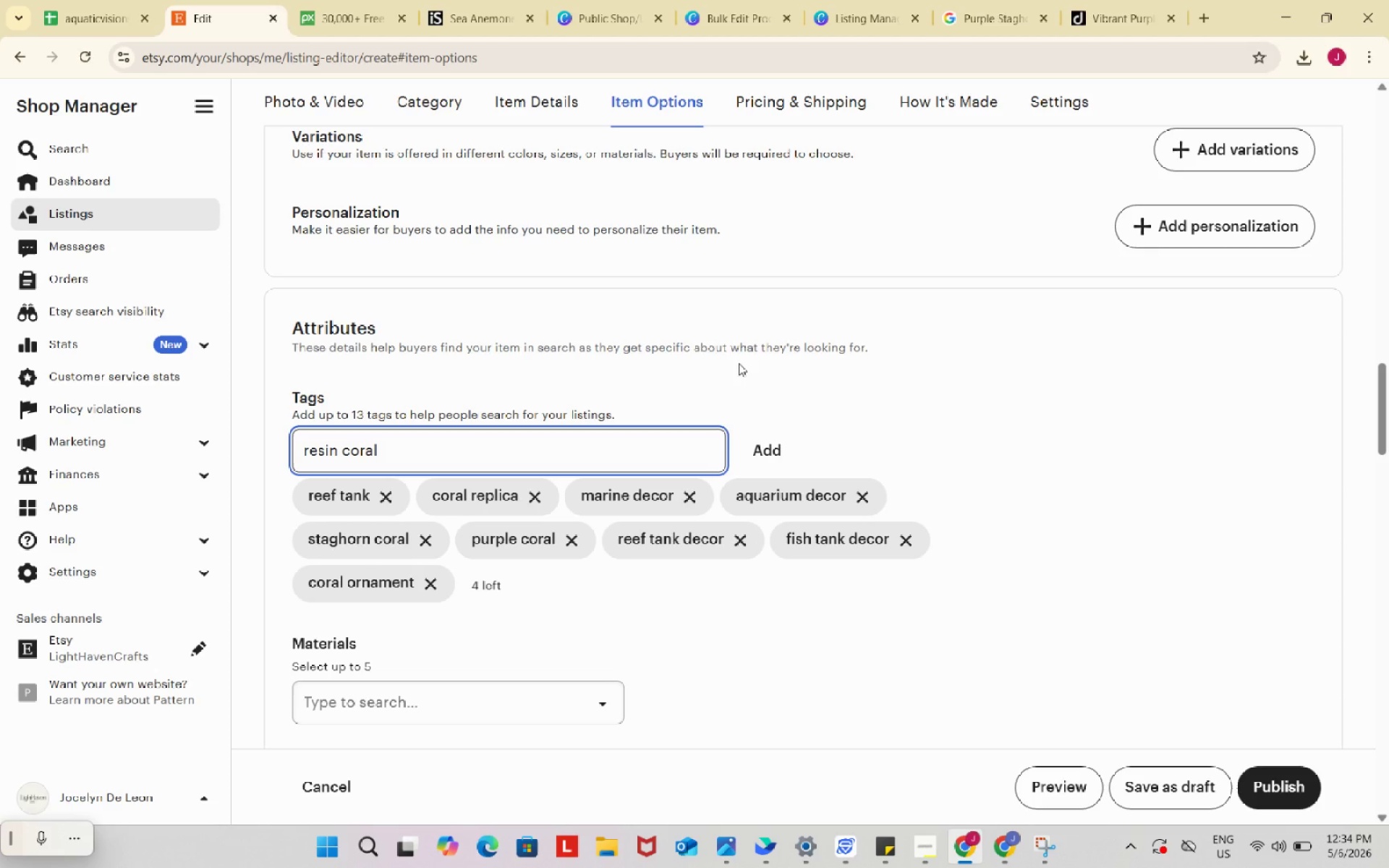 
key(Enter)
 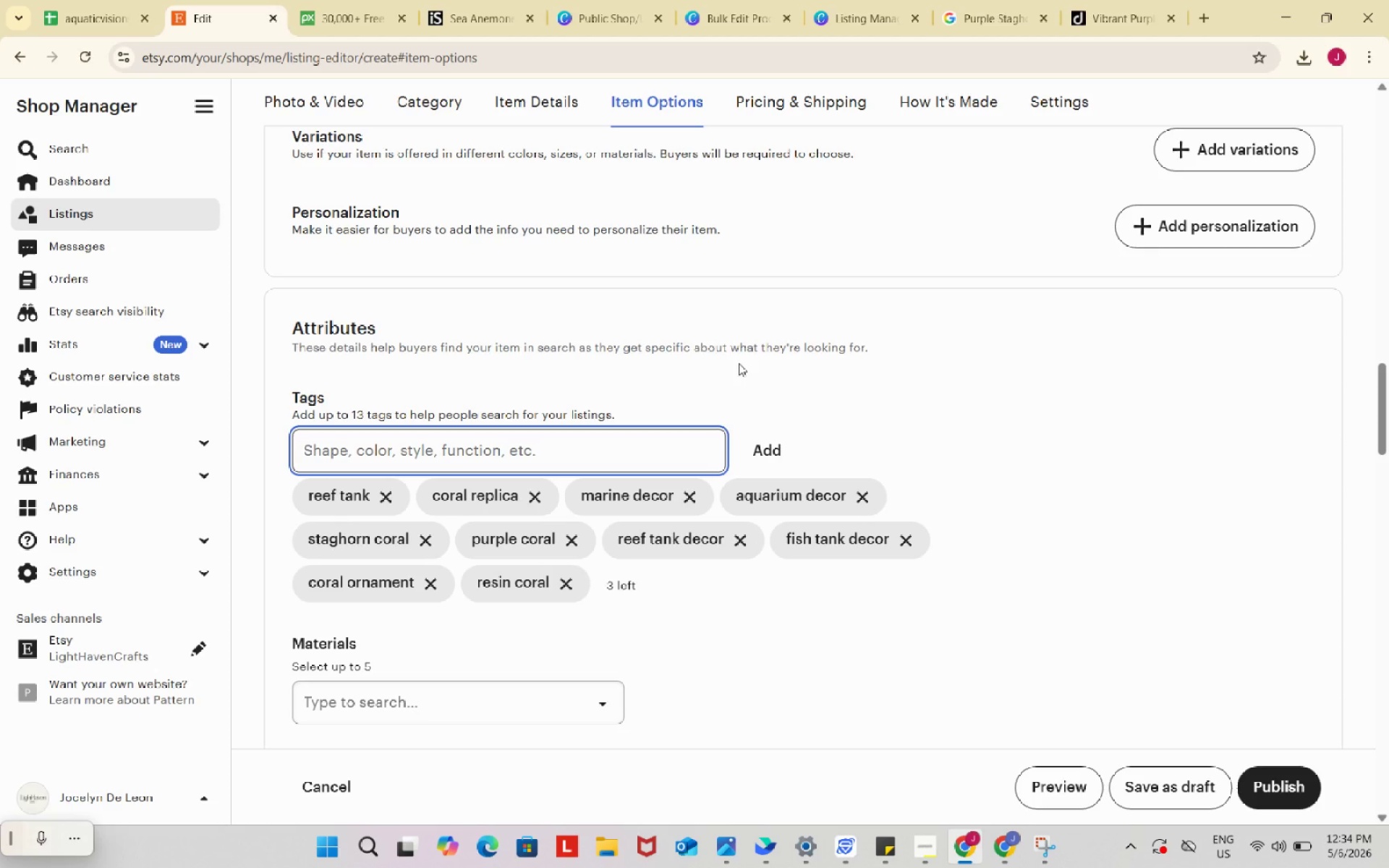 
type(aquascape decor)
 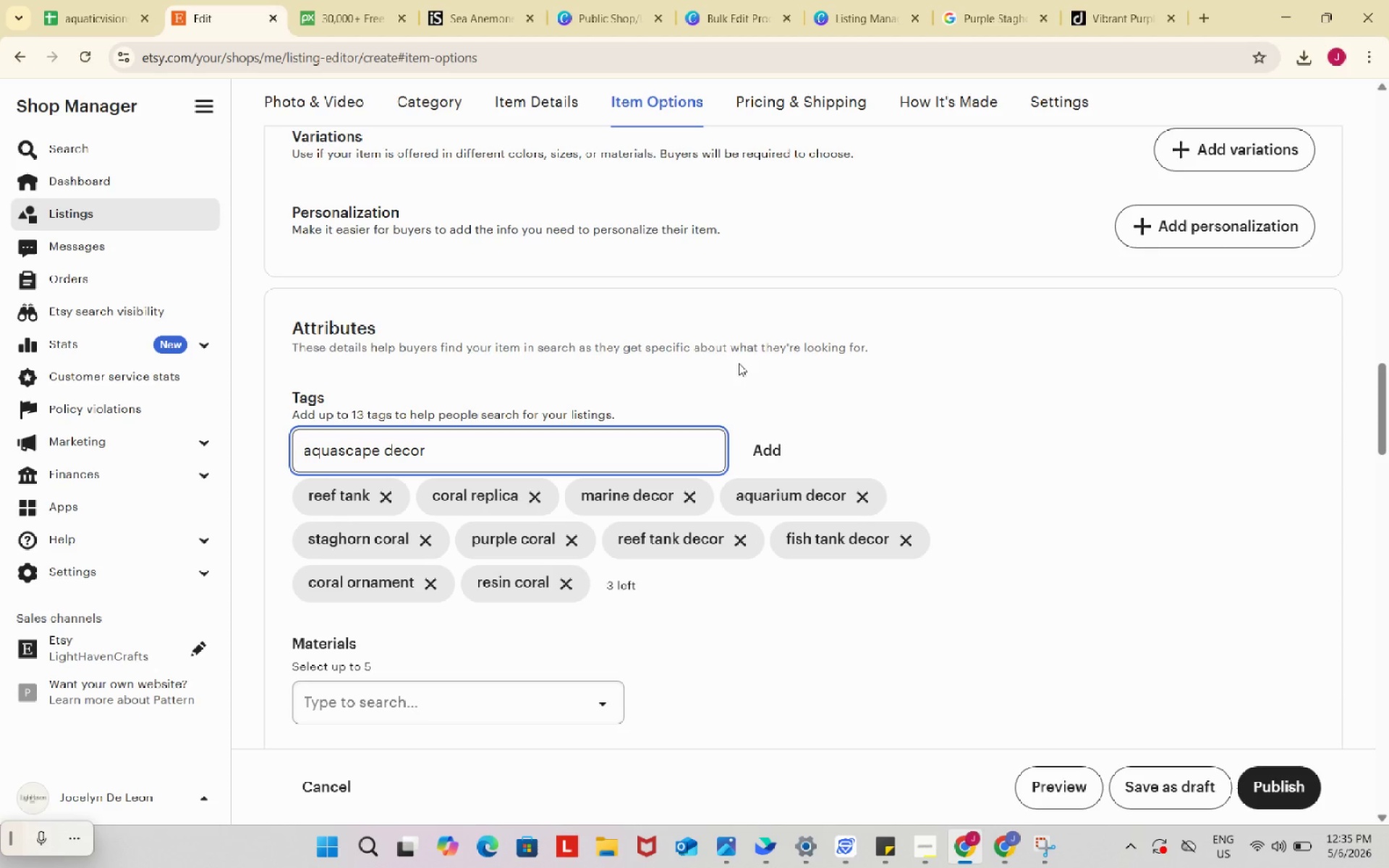 
key(Enter)
 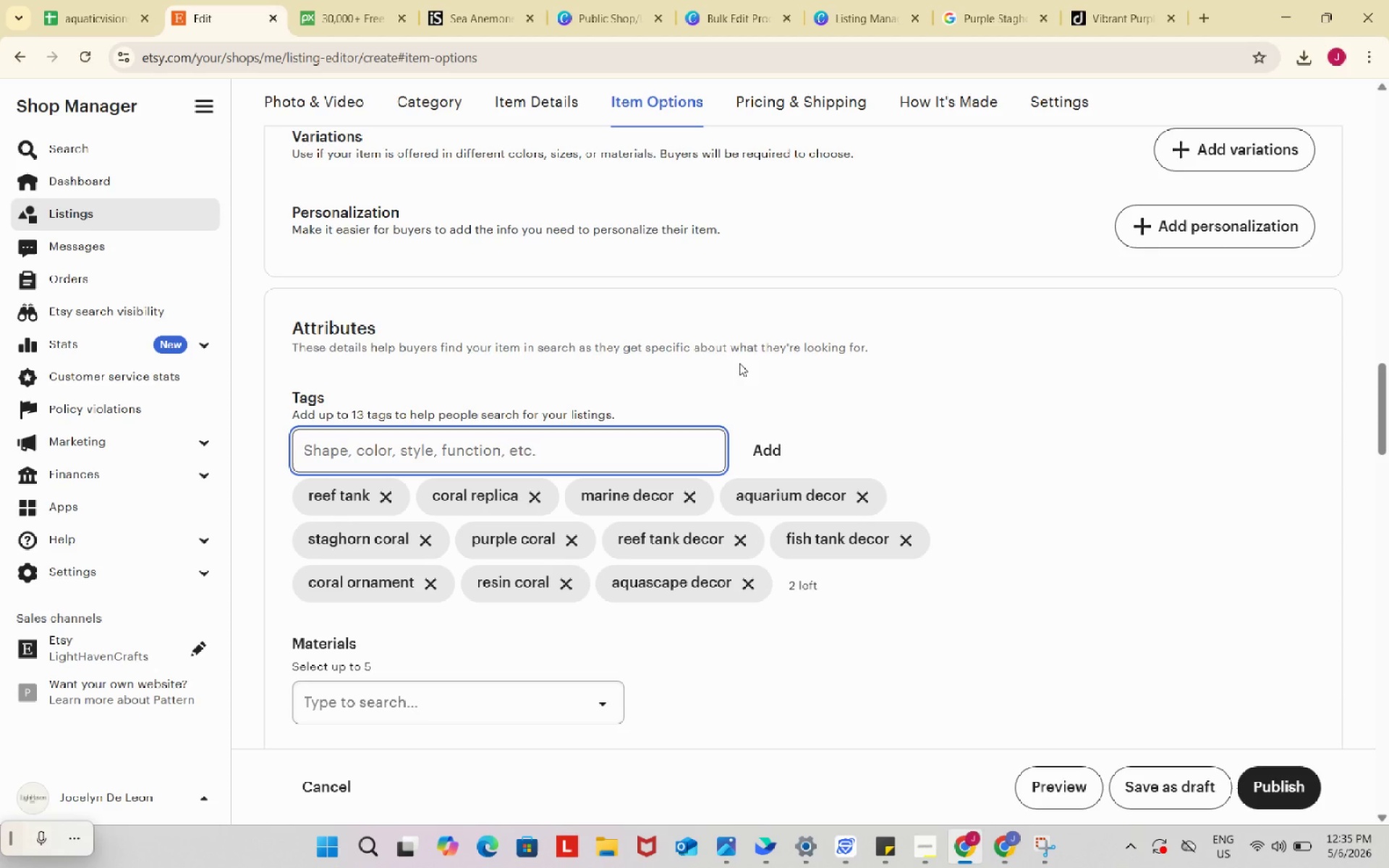 
wait(7.77)
 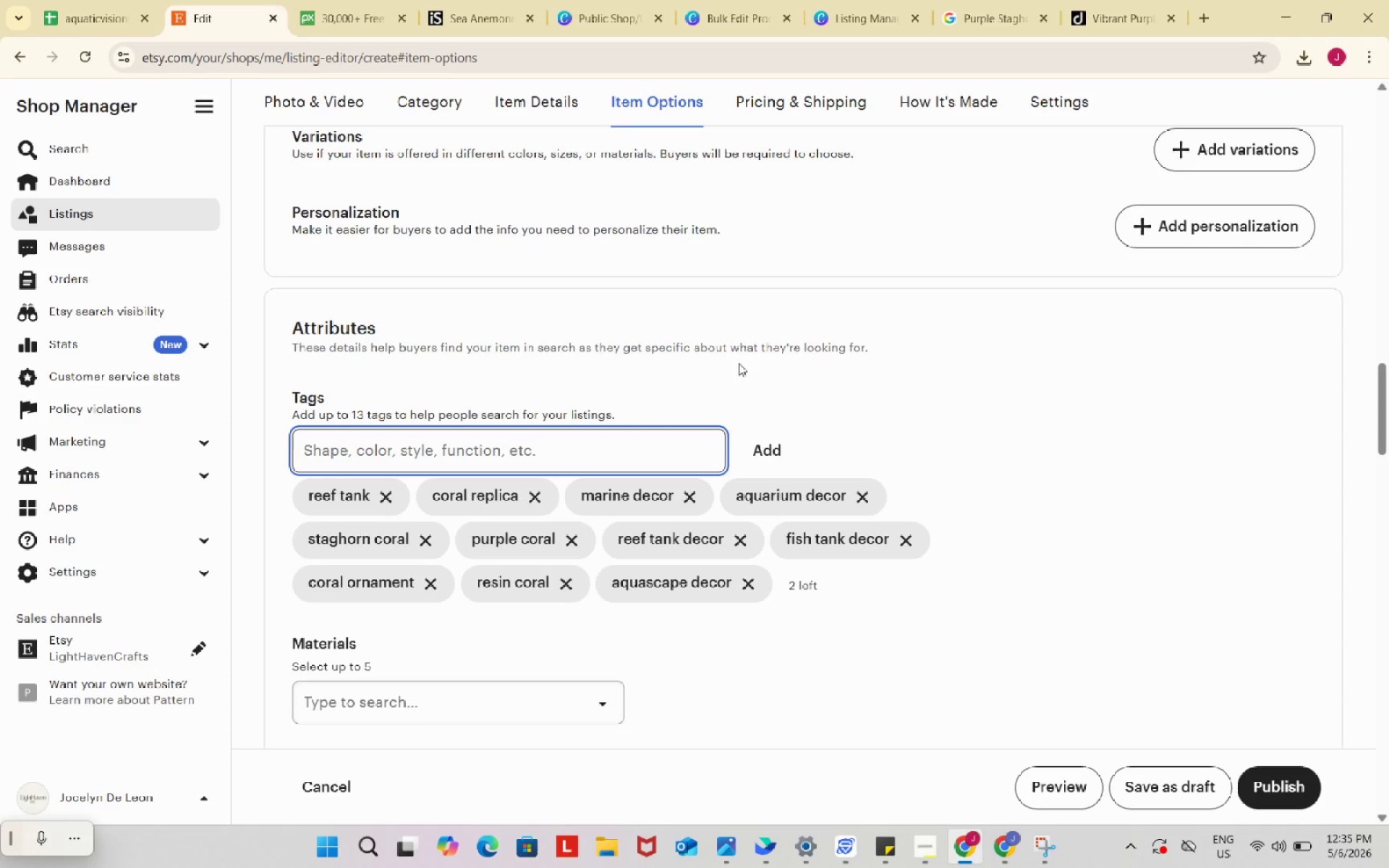 
type(reef ornament)
 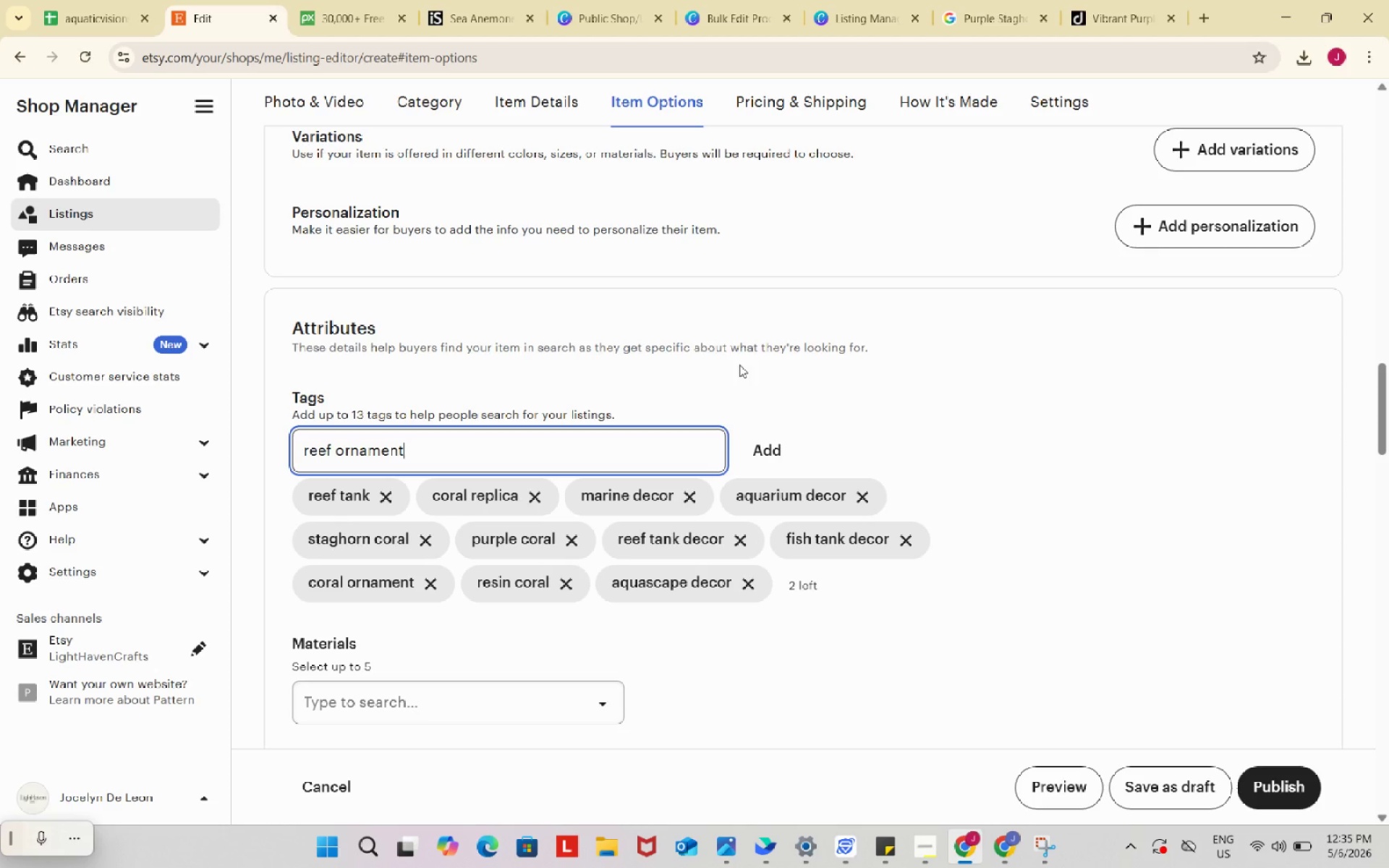 
key(Enter)
 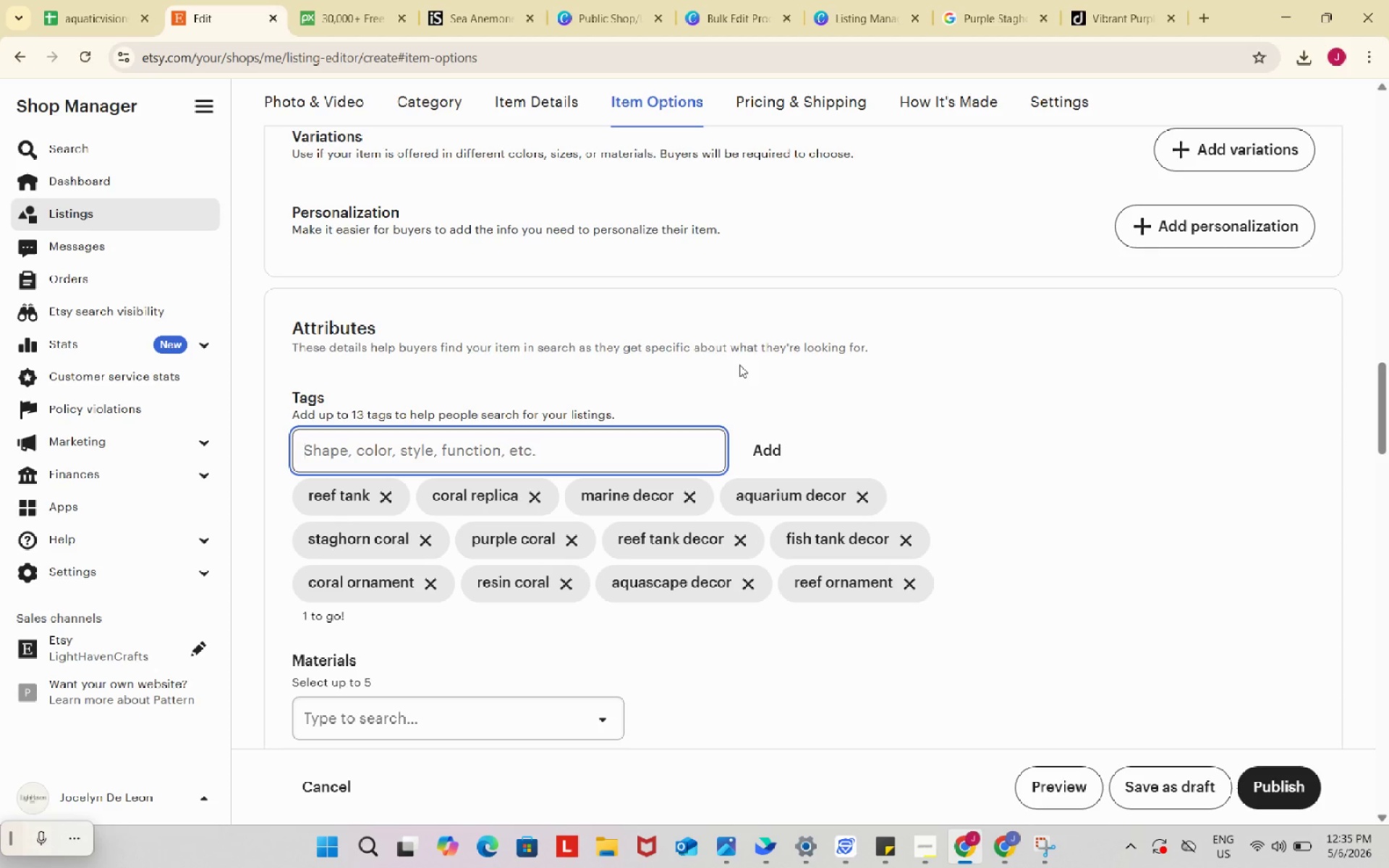 
type(tank accesor)
key(Backspace)
key(Backspace)
type(siry)
key(Backspace)
key(Backspace)
key(Backspace)
type(ory)
 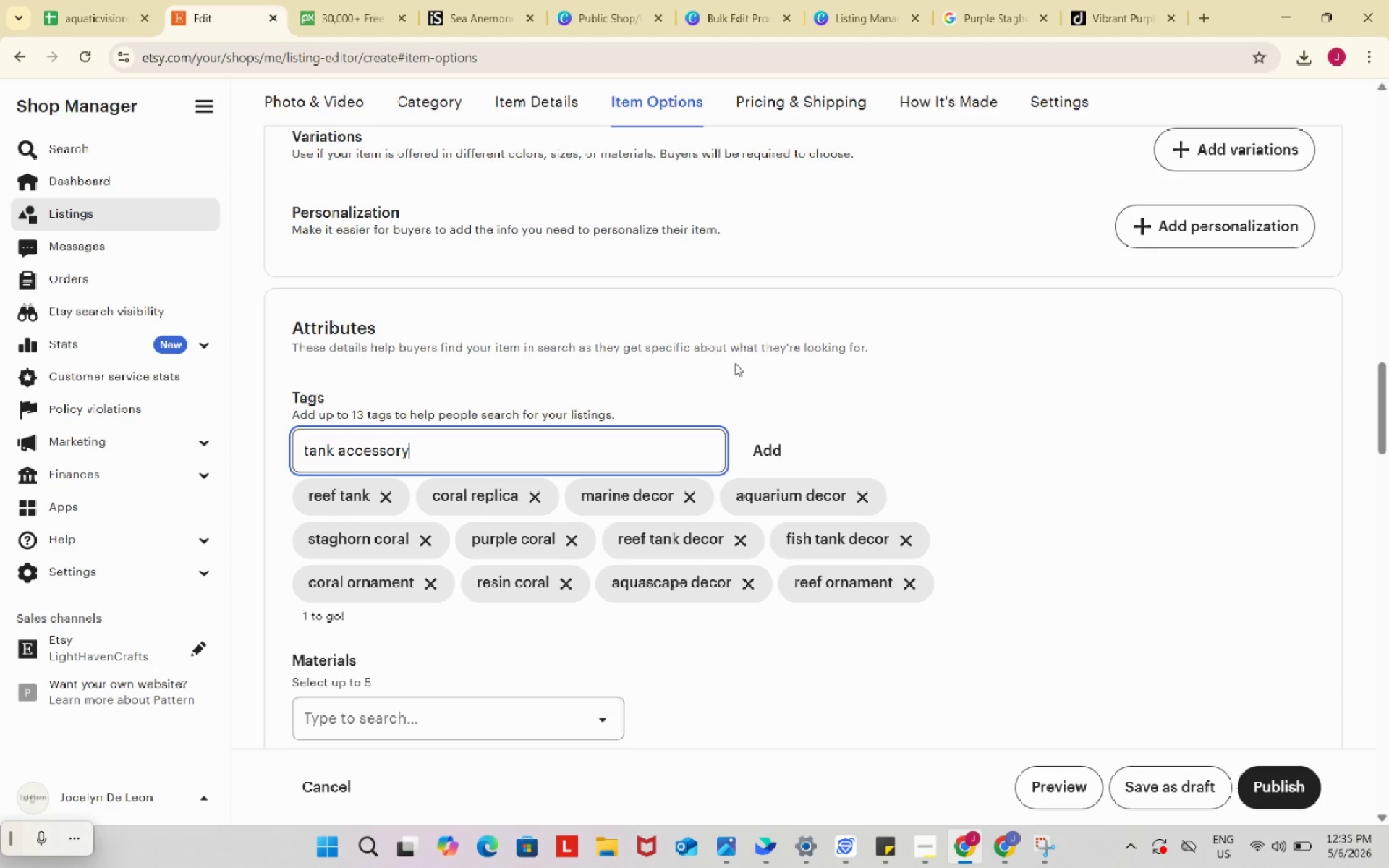 
key(Enter)
 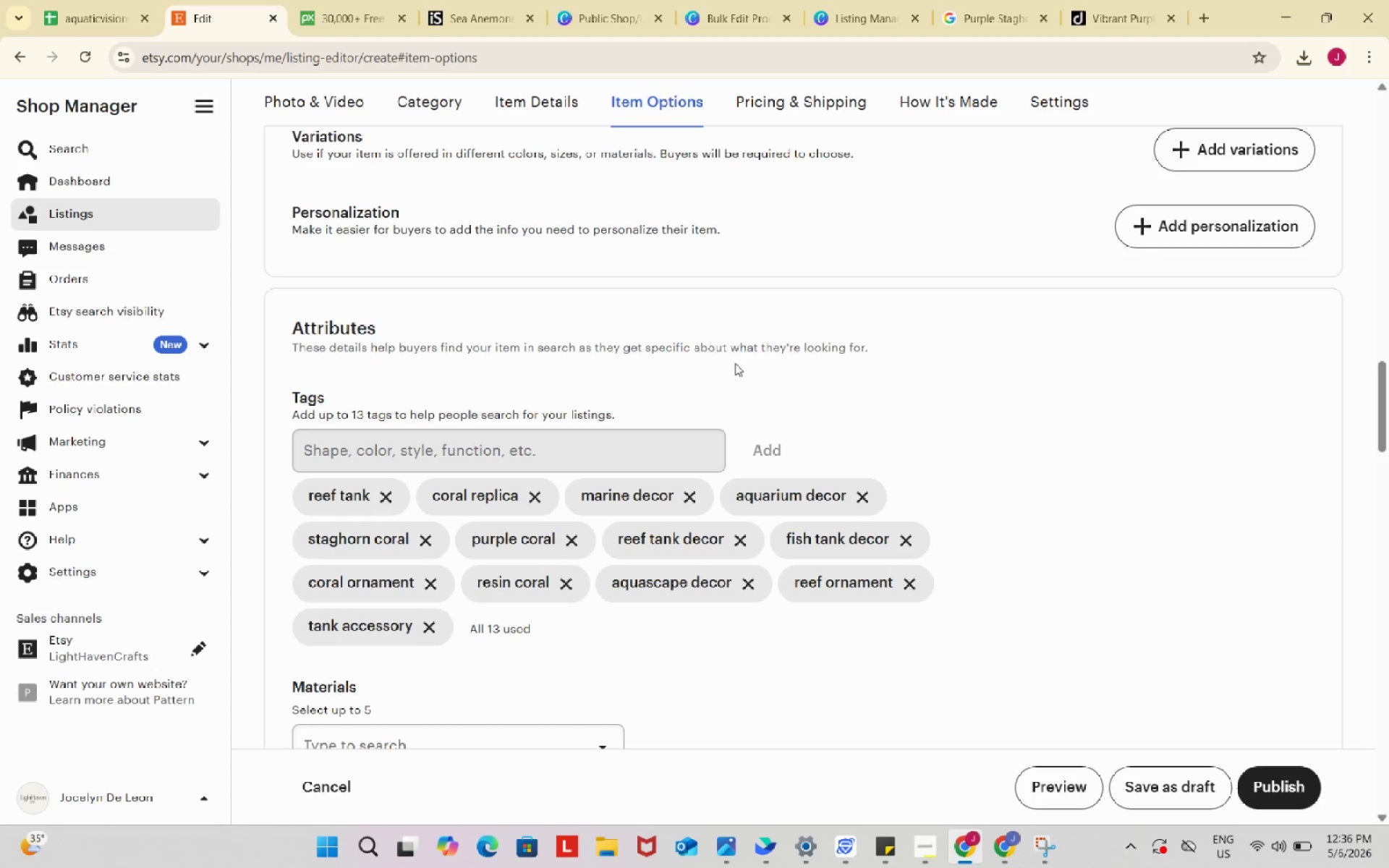 
wait(34.8)
 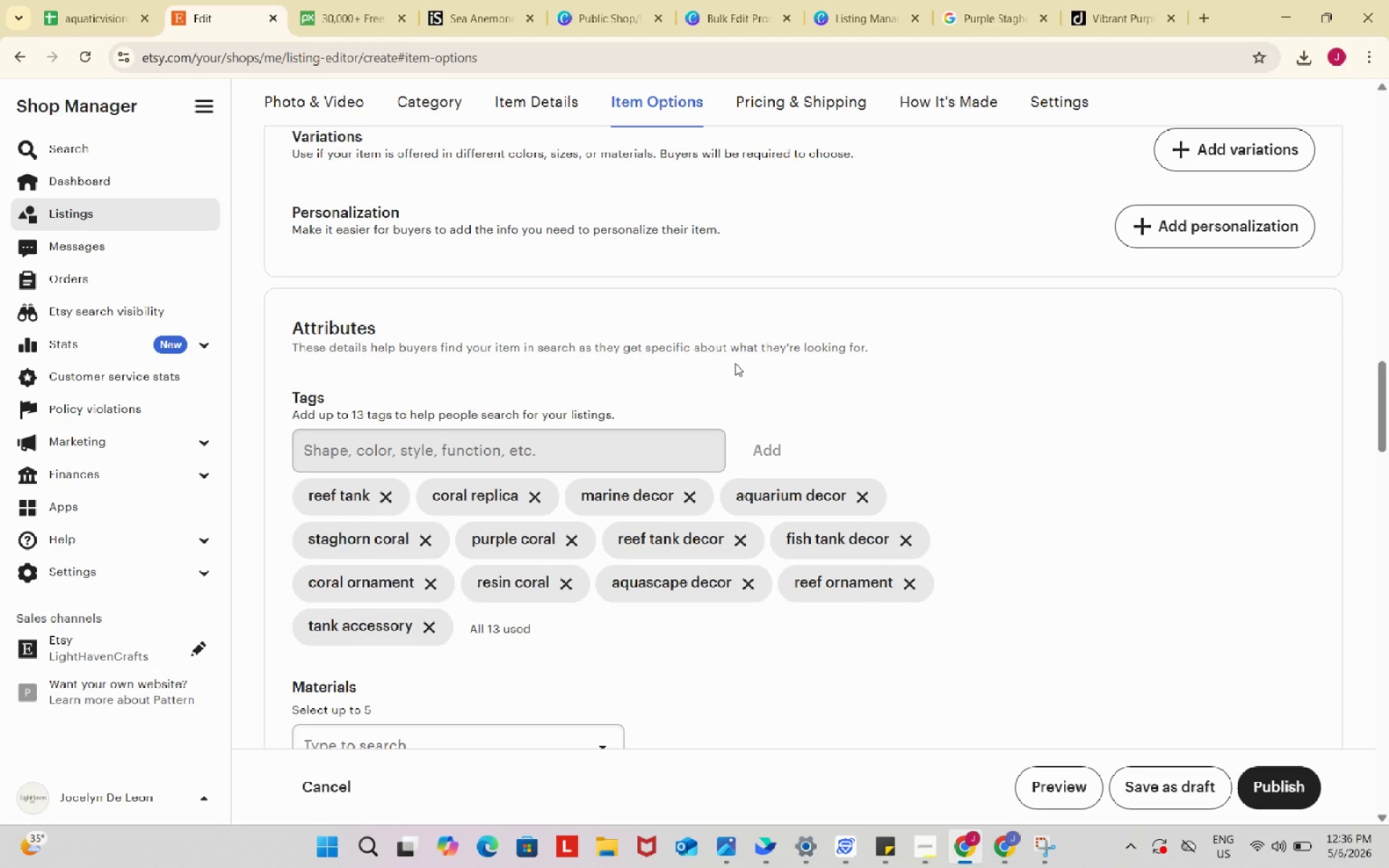 
scroll: coordinate [735, 359], scroll_direction: down, amount: 11.0
 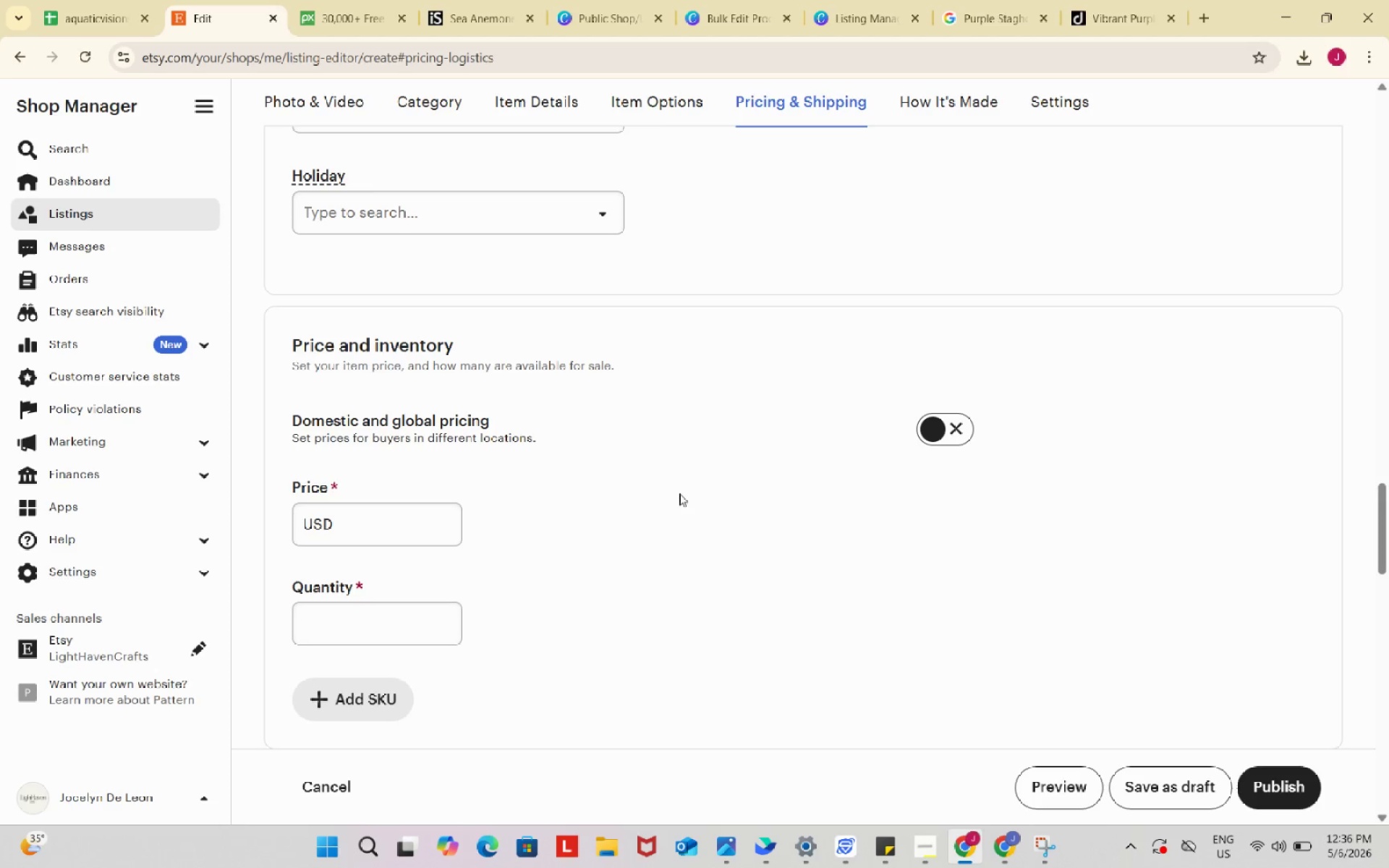 
left_click([1013, 845])
 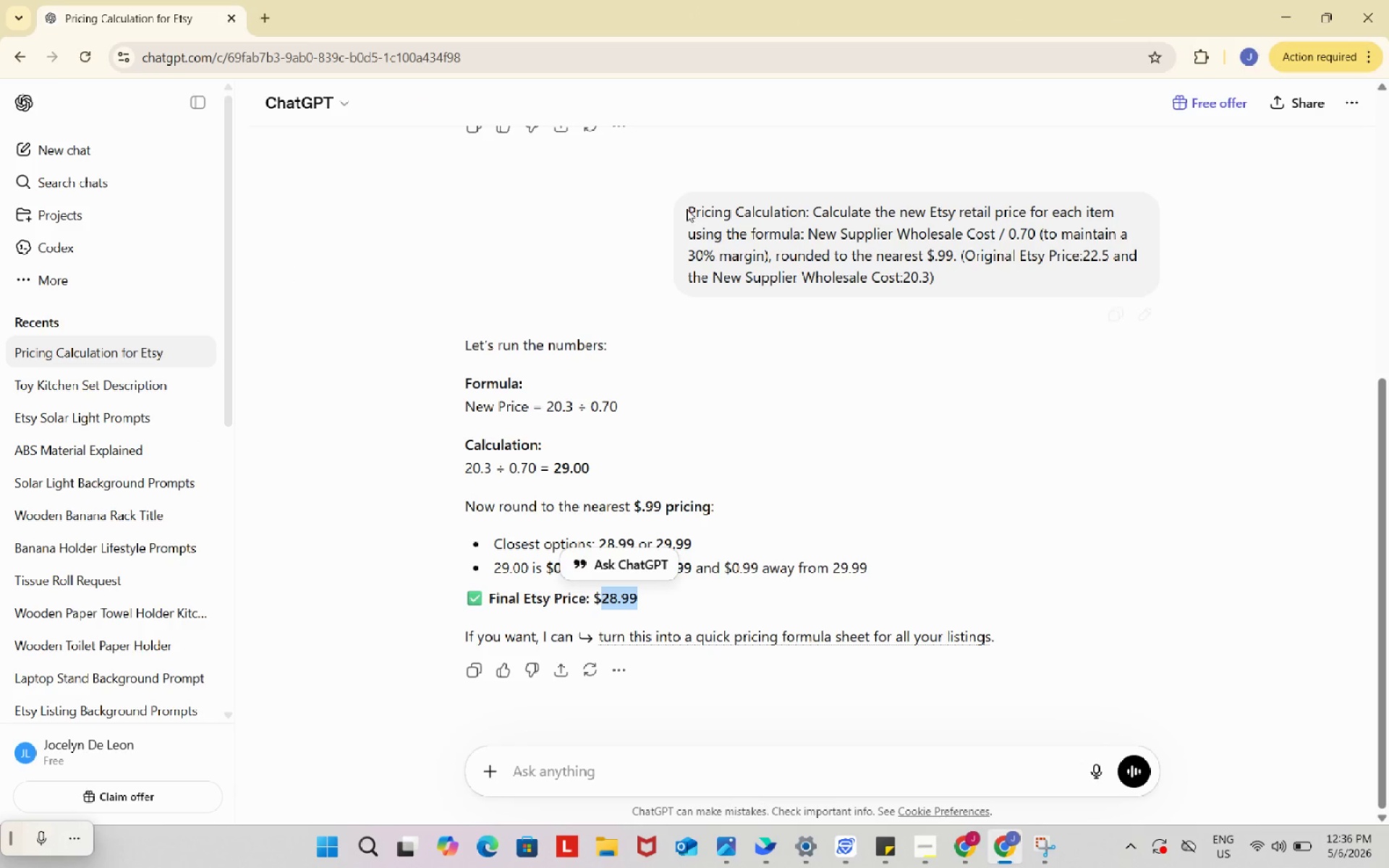 
left_click_drag(start_coordinate=[685, 208], to_coordinate=[960, 273])
 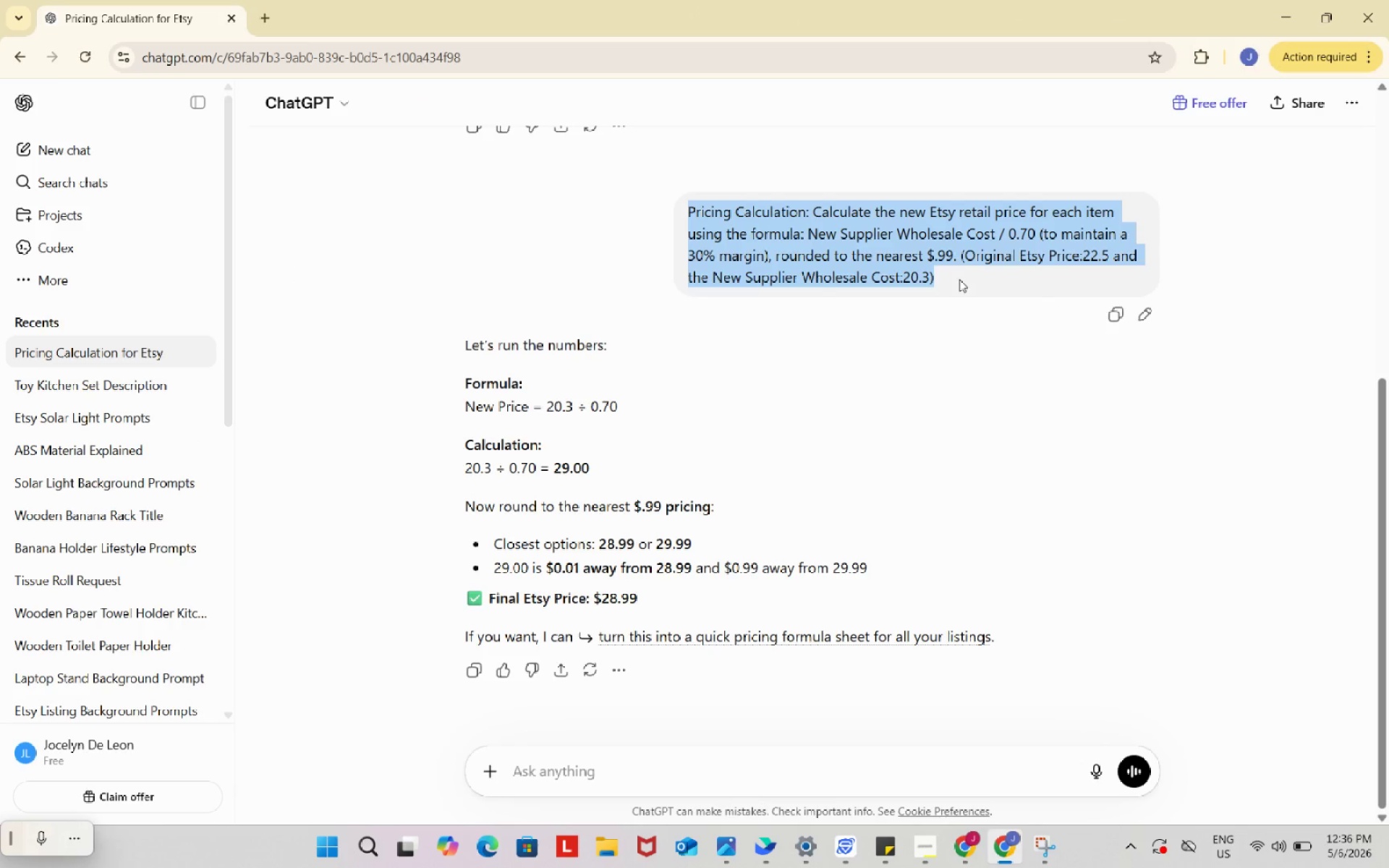 
key(Control+C)
 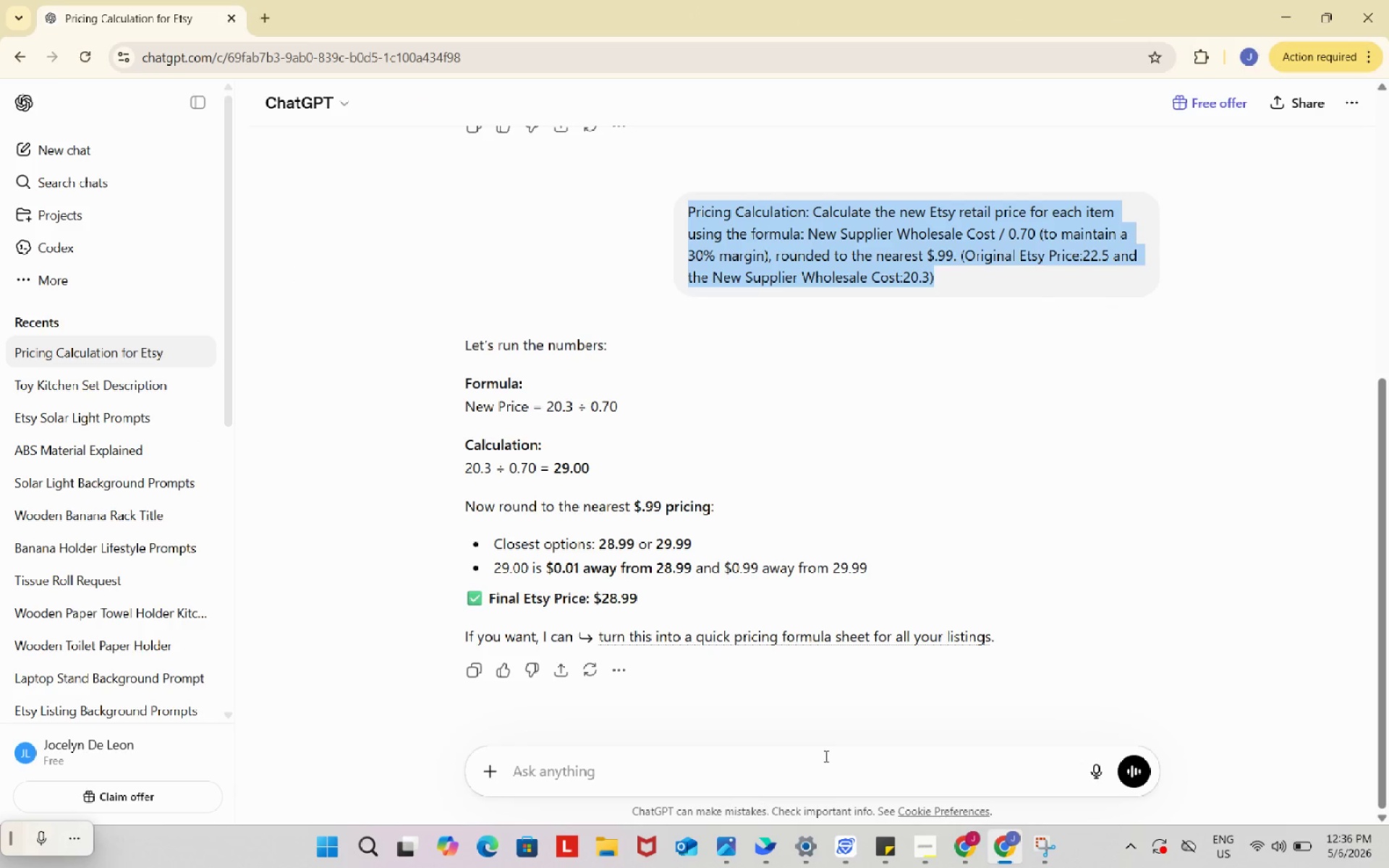 
left_click([825, 756])
 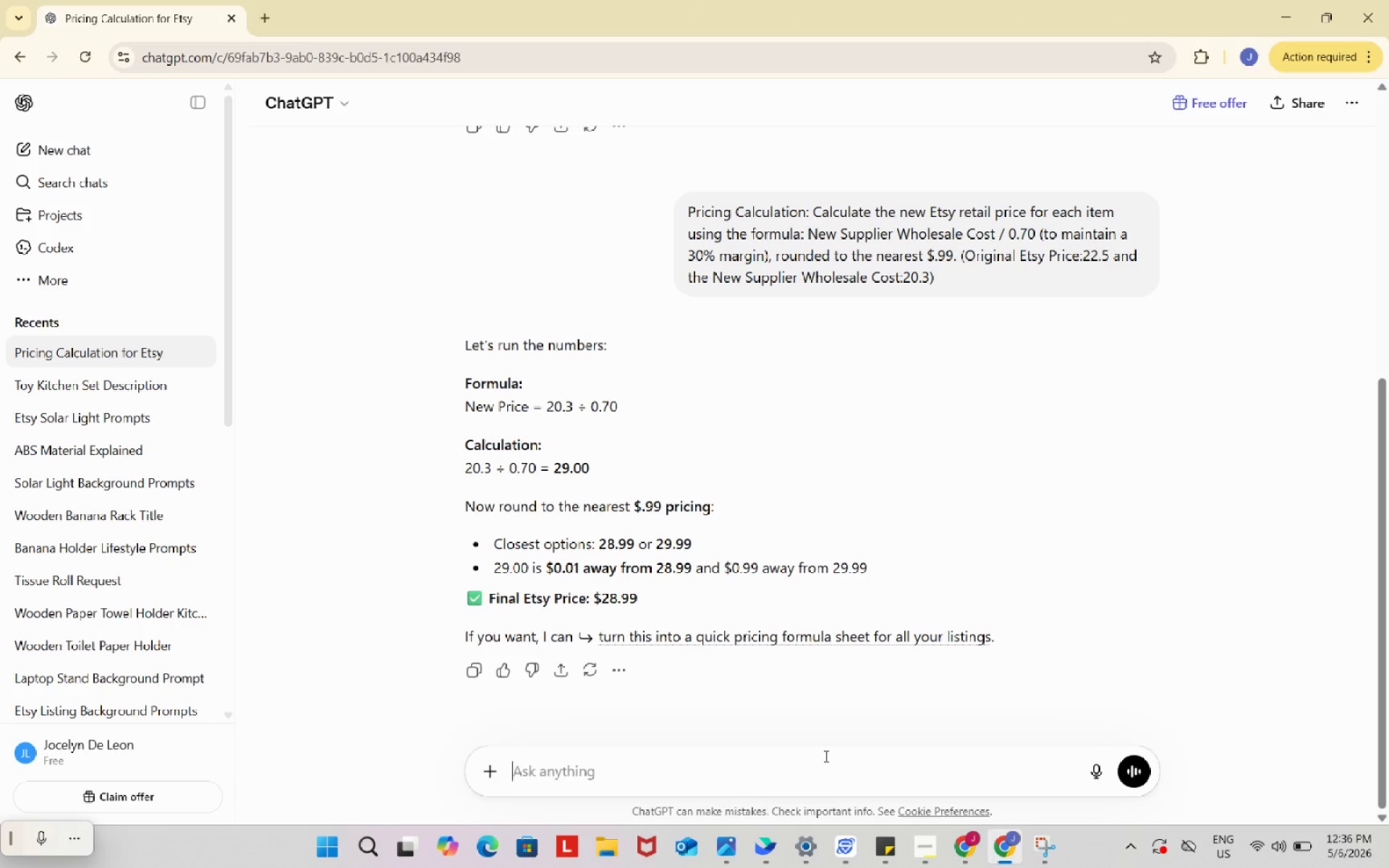 
key(Control+ControlLeft)
 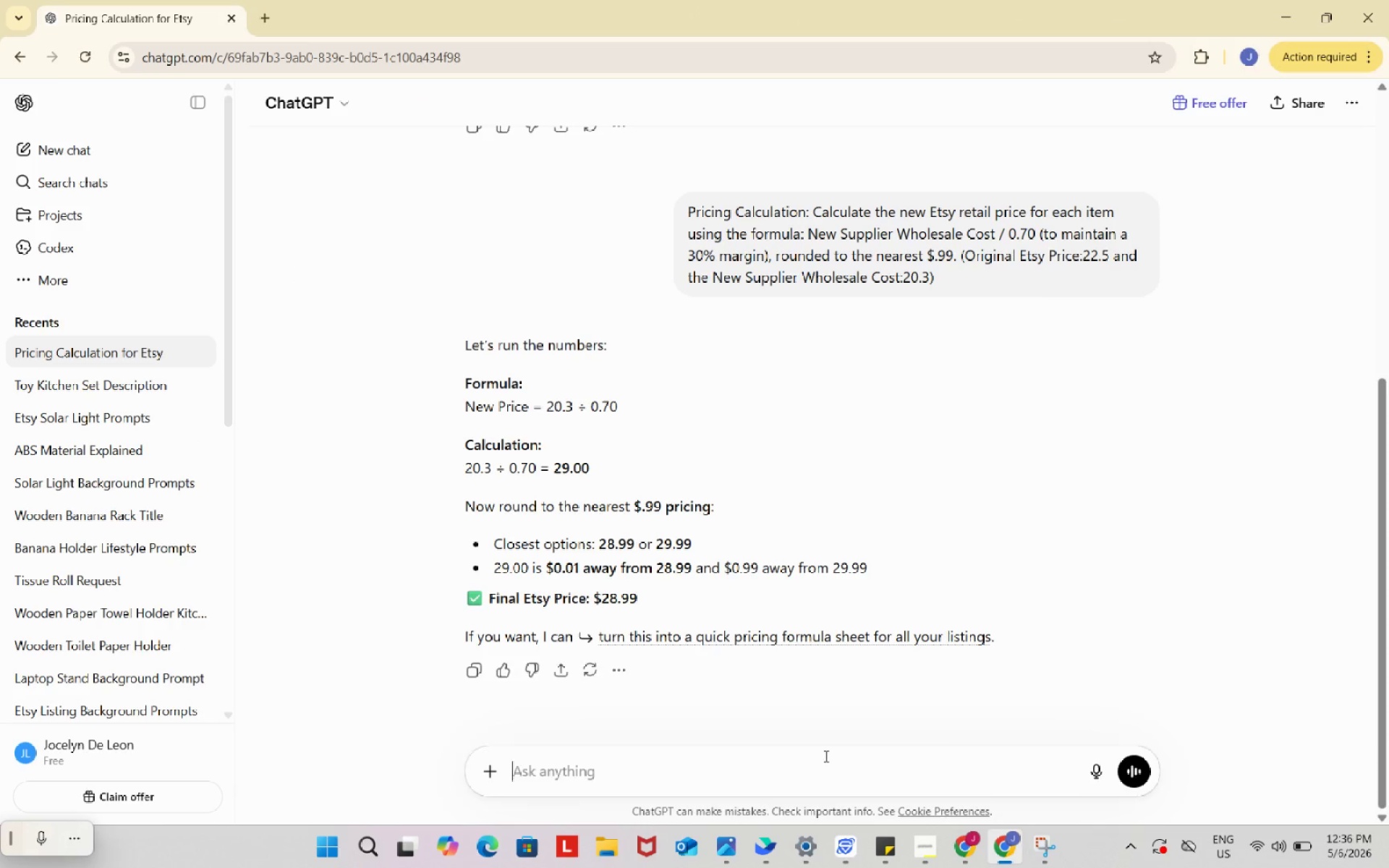 
key(Control+V)
 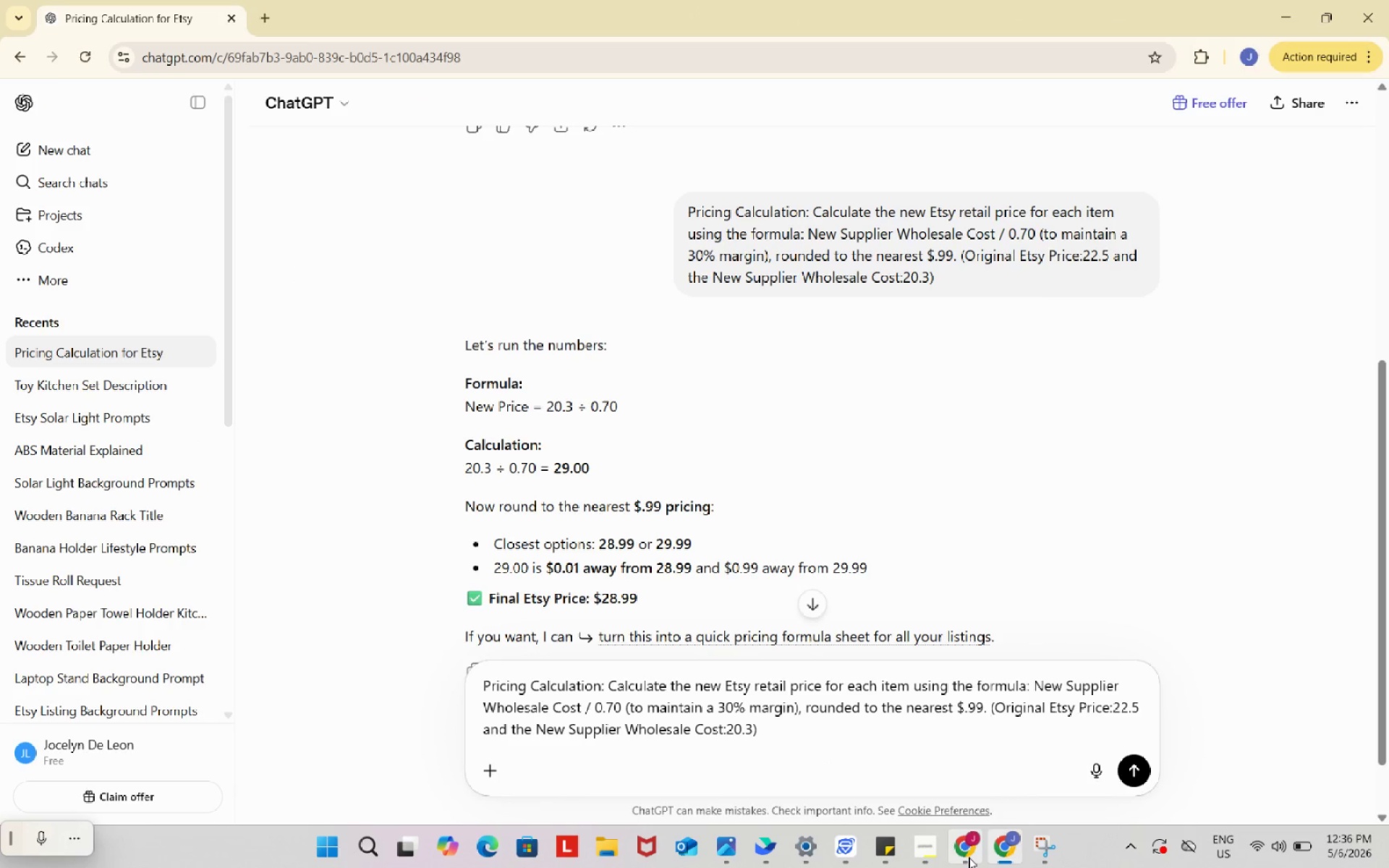 
left_click([969, 857])
 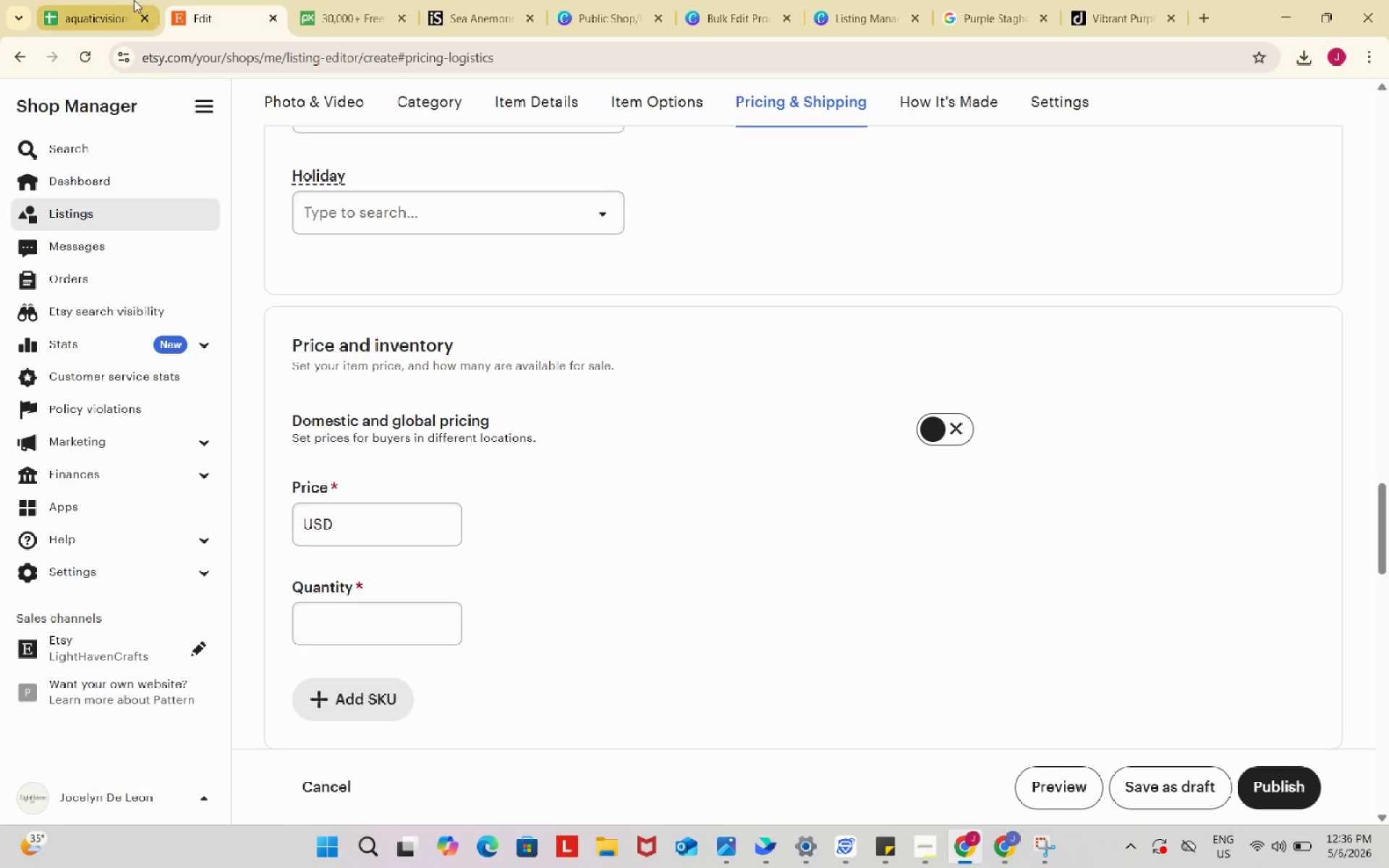 
left_click([124, 0])
 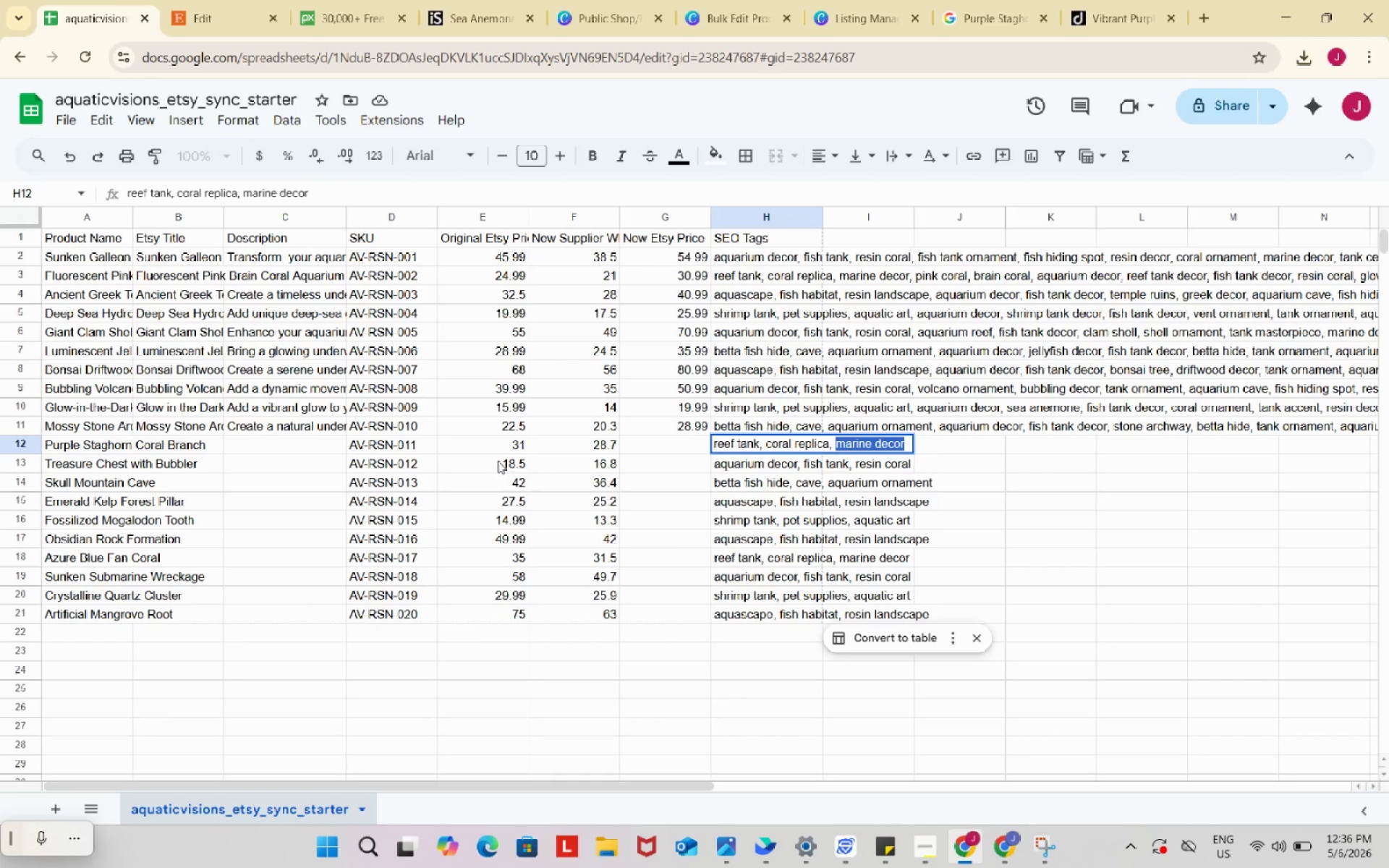 
left_click([498, 451])
 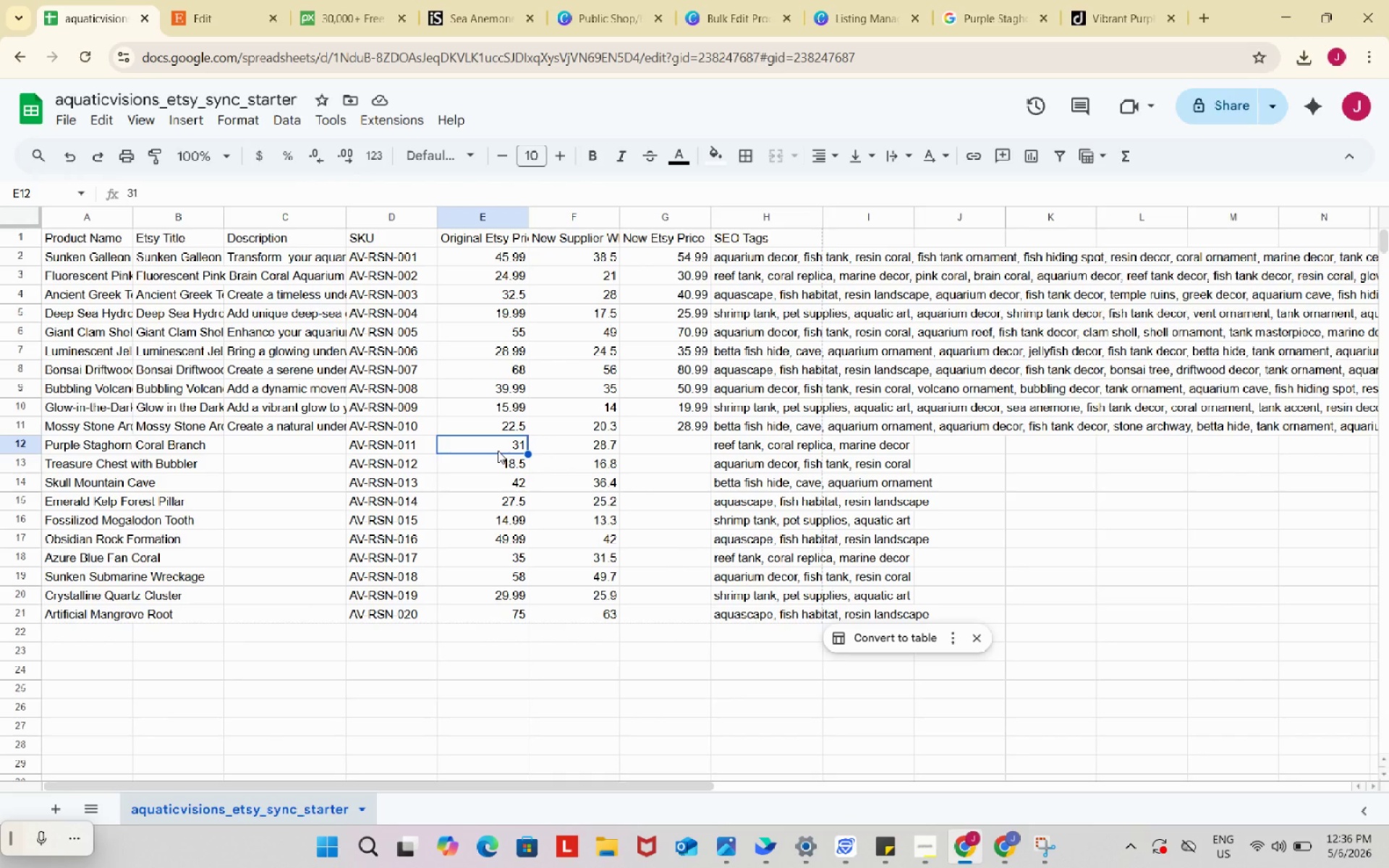 
key(Control+ControlLeft)
 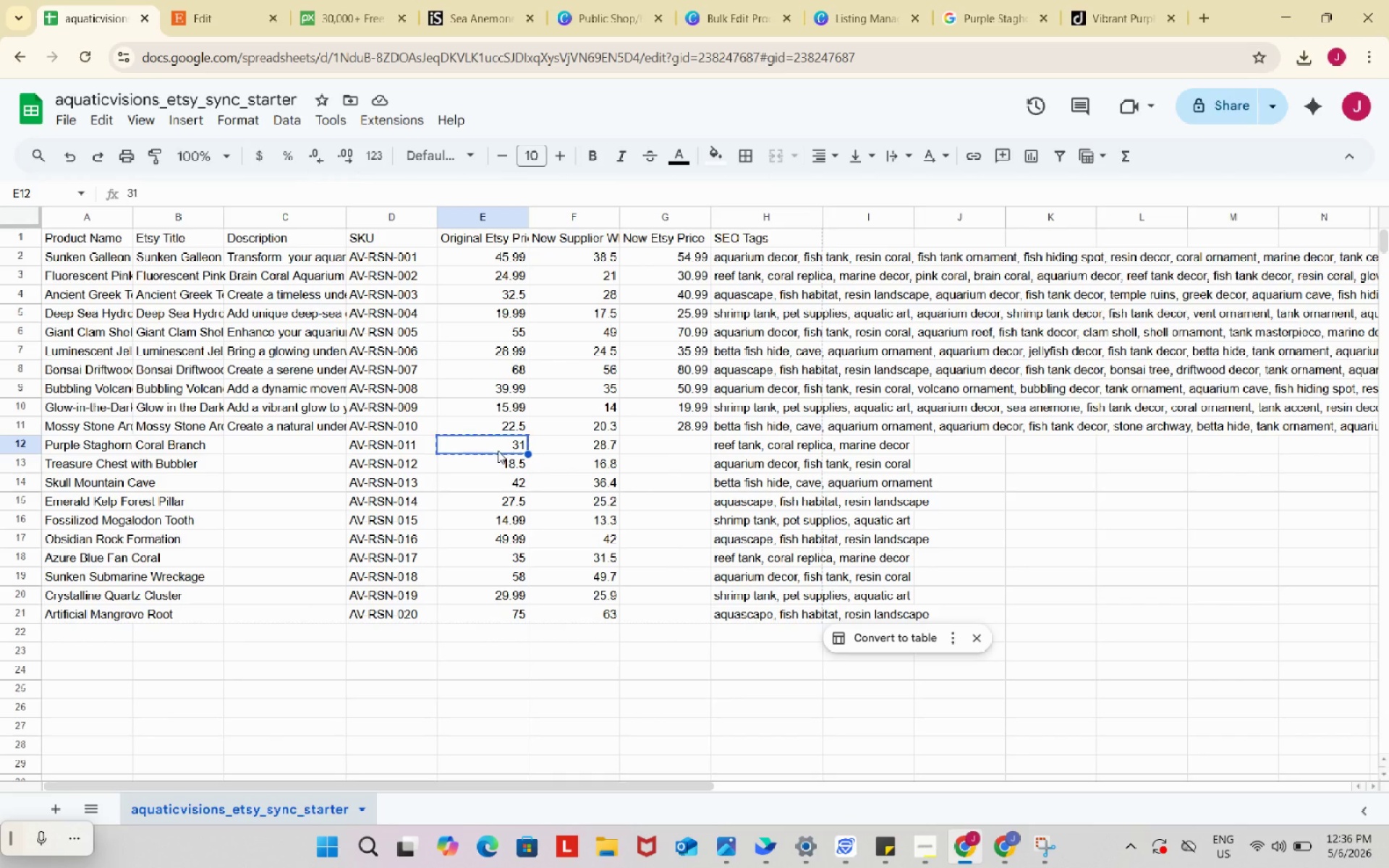 
key(Control+C)
 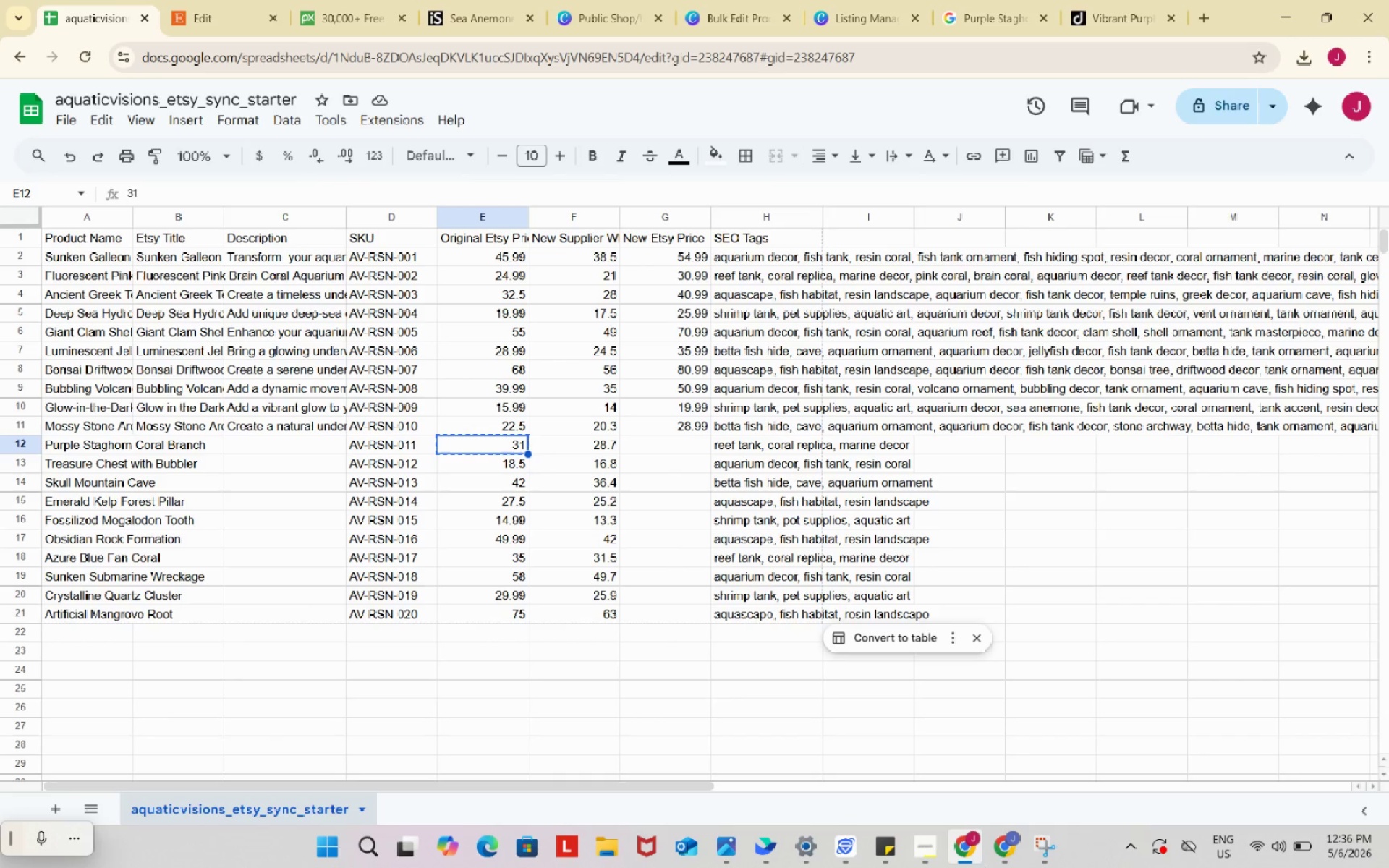 
left_click([1019, 852])
 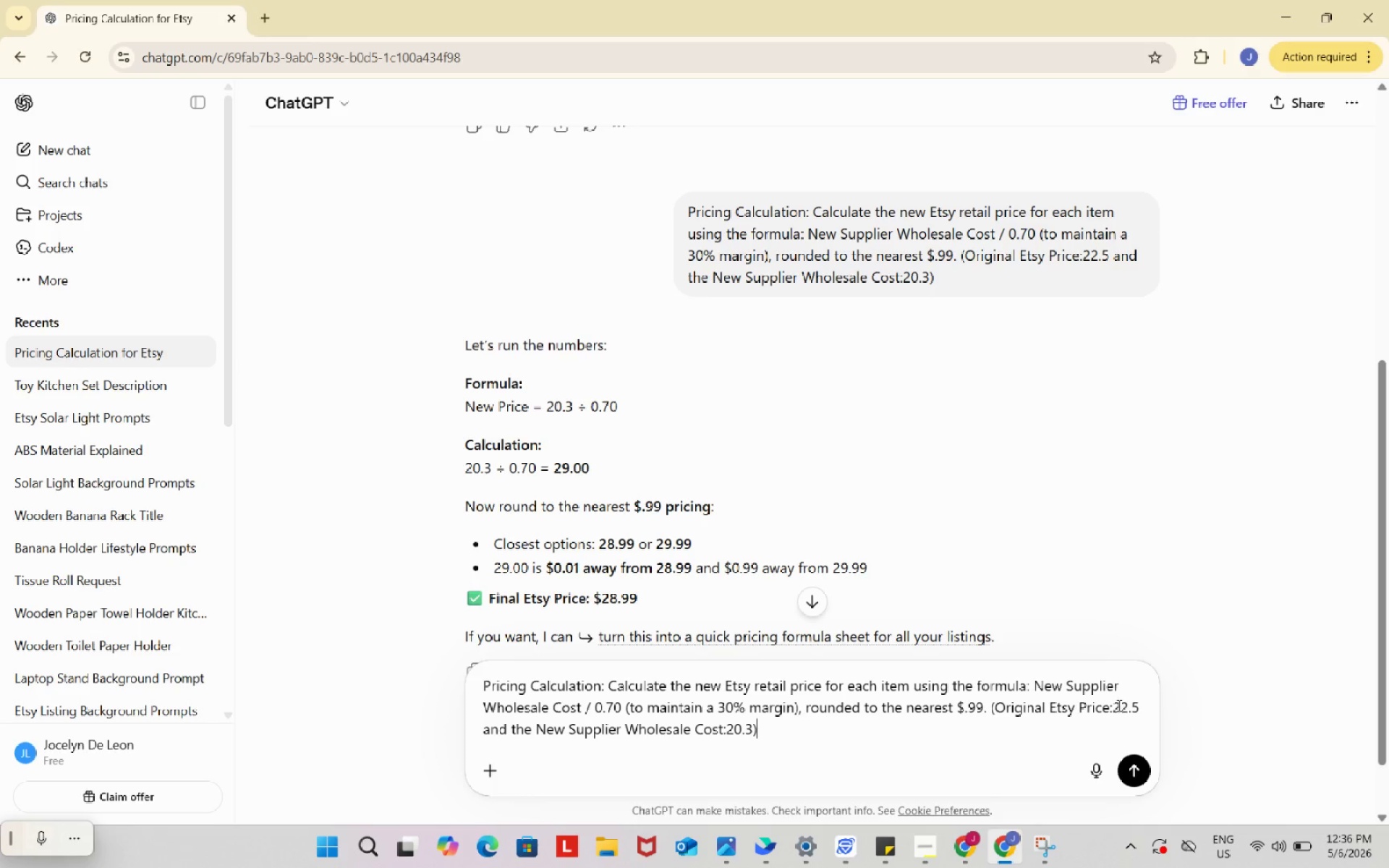 
left_click_drag(start_coordinate=[1115, 705], to_coordinate=[1170, 715])
 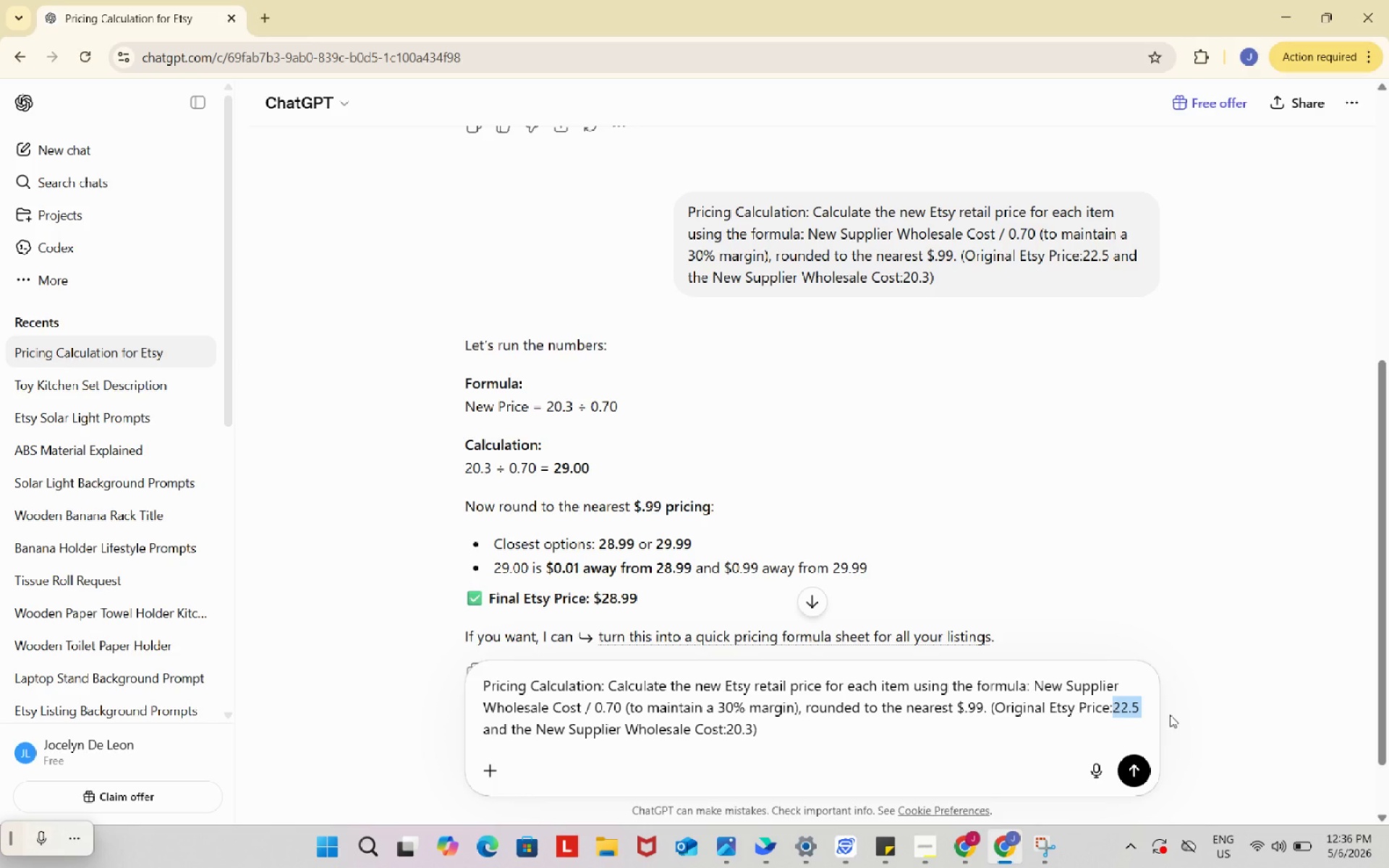 
key(Control+ControlLeft)
 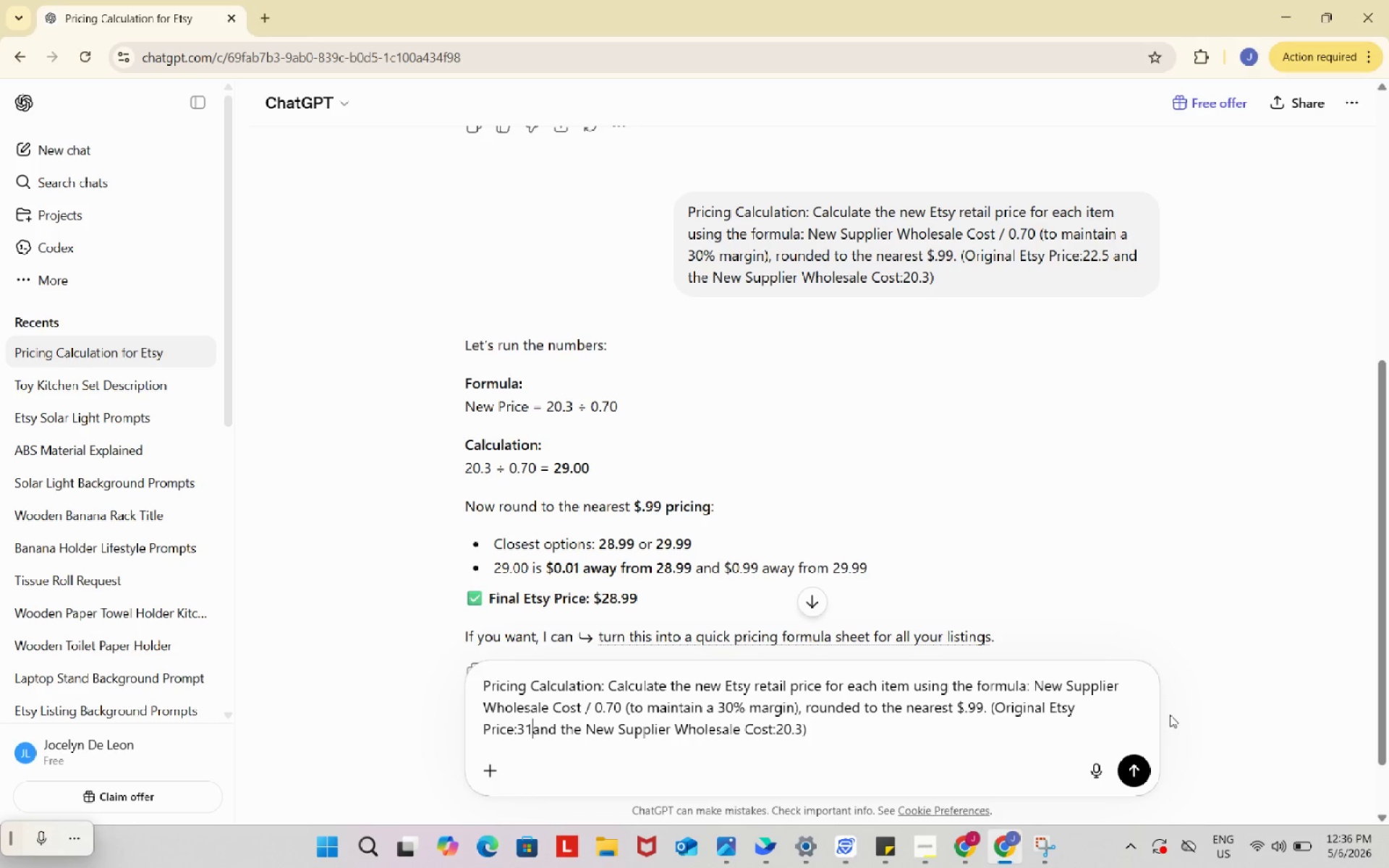 
key(Control+V)
 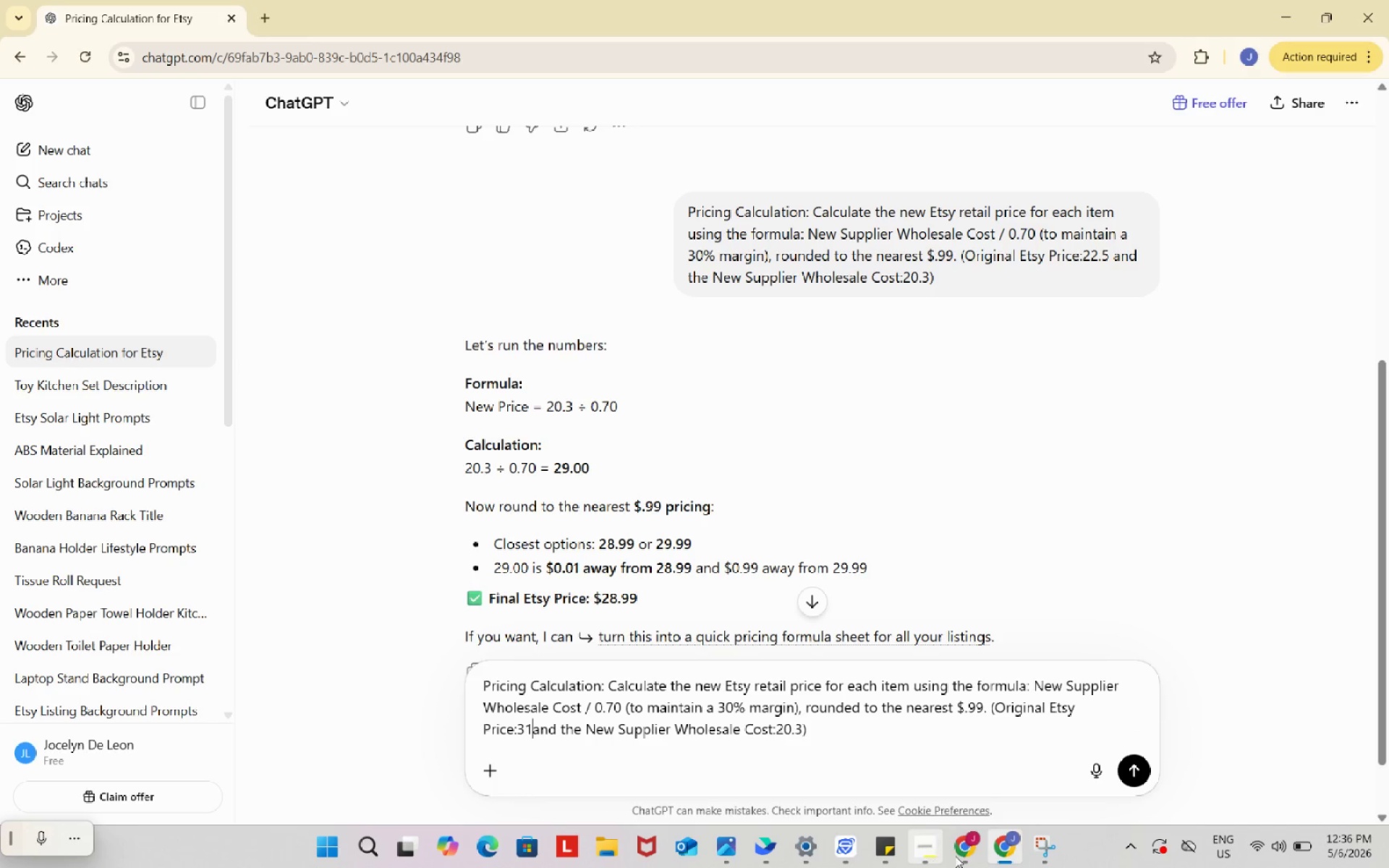 
left_click([974, 853])
 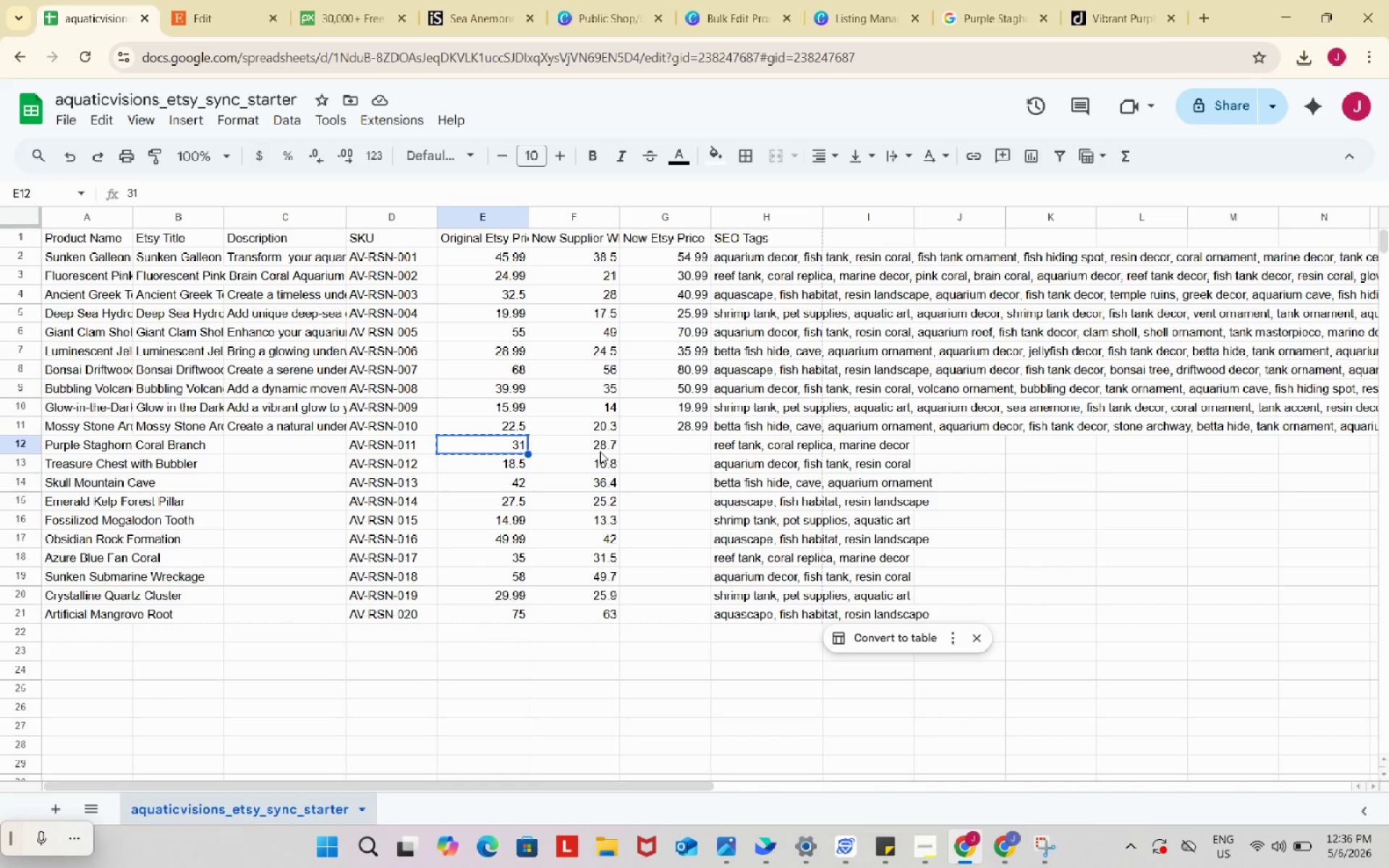 
left_click([596, 444])
 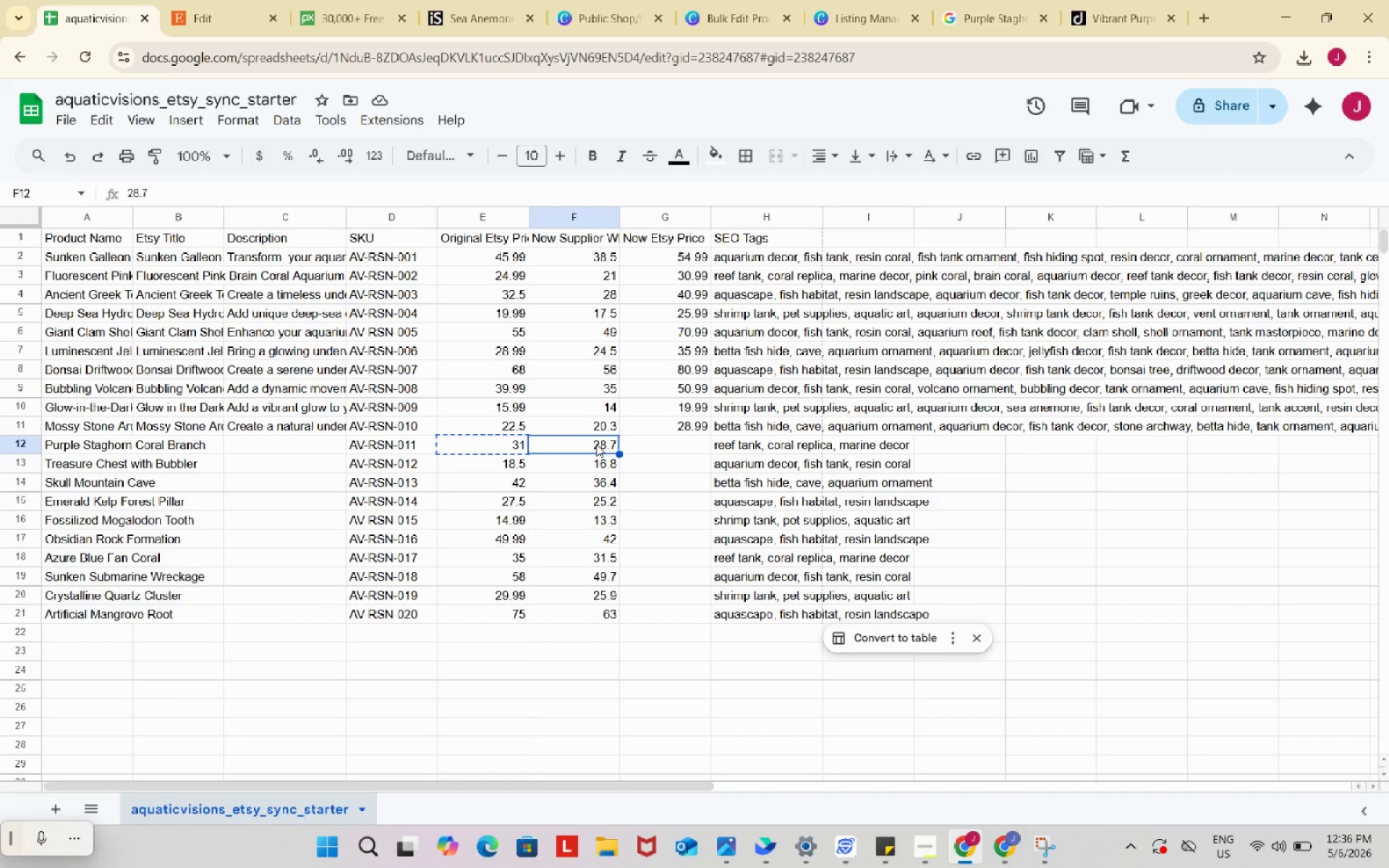 
key(Control+ControlLeft)
 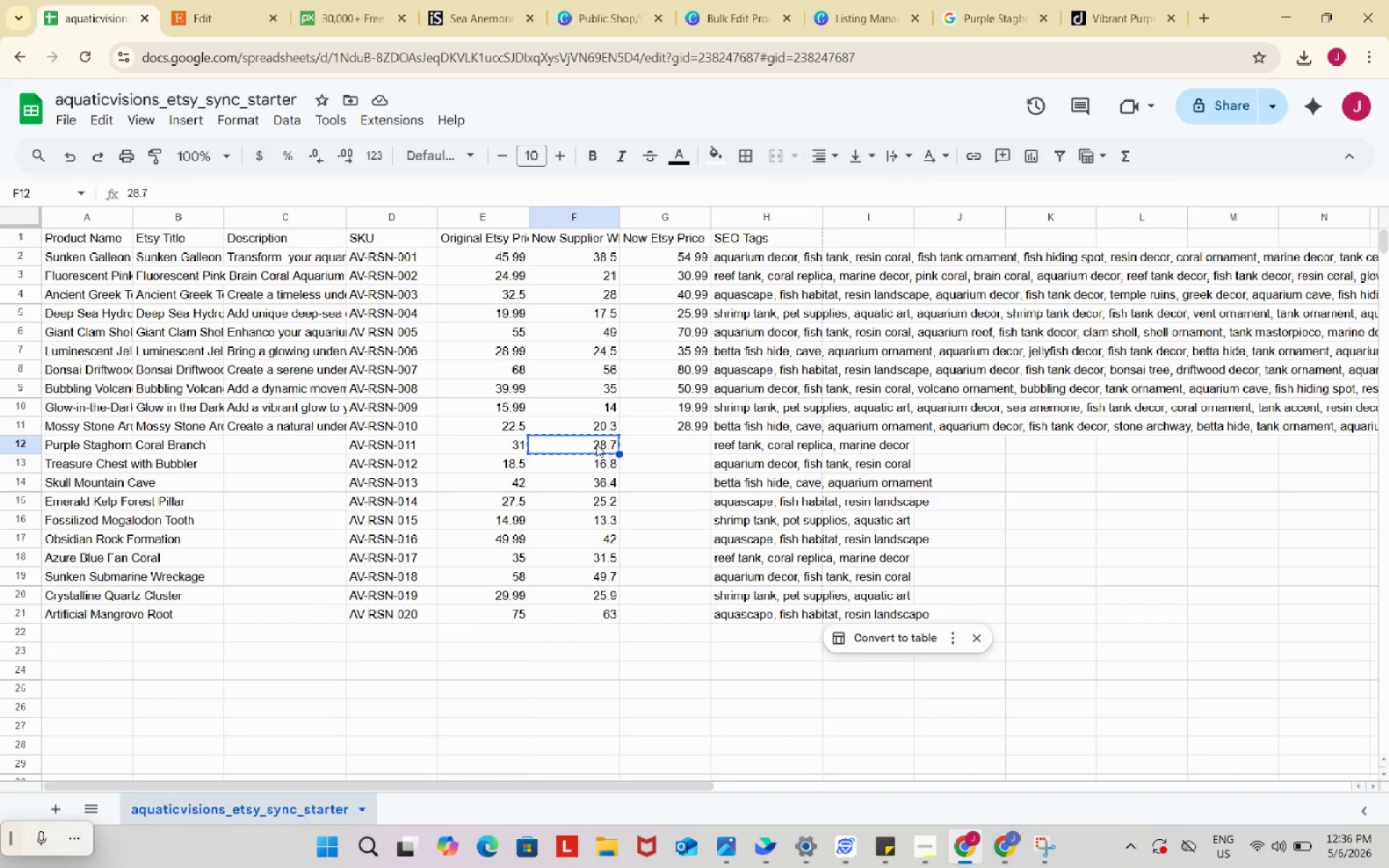 
key(Control+C)
 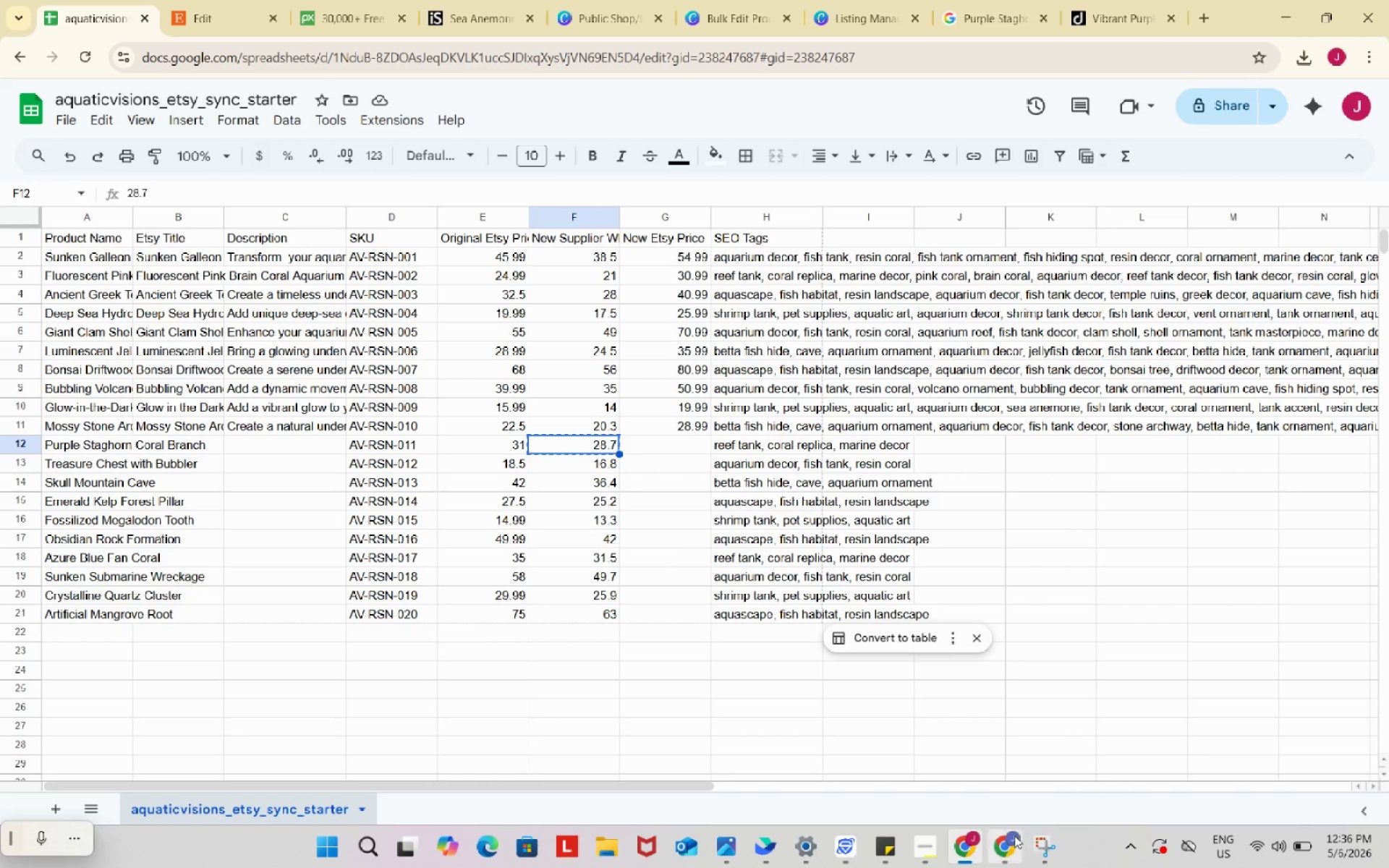 
left_click([1003, 832])
 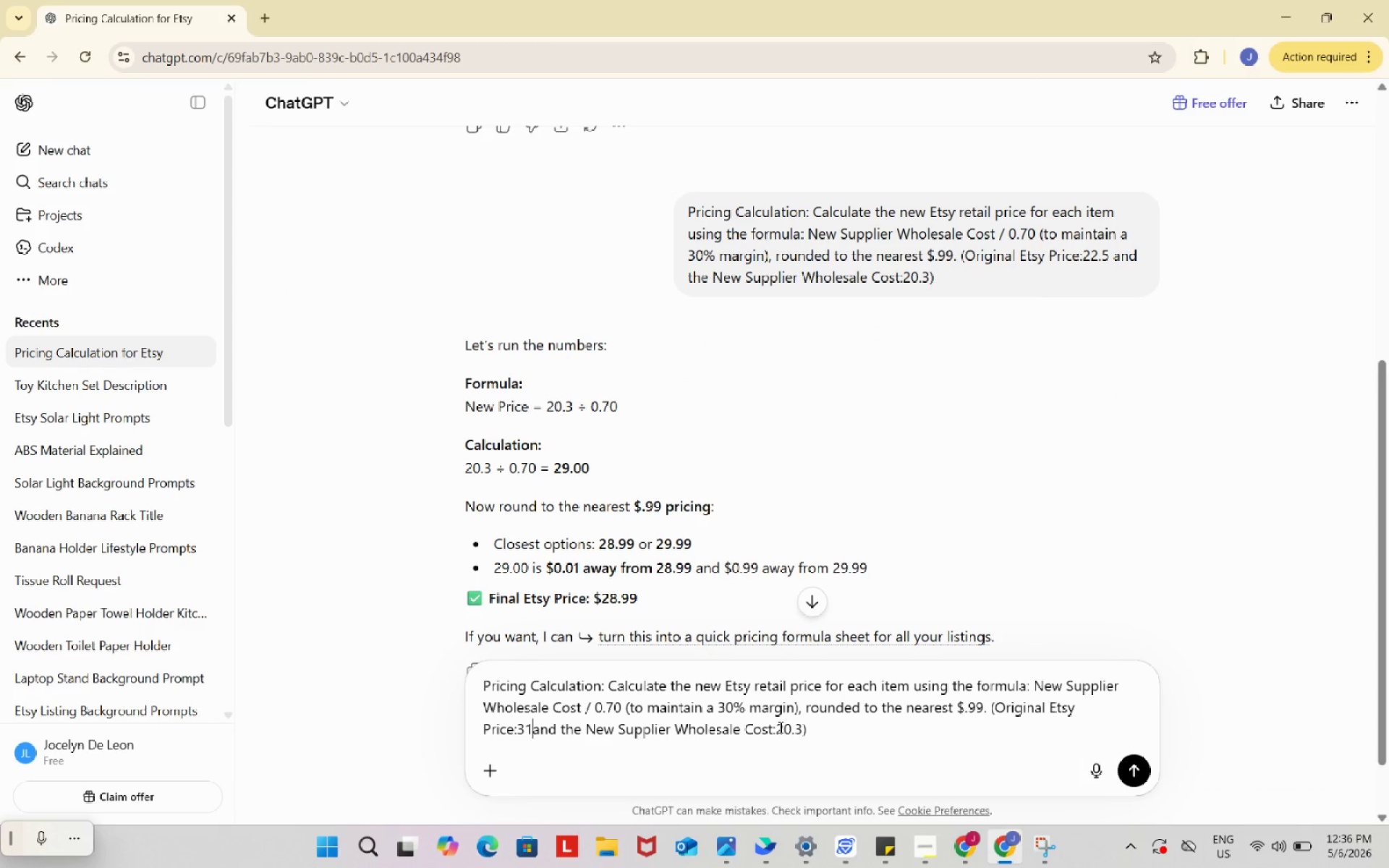 
left_click_drag(start_coordinate=[778, 727], to_coordinate=[802, 731])
 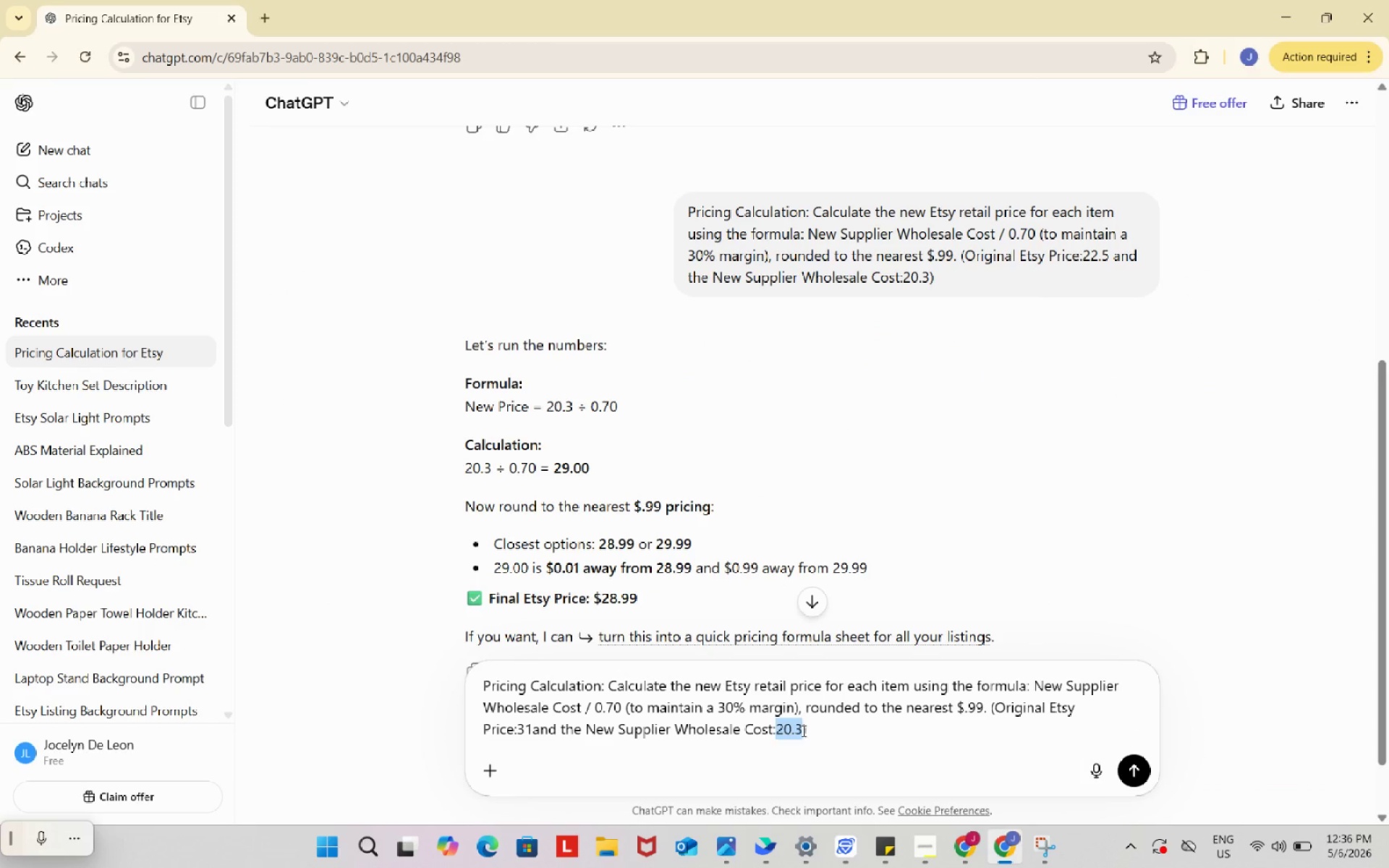 
key(Control+ControlLeft)
 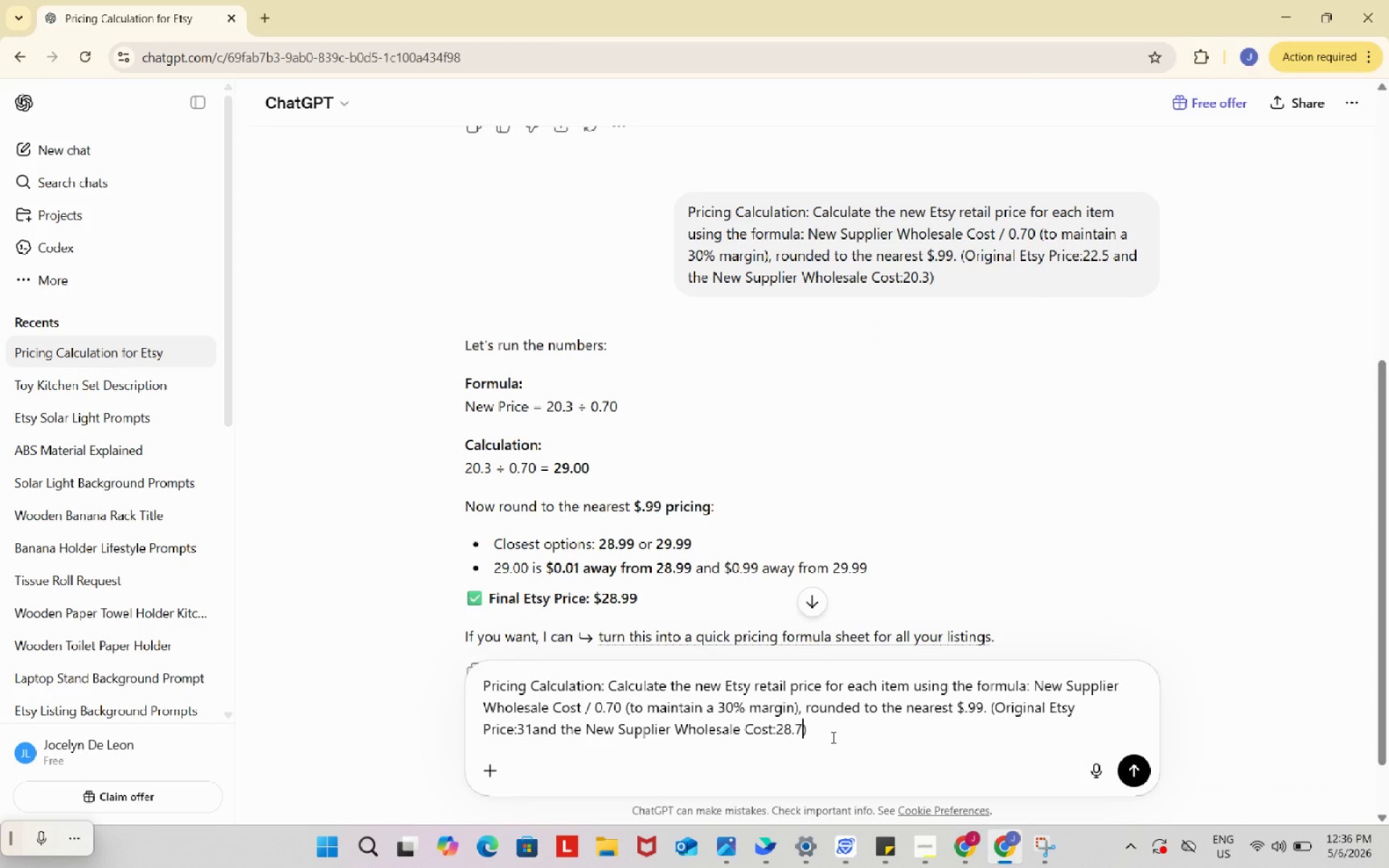 
key(Control+V)
 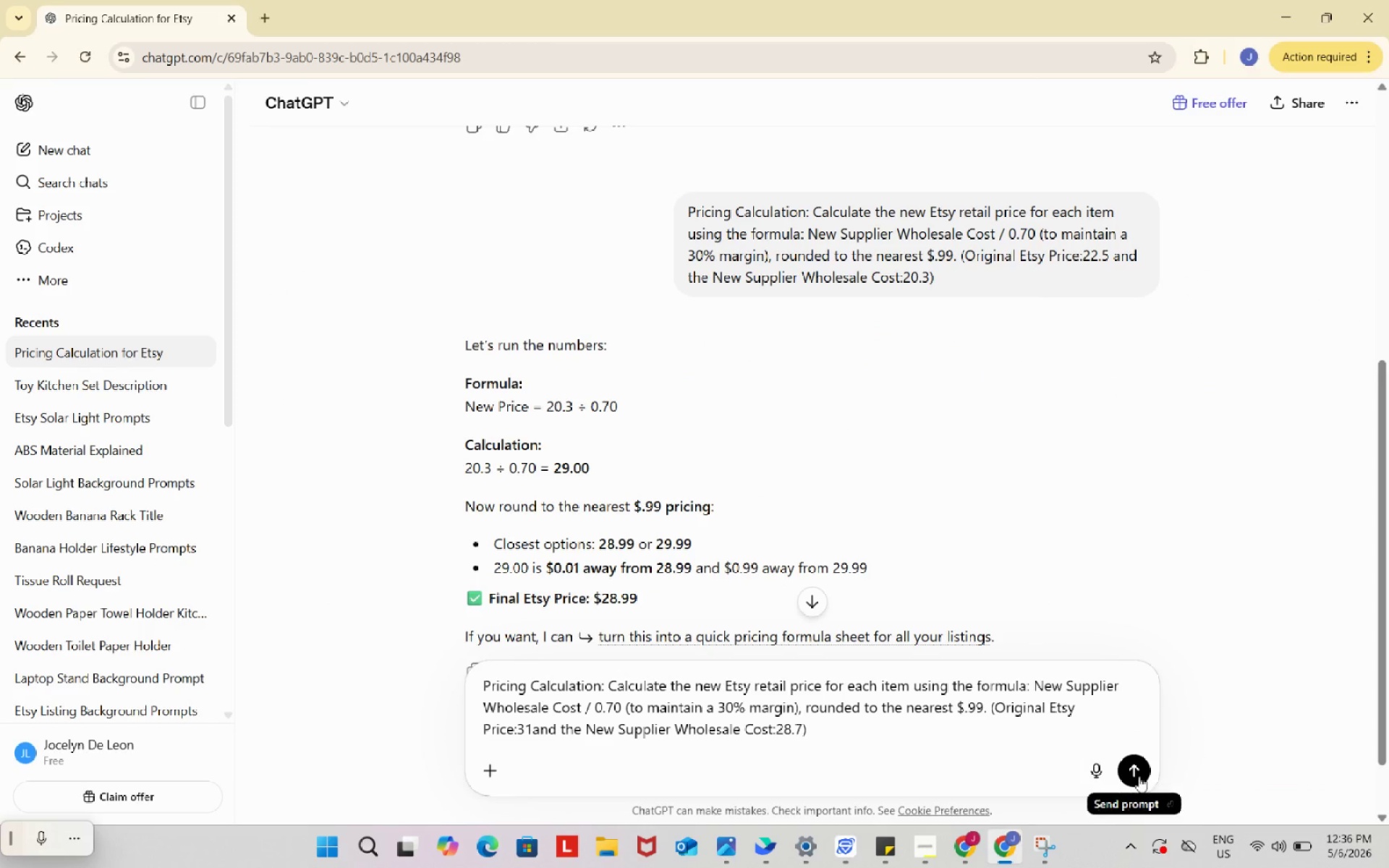 
left_click([1137, 773])
 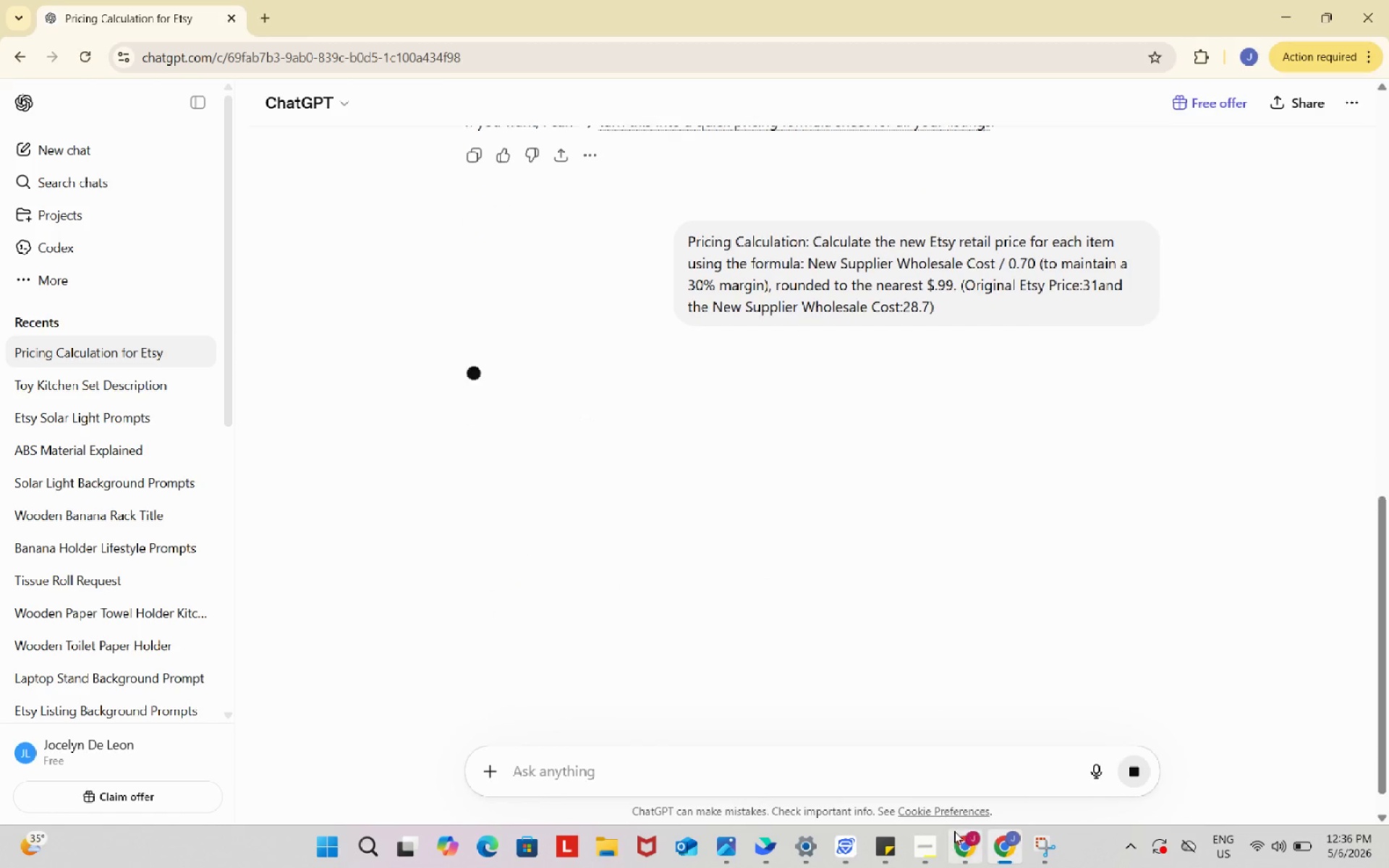 
left_click([953, 832])
 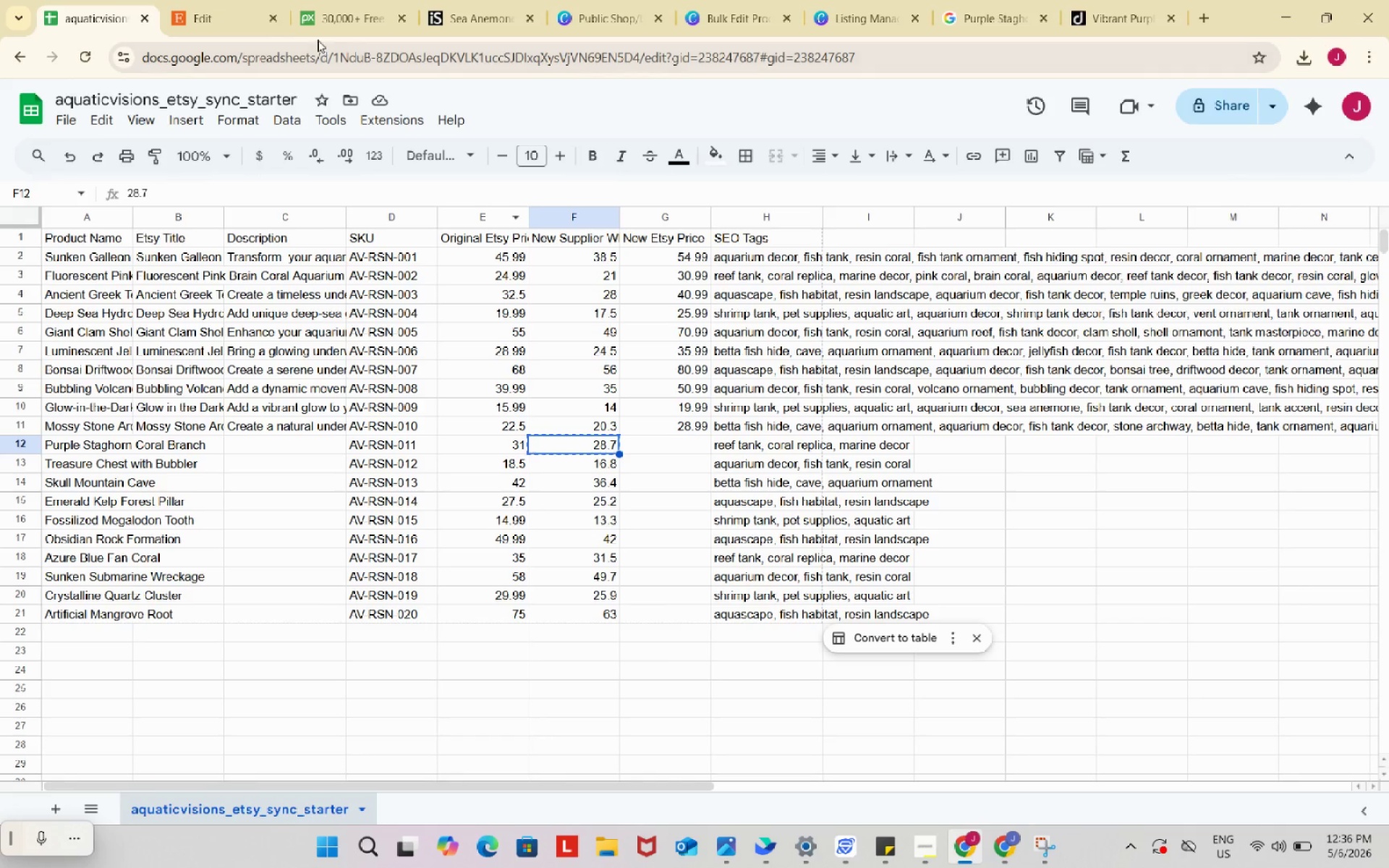 
left_click([215, 0])
 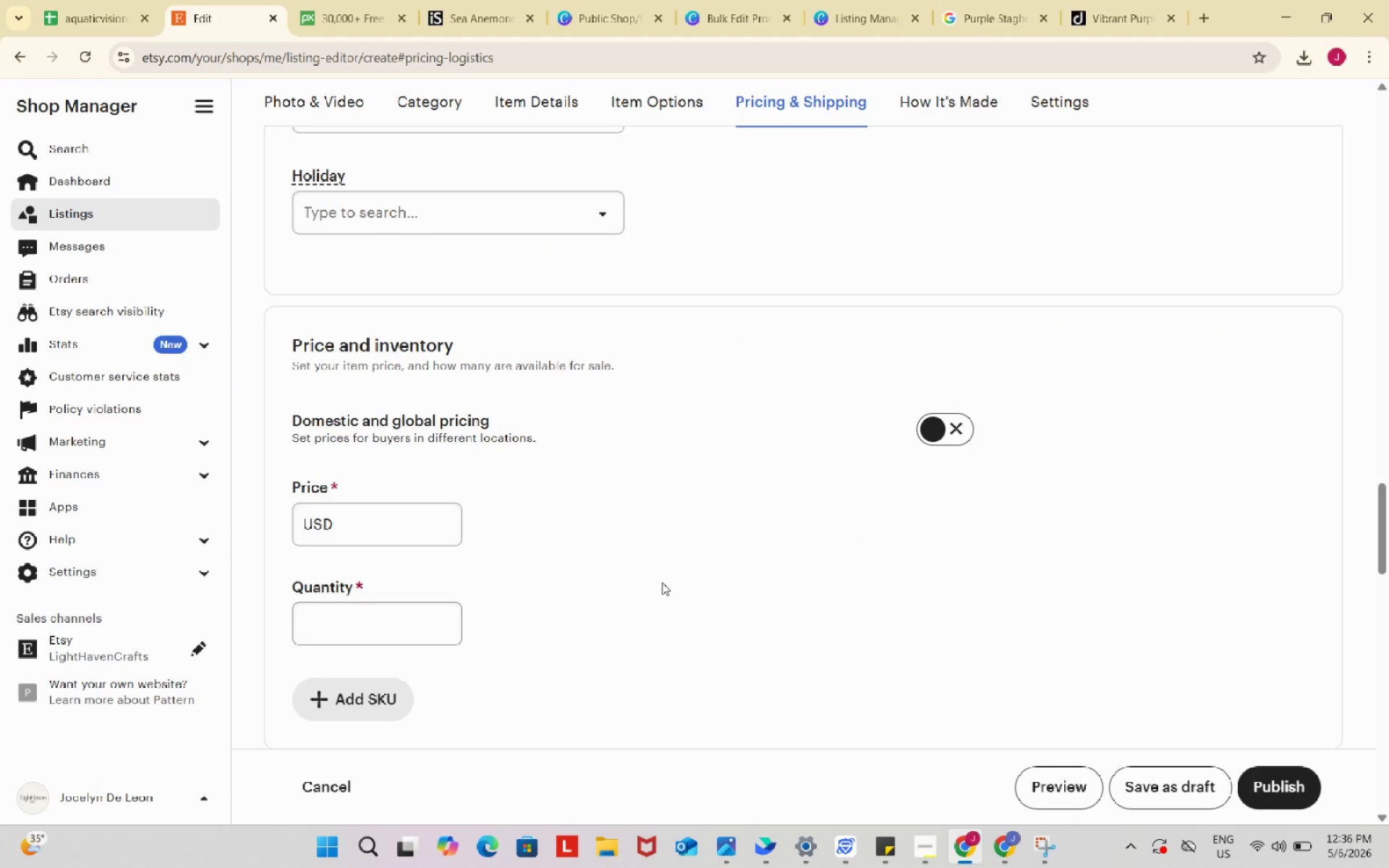 
scroll: coordinate [662, 582], scroll_direction: down, amount: 1.0
 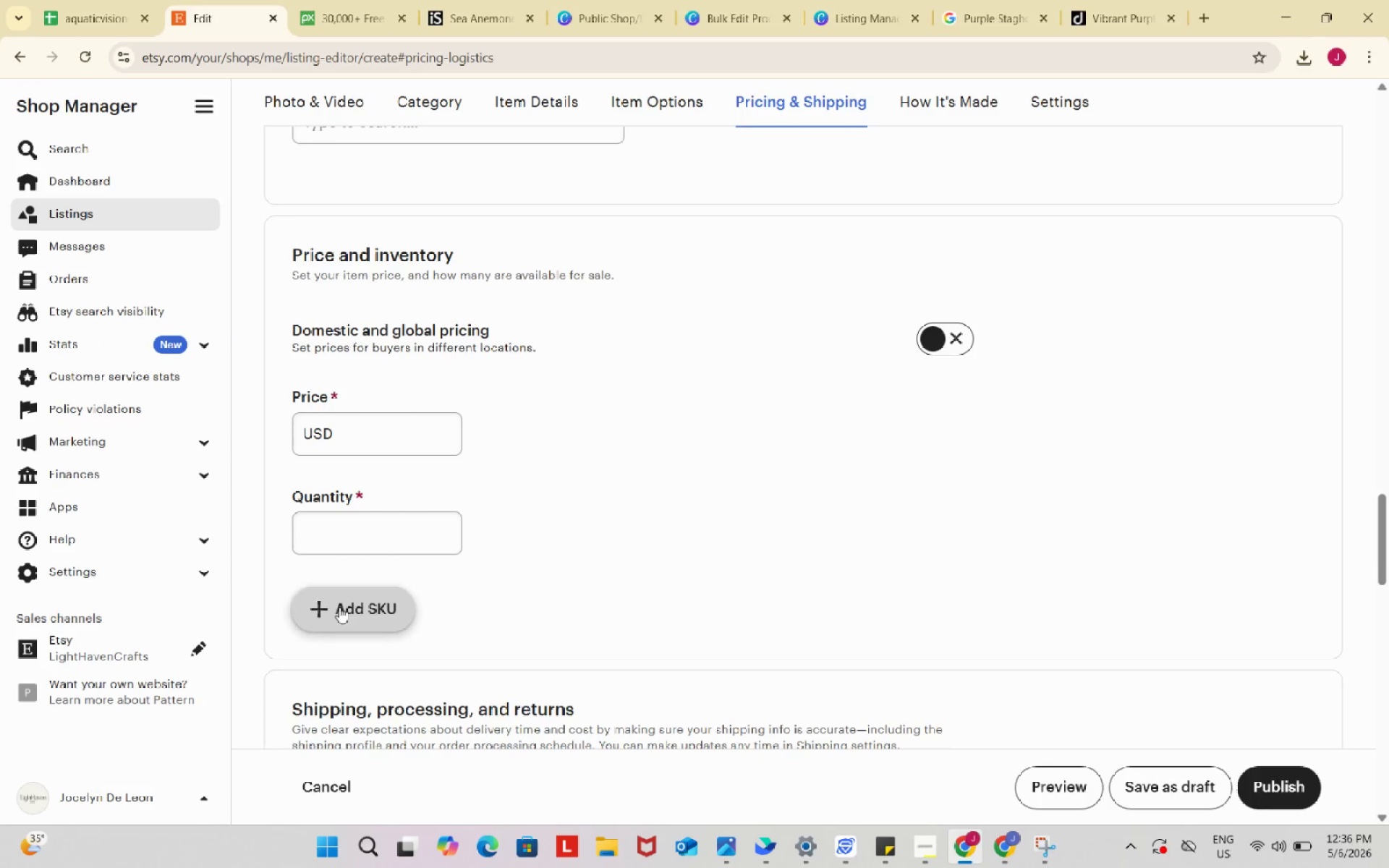 
left_click([338, 605])
 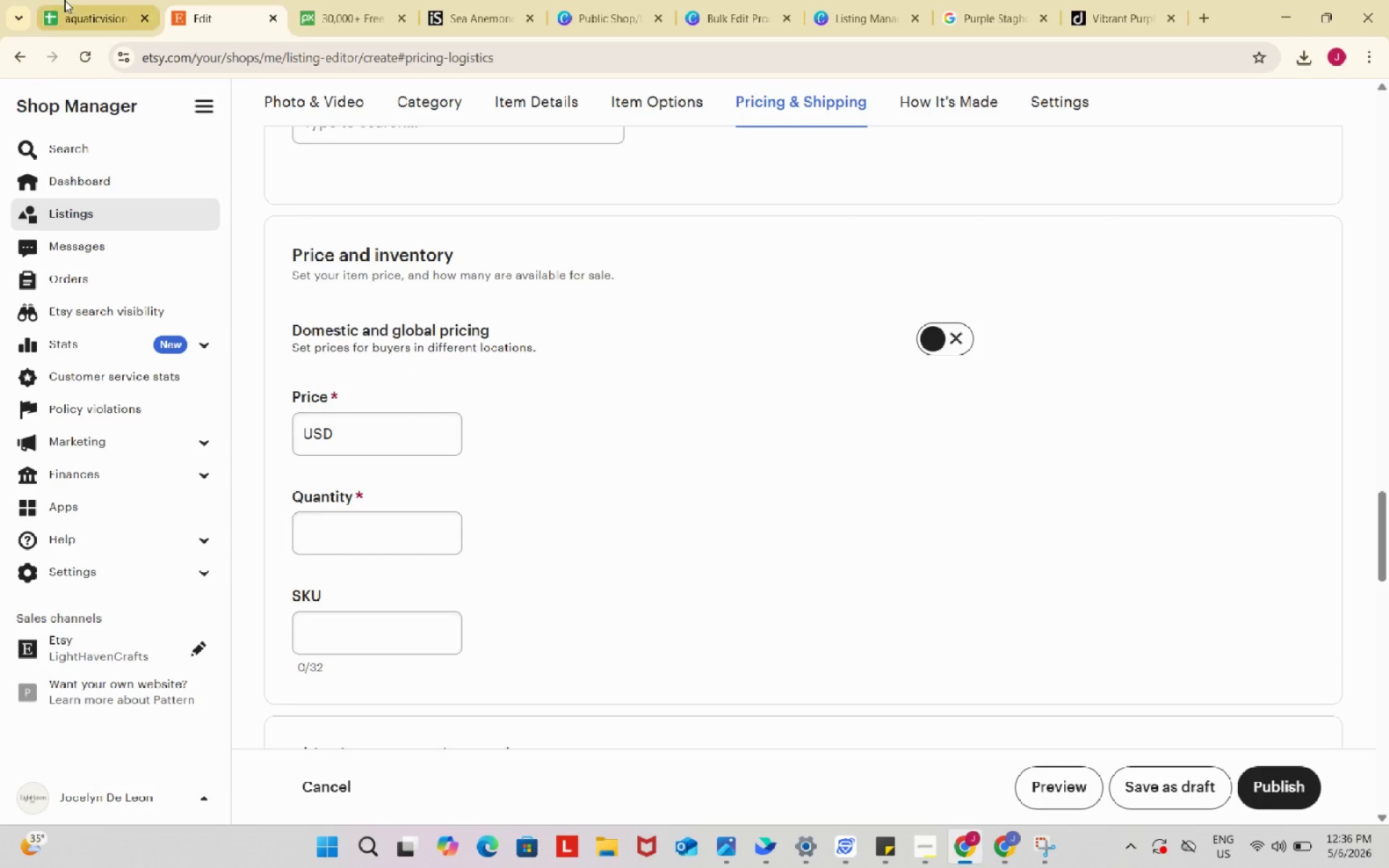 
left_click([63, 0])
 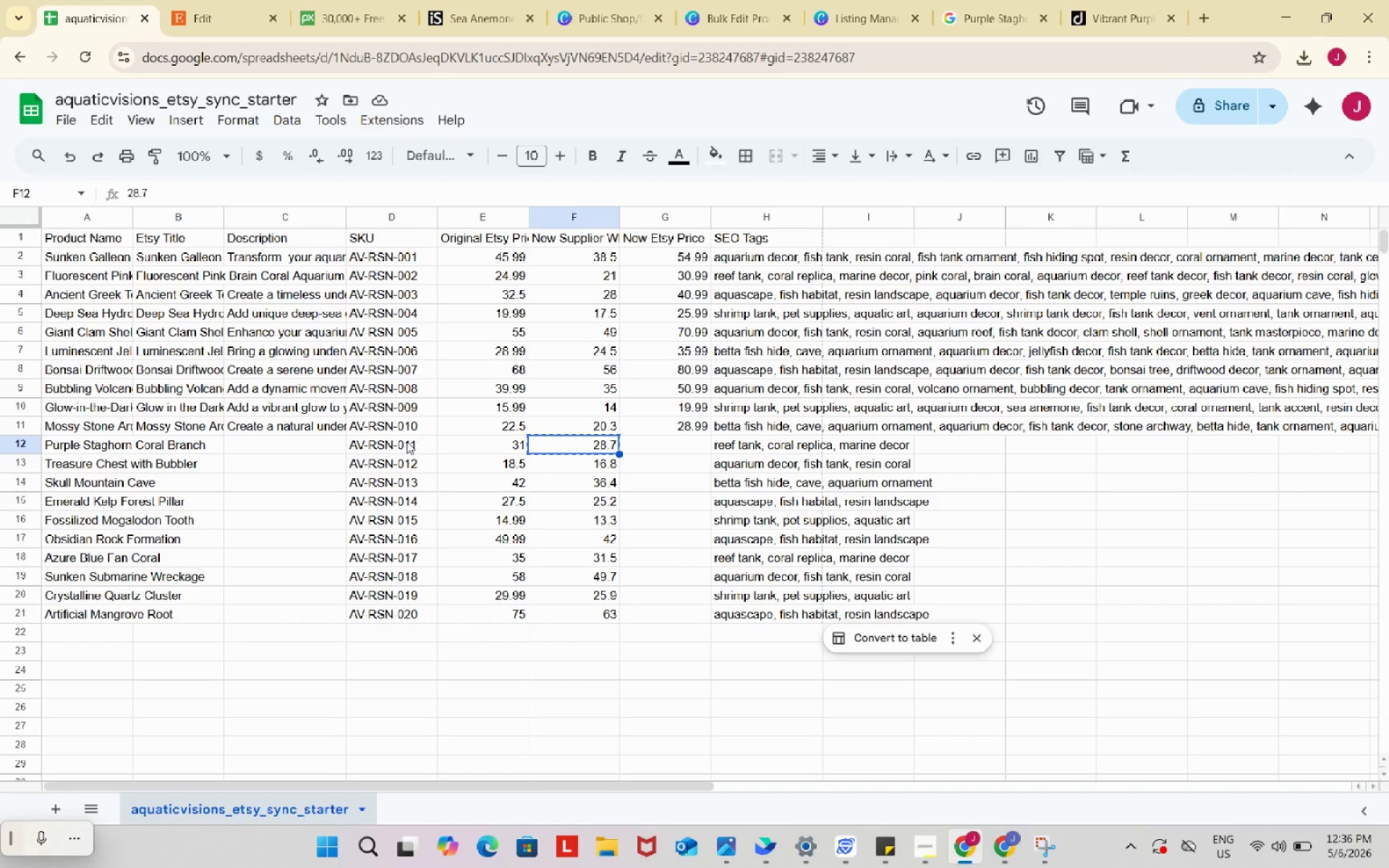 
left_click([388, 438])
 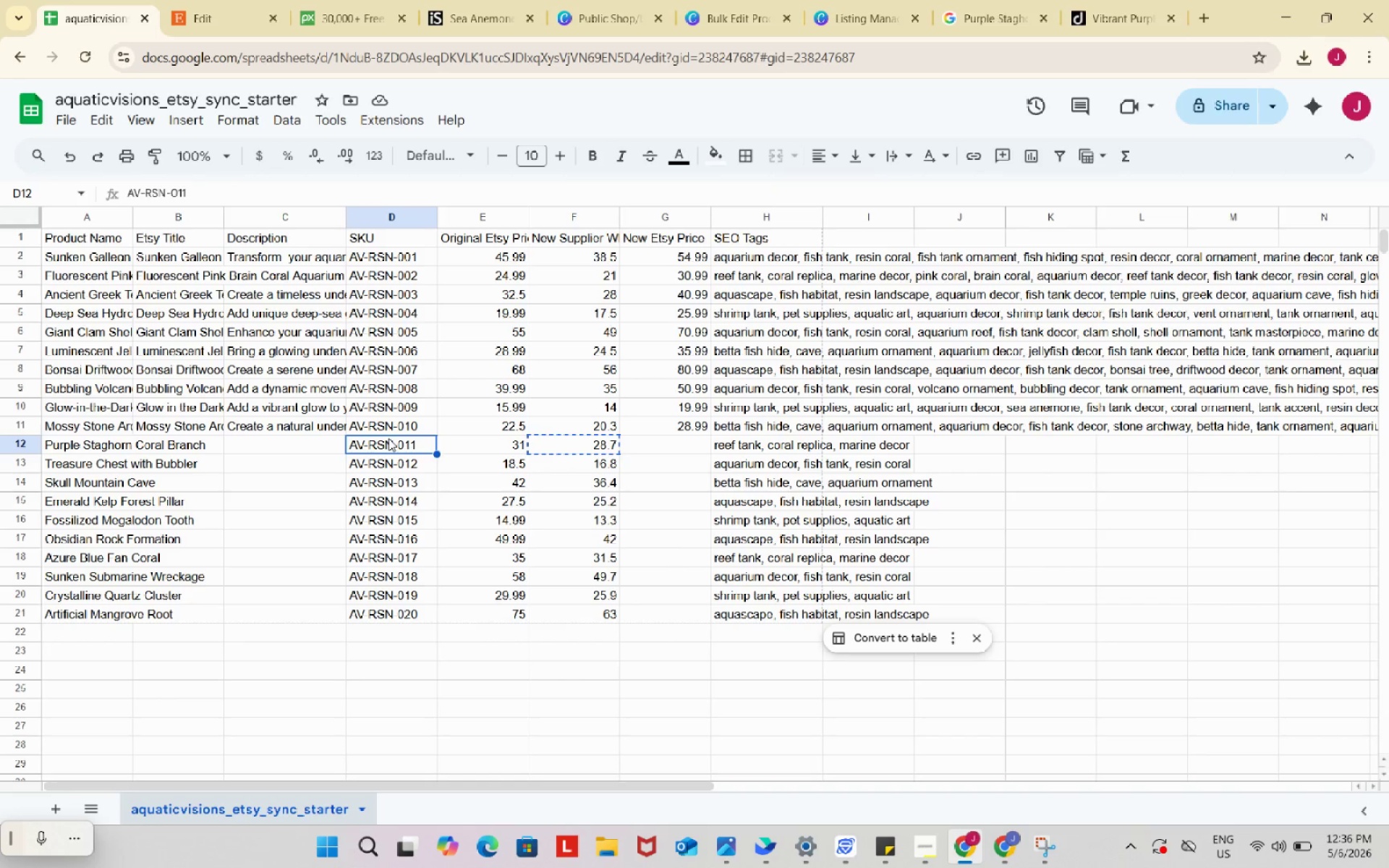 
key(Control+ControlLeft)
 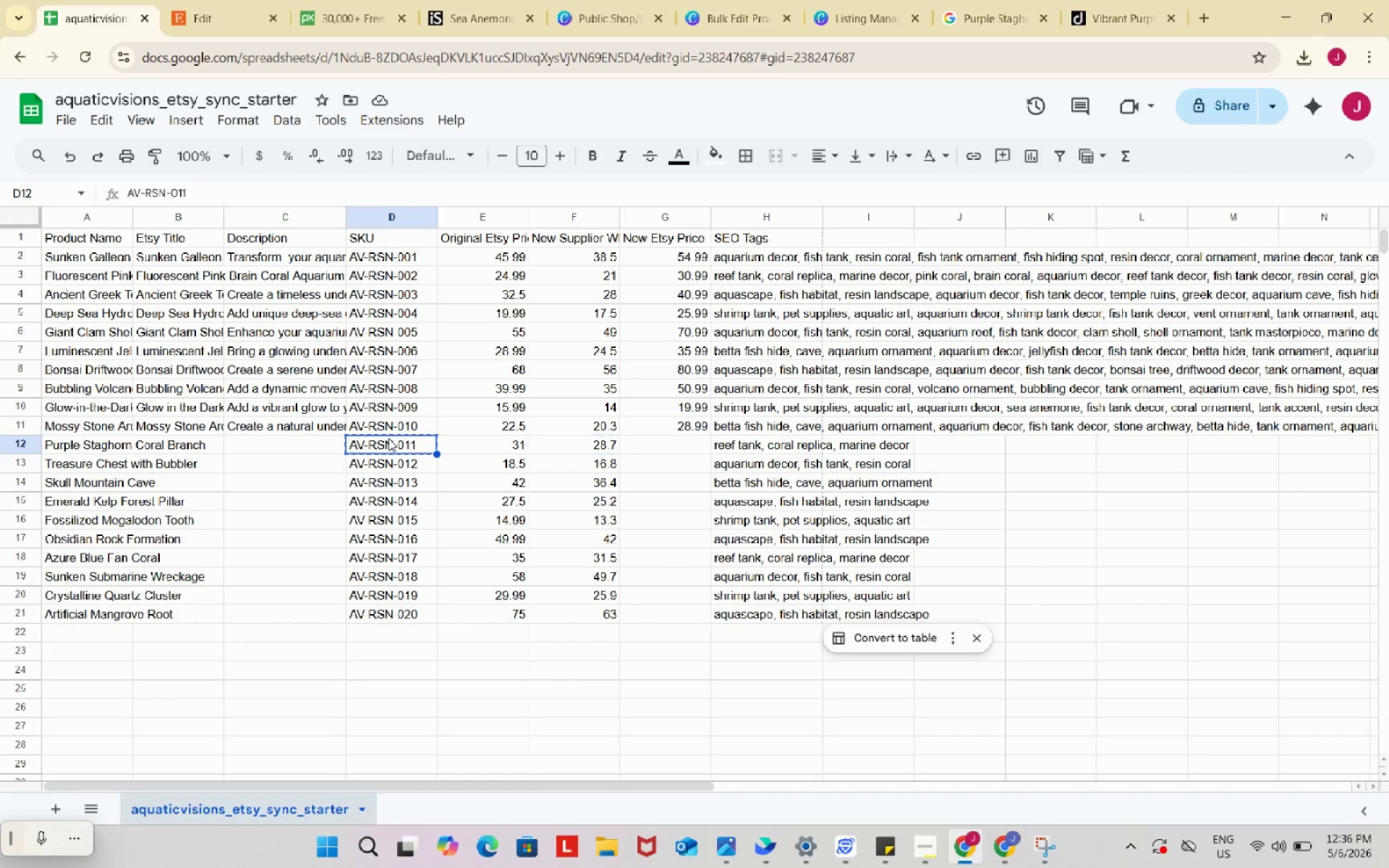 
key(Control+C)
 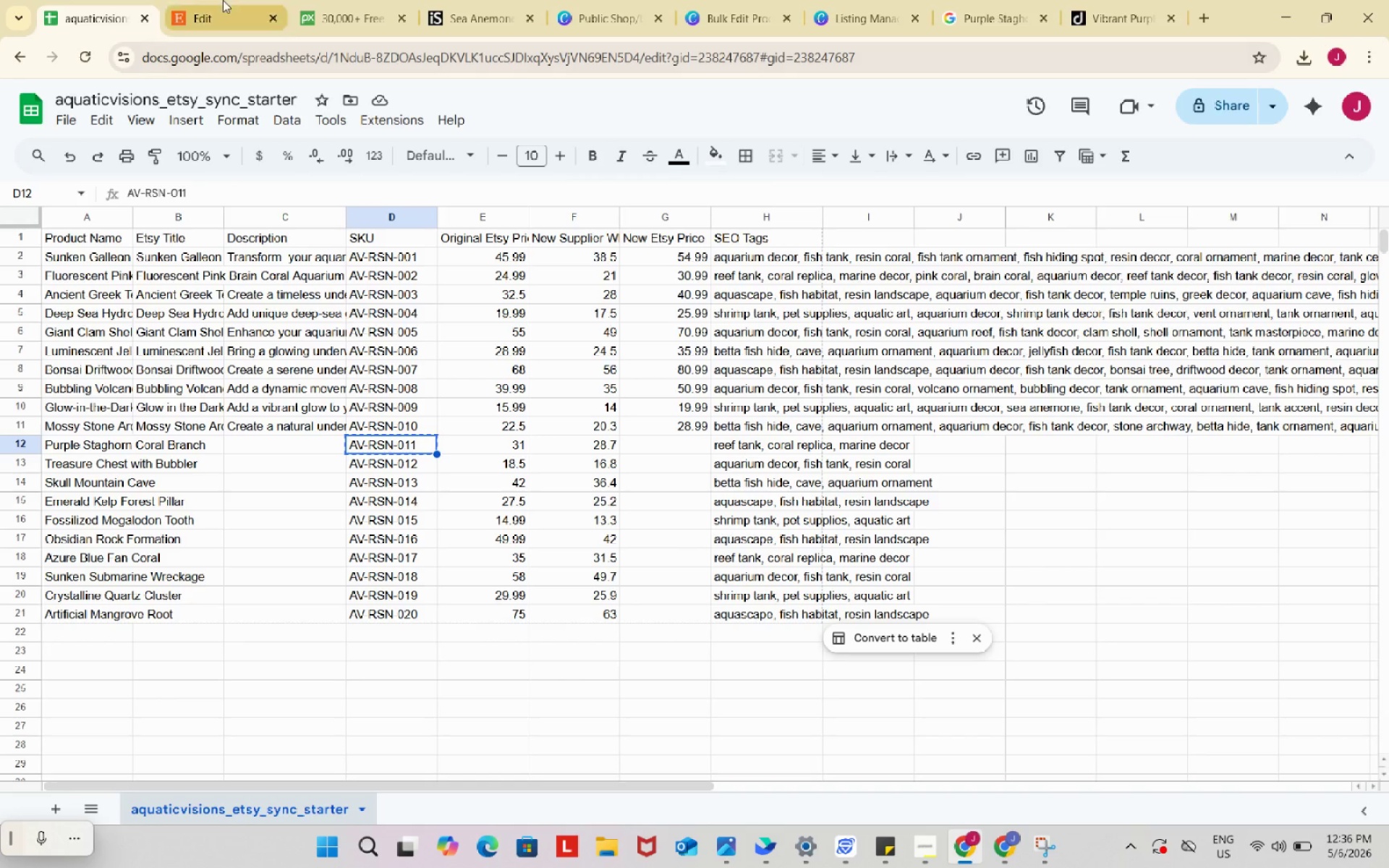 
left_click([223, 0])
 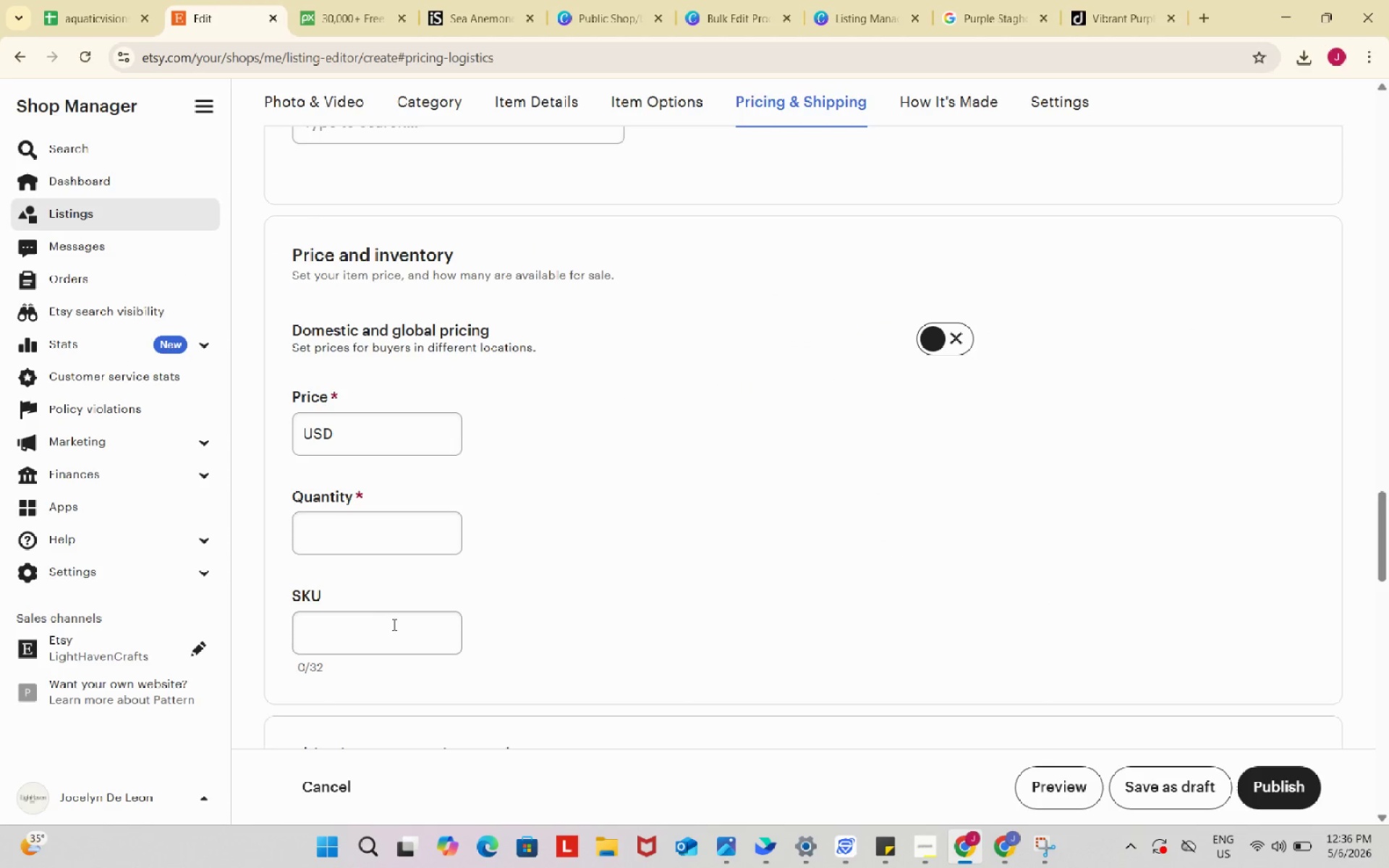 
left_click([395, 629])
 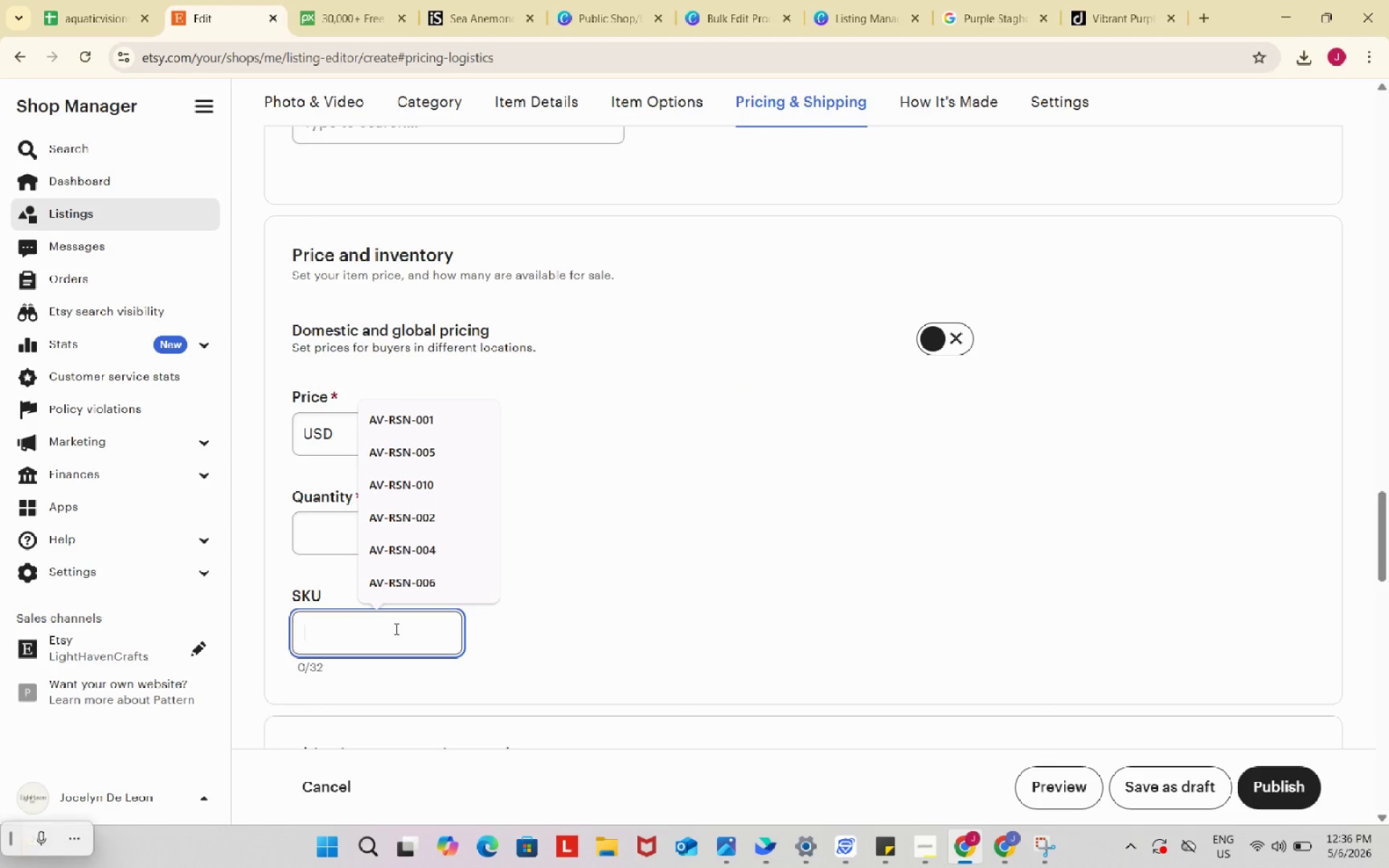 
key(Control+ControlLeft)
 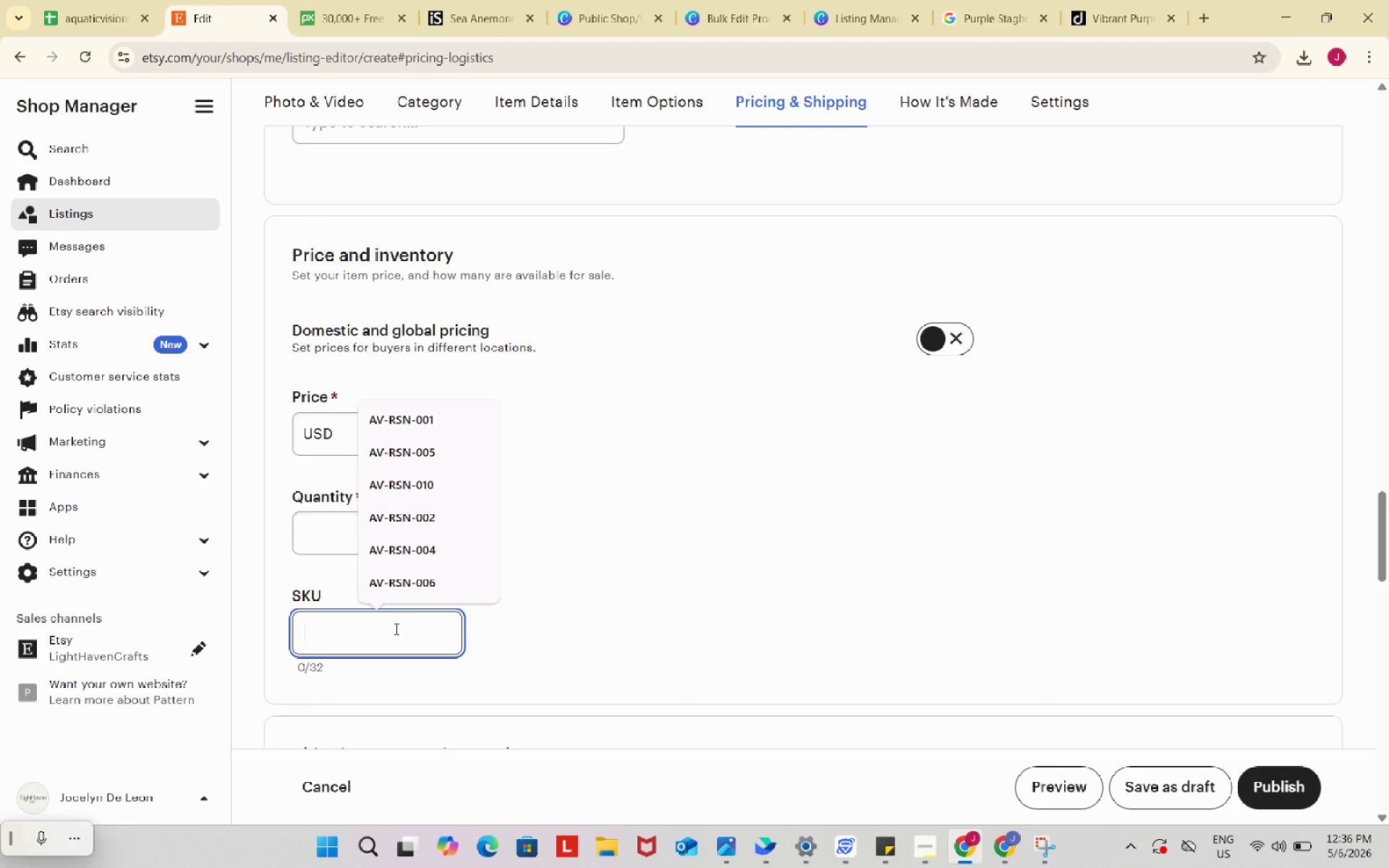 
key(Control+V)
 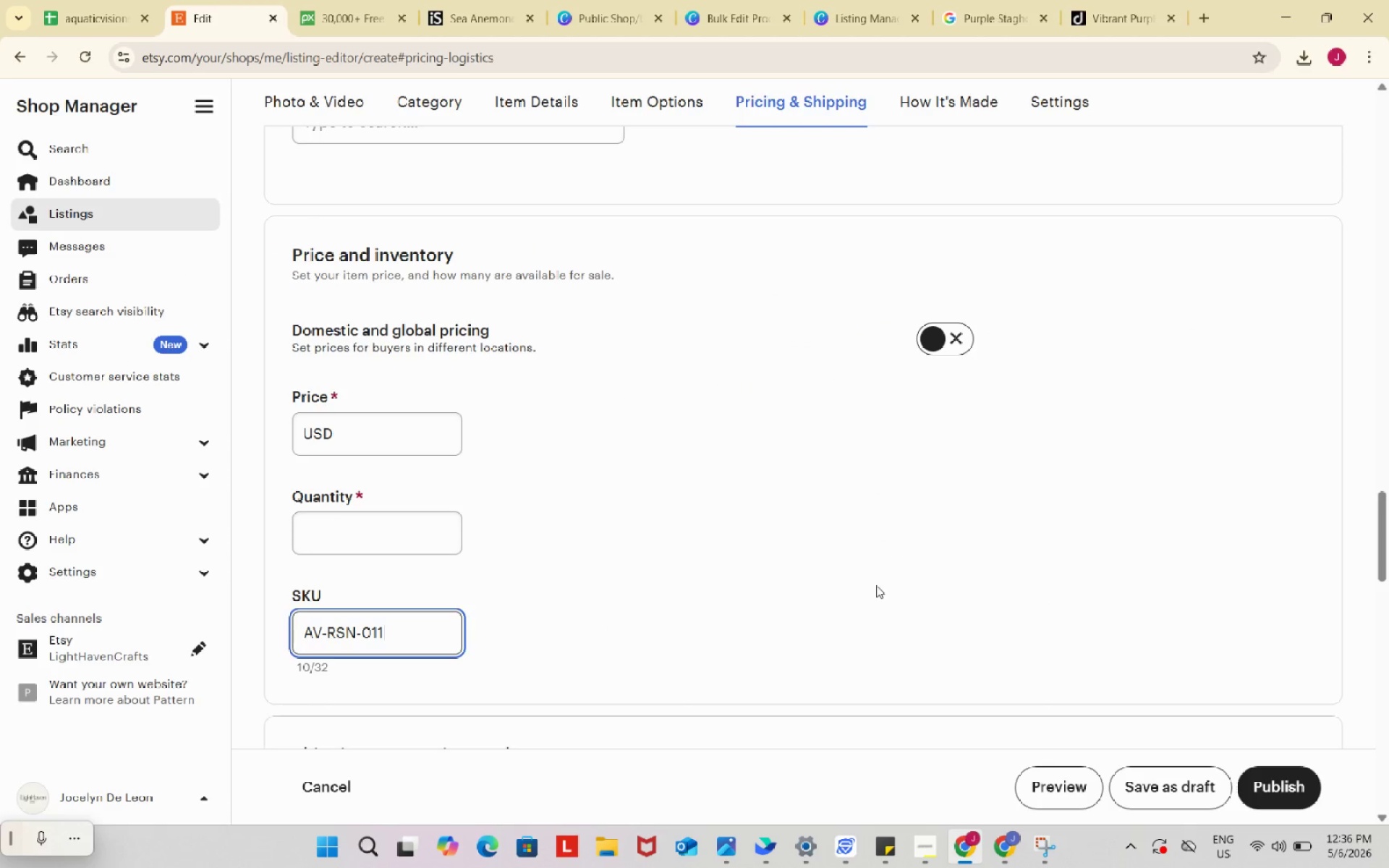 
left_click([876, 585])
 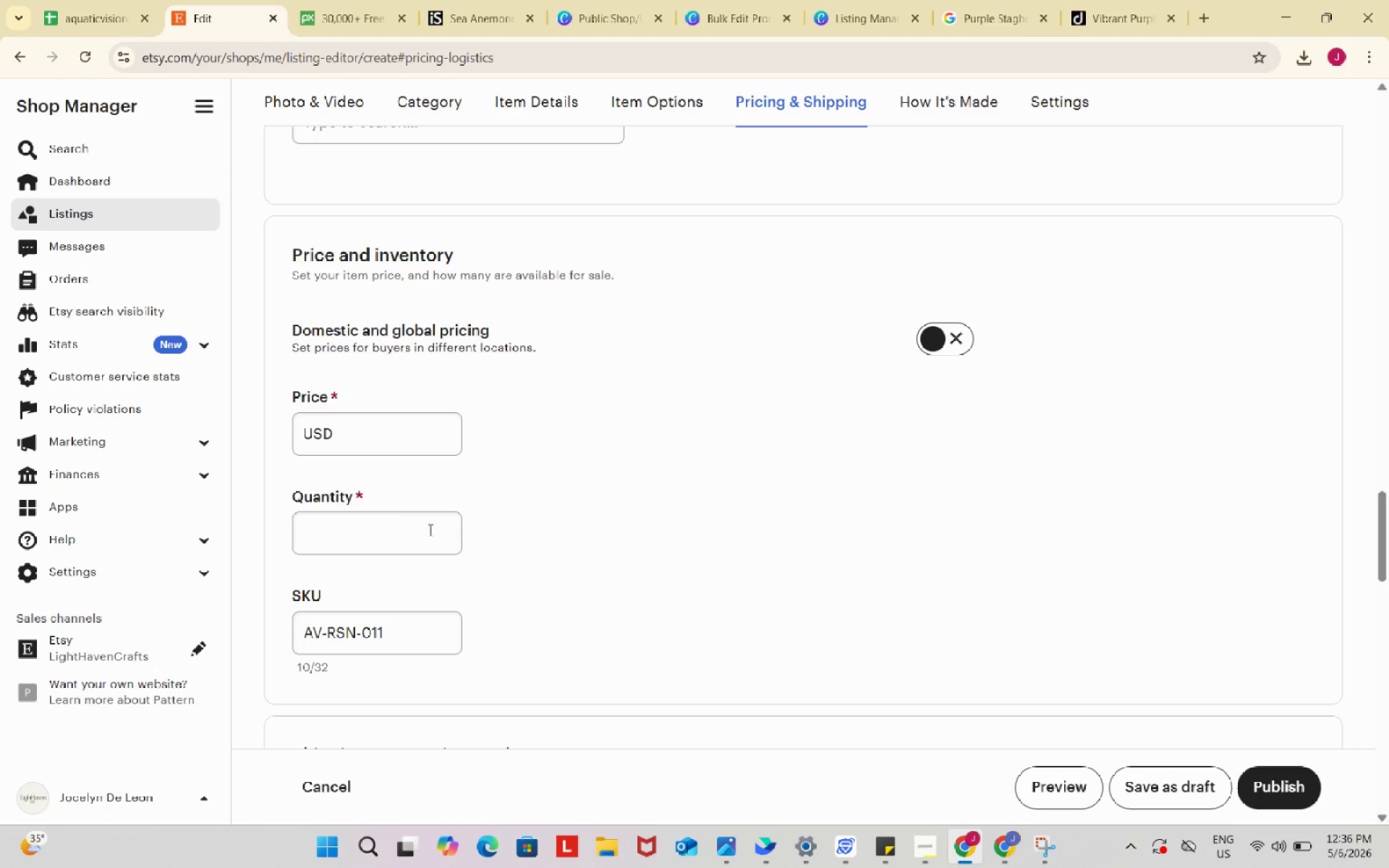 
left_click([408, 529])
 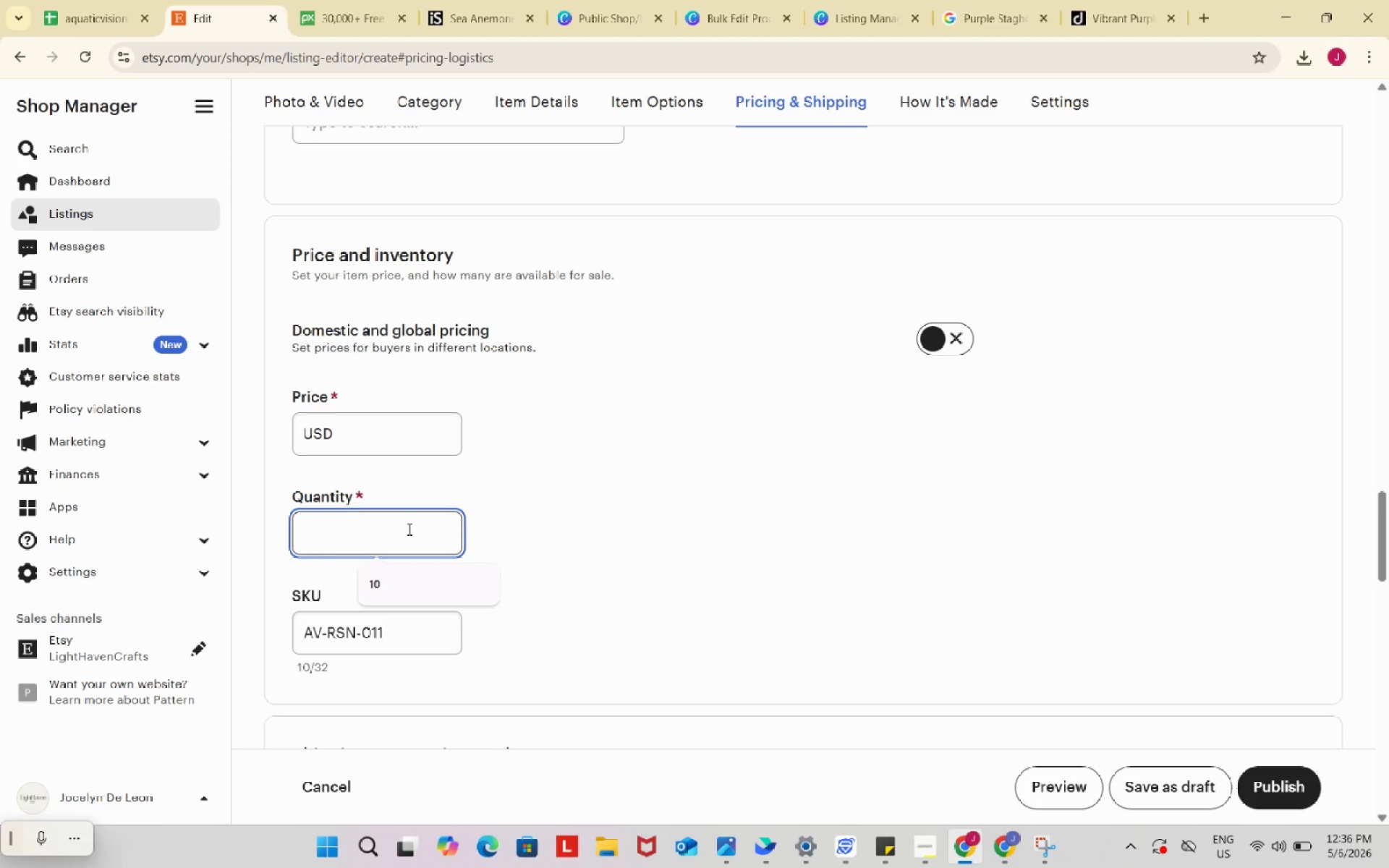 
key(Numpad1)
 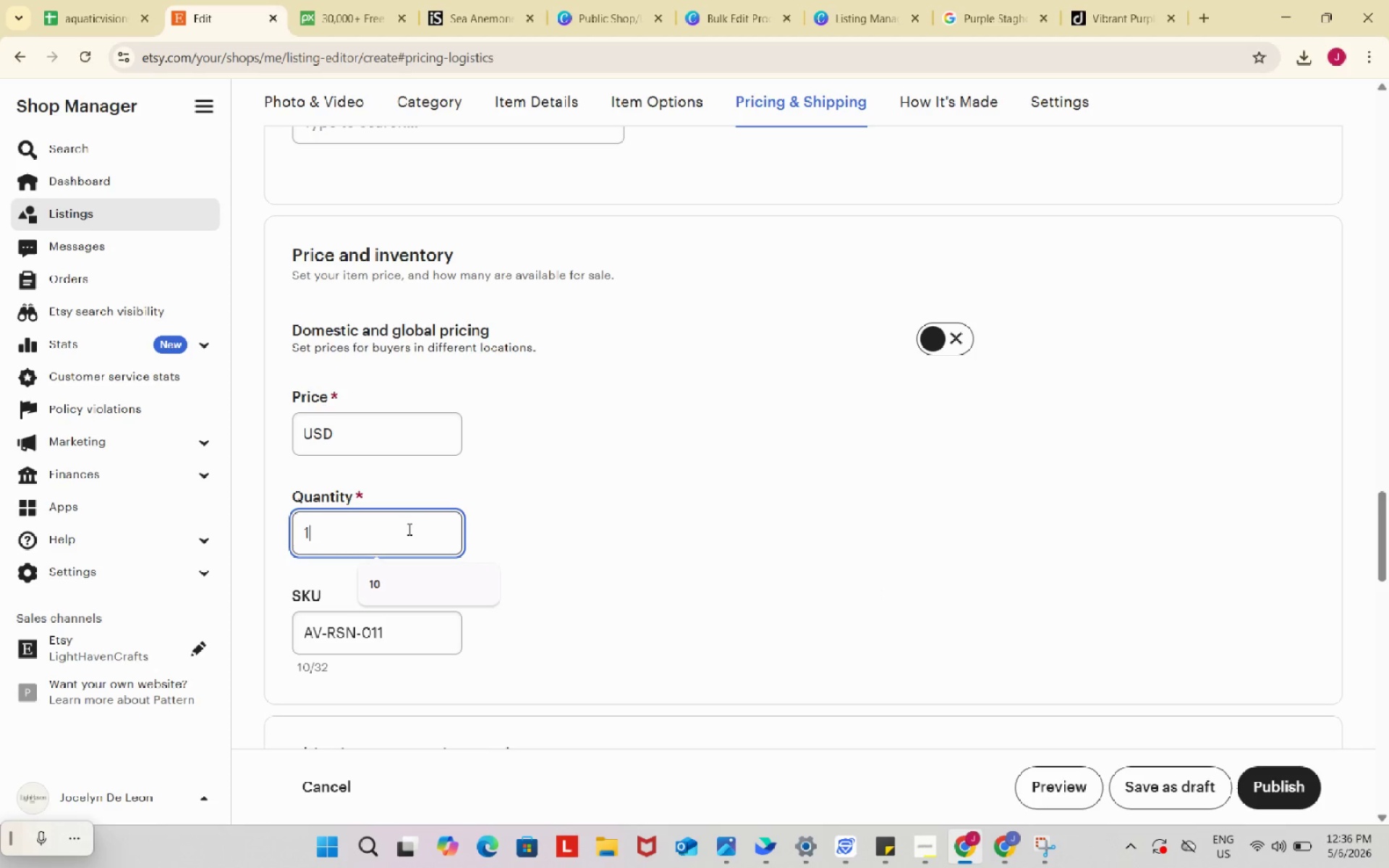 
key(Numpad0)
 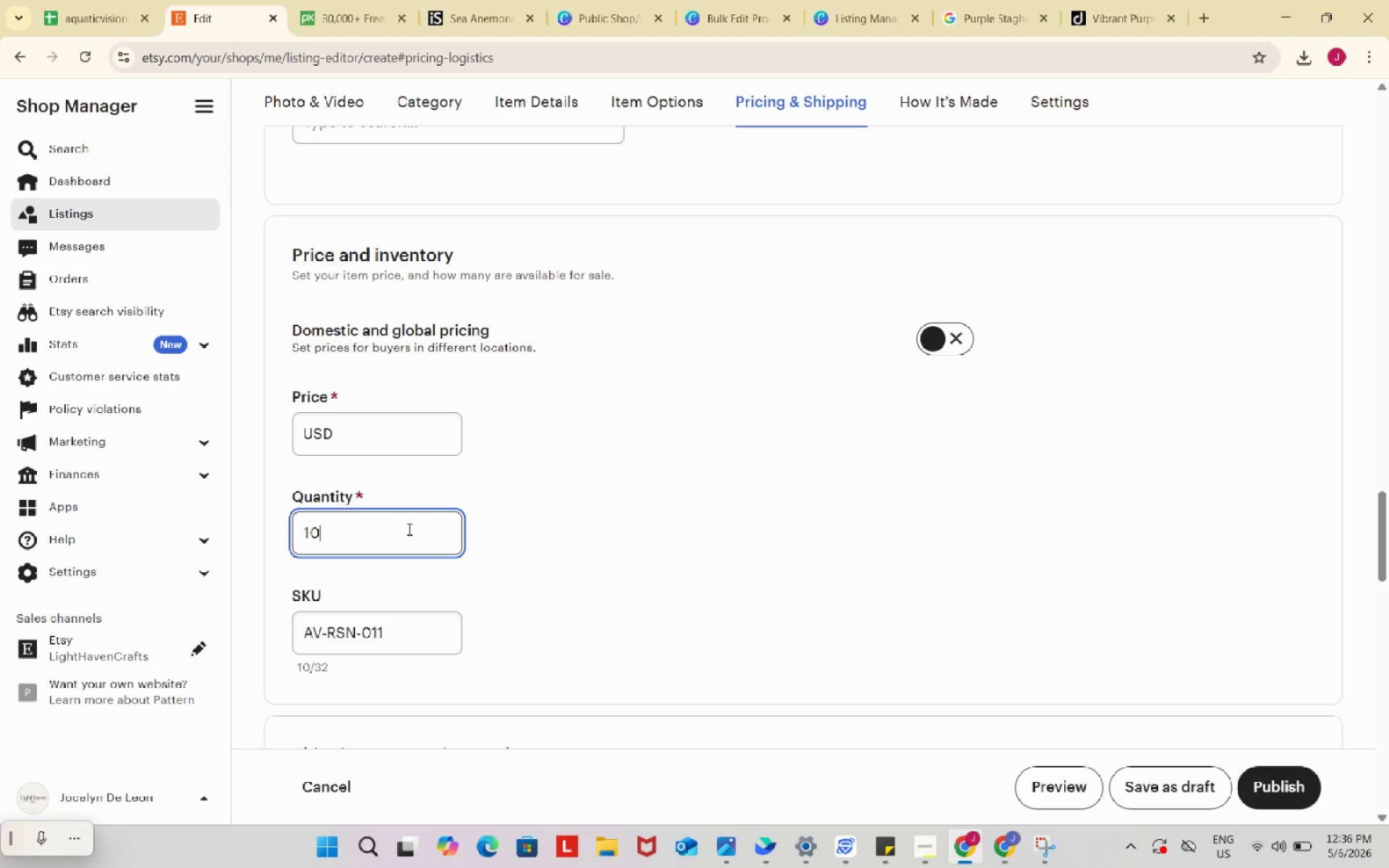 
wait(15.86)
 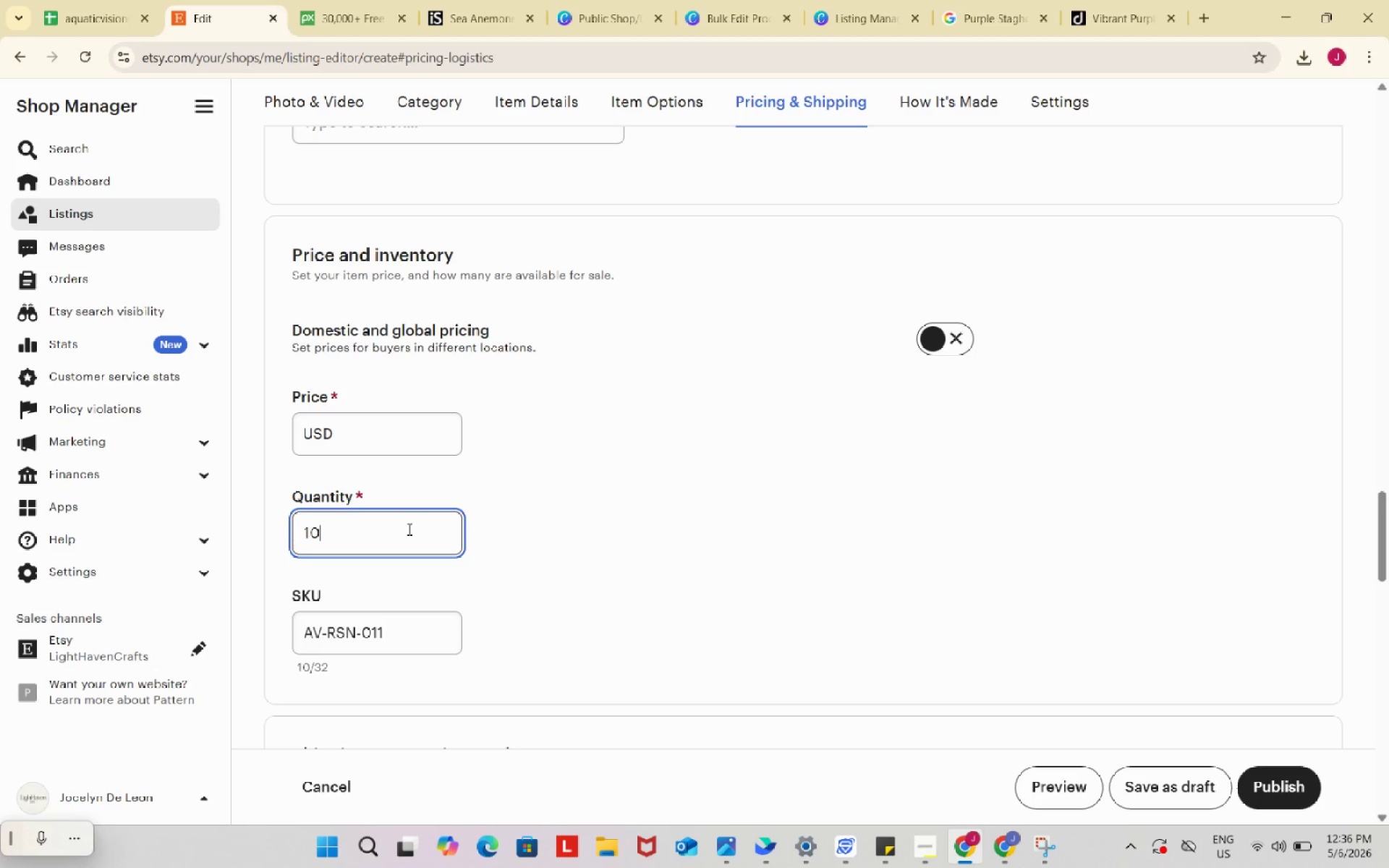 
left_click([998, 848])
 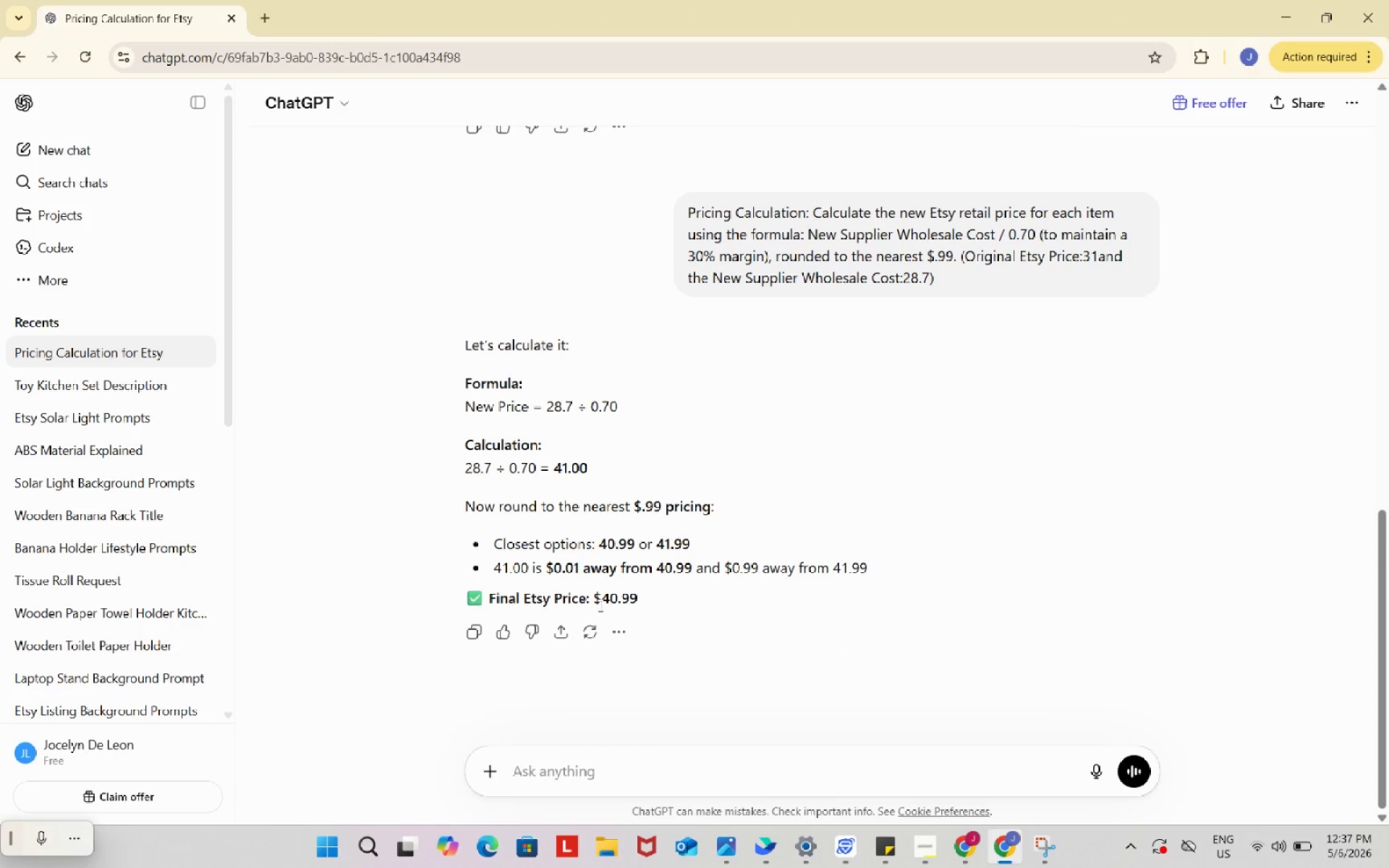 
left_click_drag(start_coordinate=[599, 605], to_coordinate=[639, 605])
 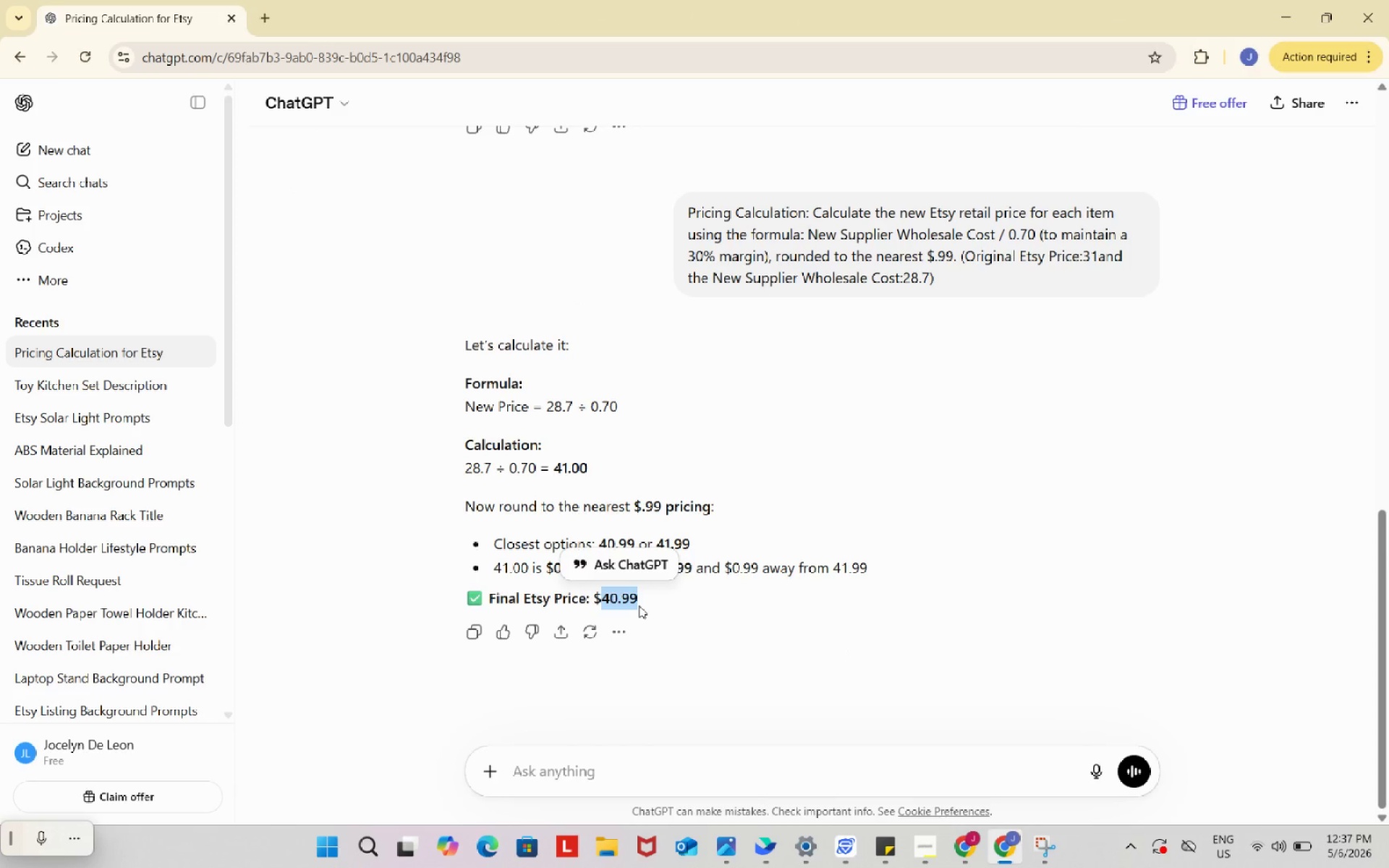 
key(Control+ControlLeft)
 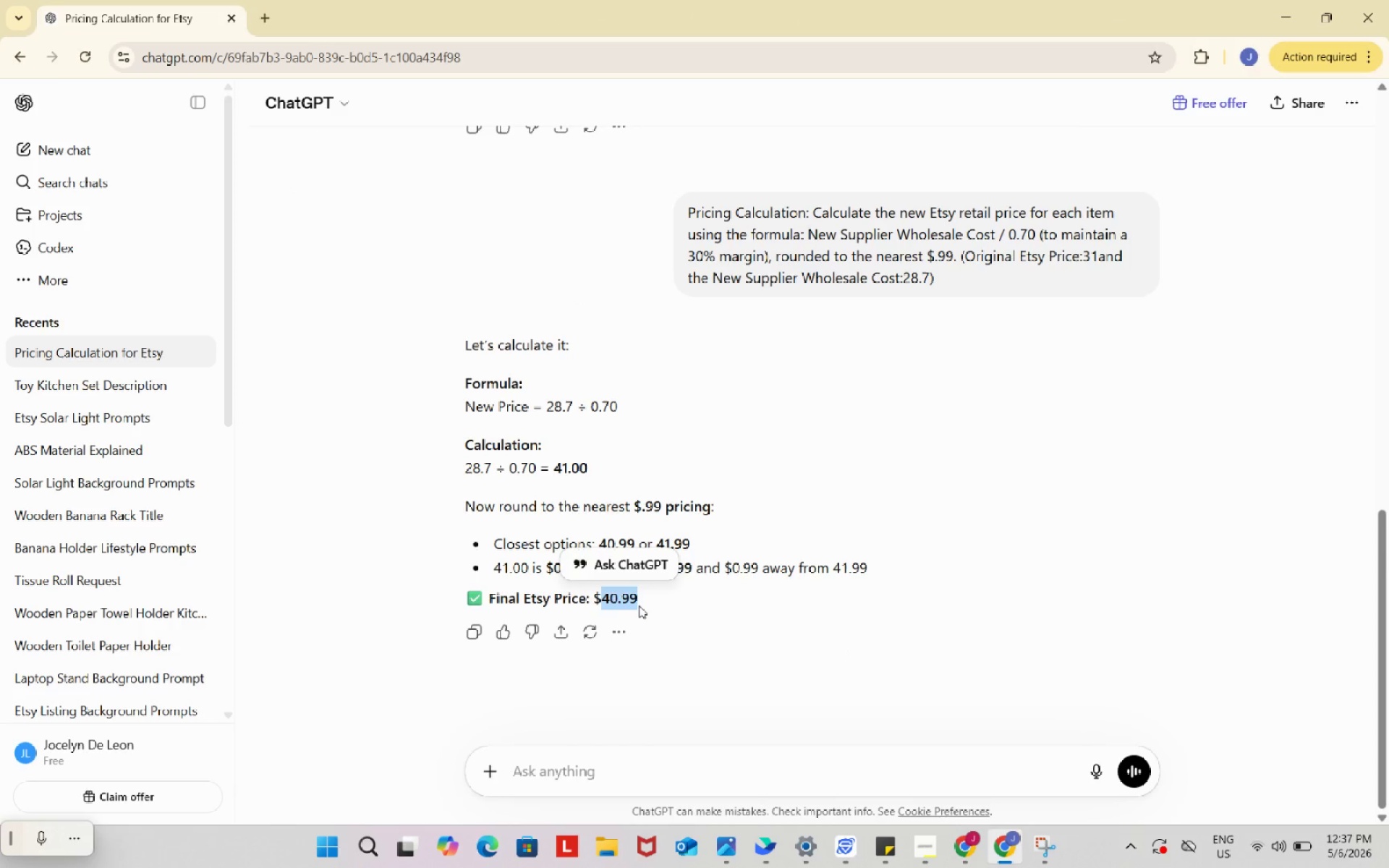 
key(Control+C)
 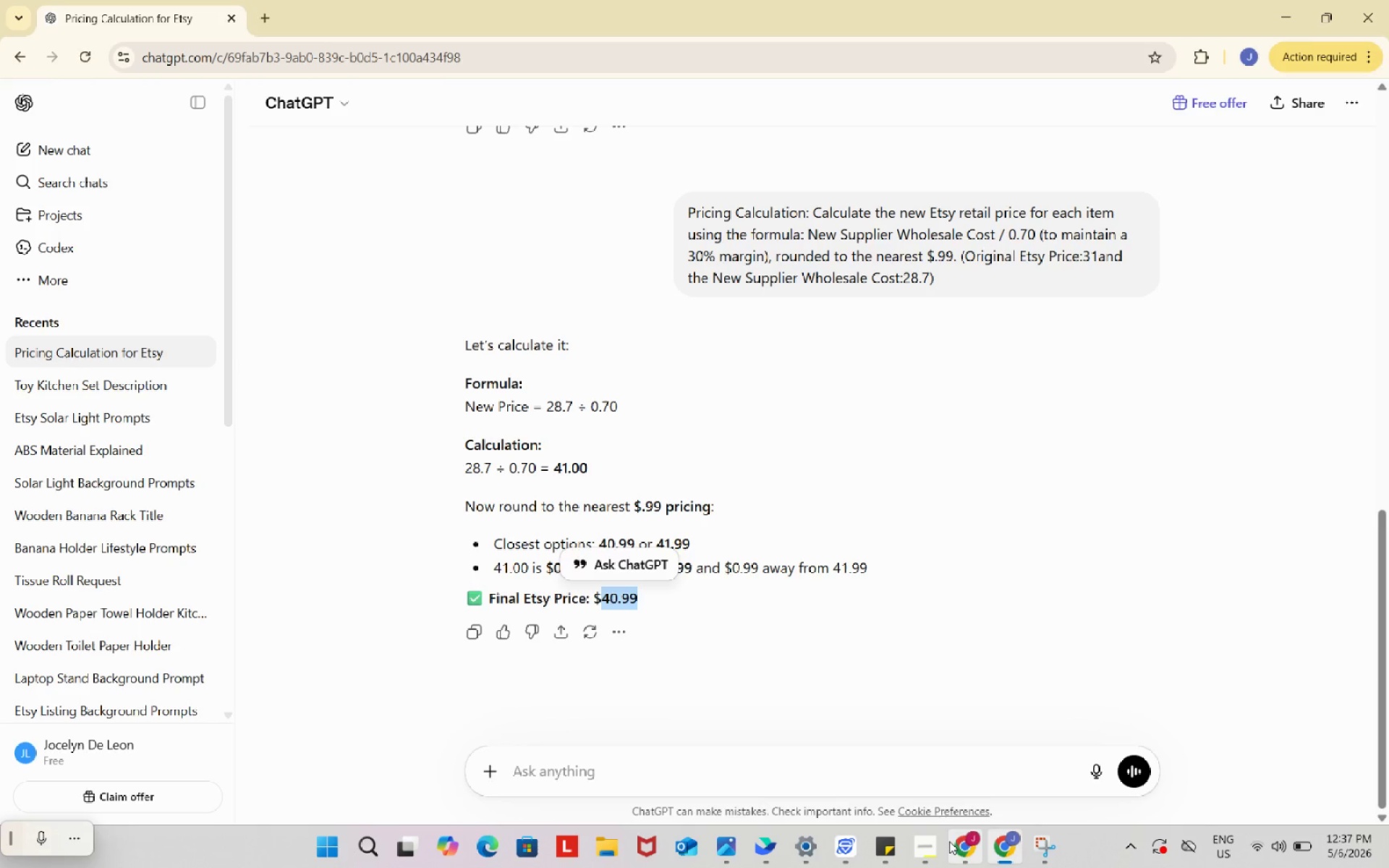 
left_click([962, 841])
 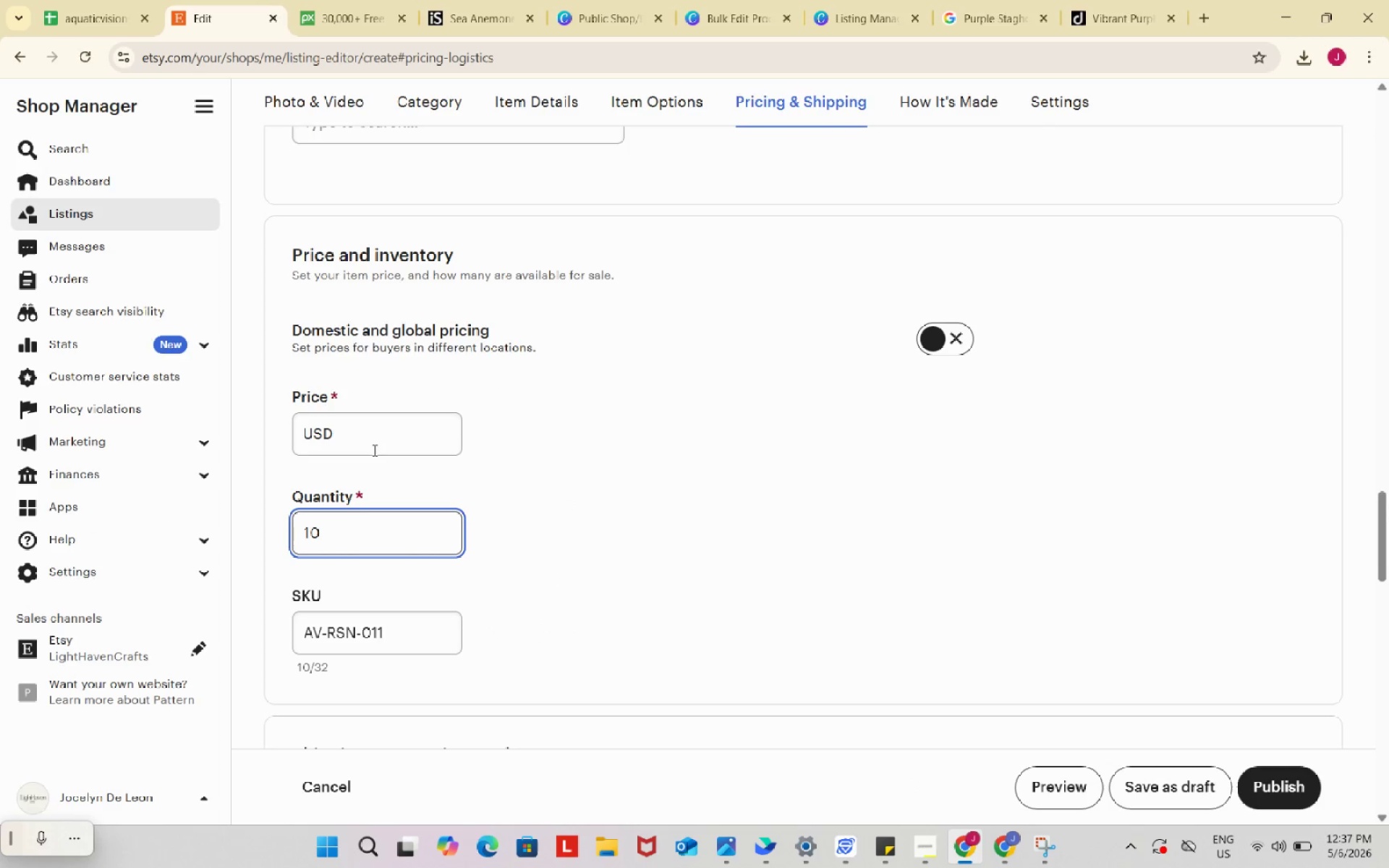 
left_click([368, 438])
 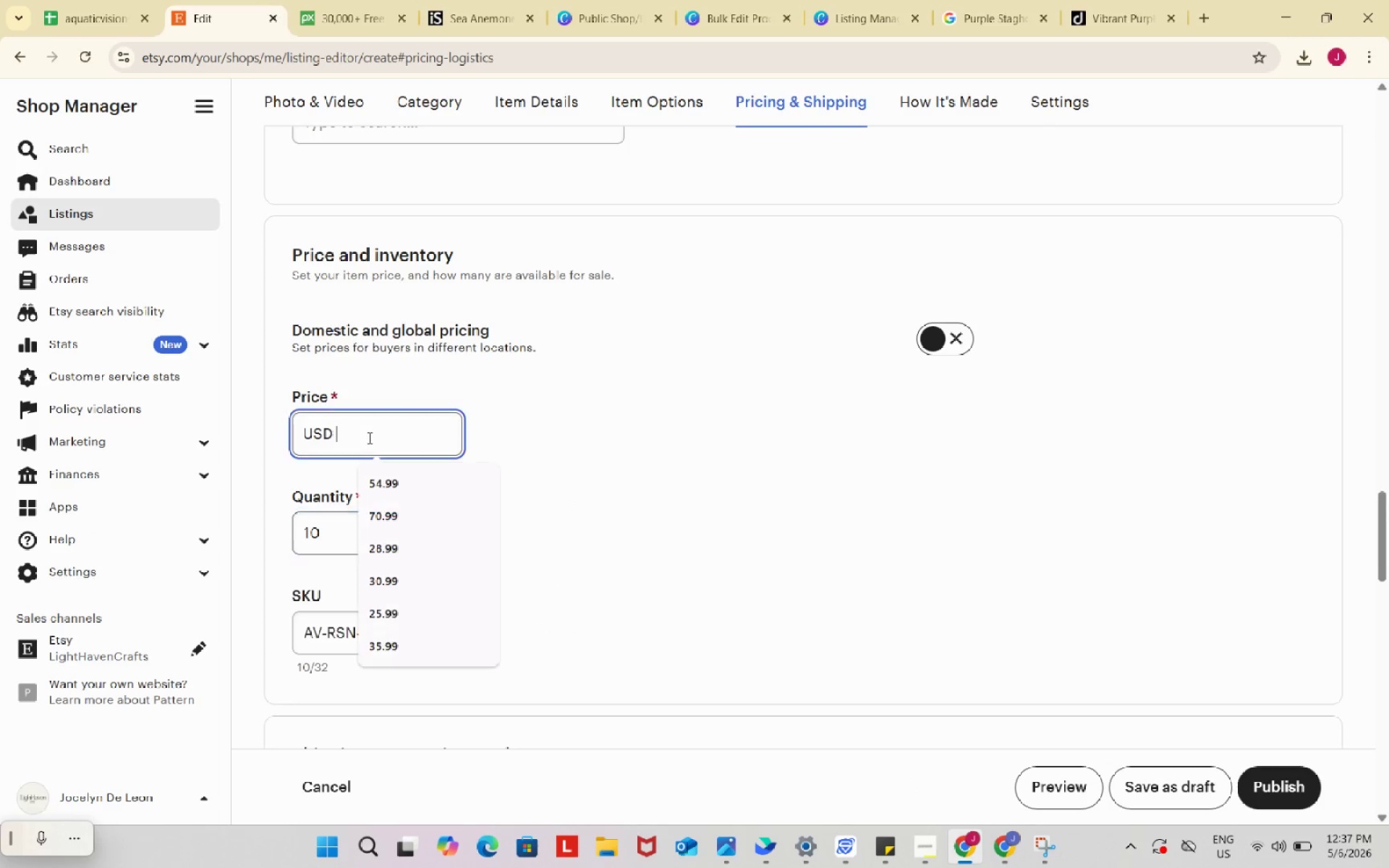 
key(Control+ControlLeft)
 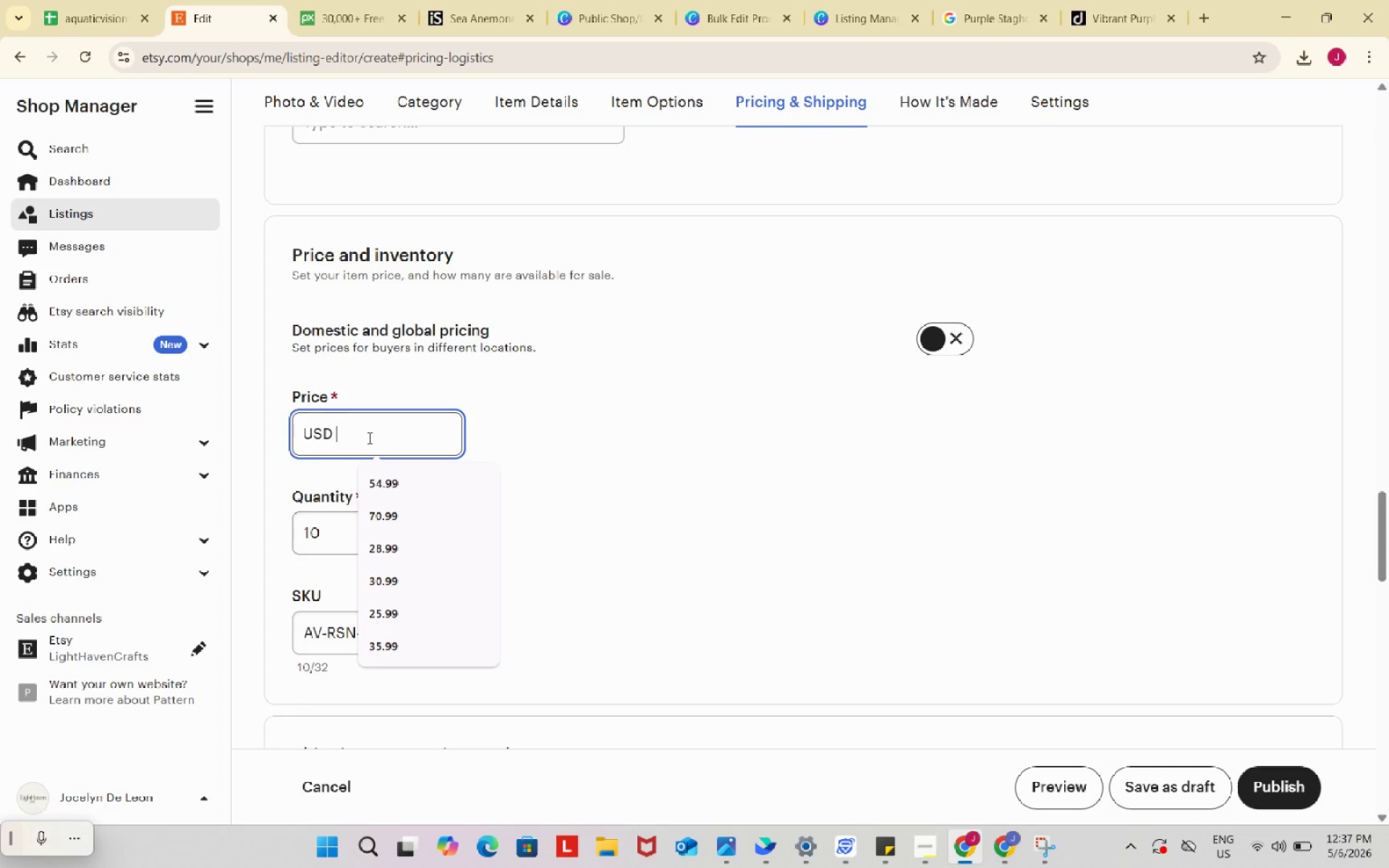 
key(Control+V)
 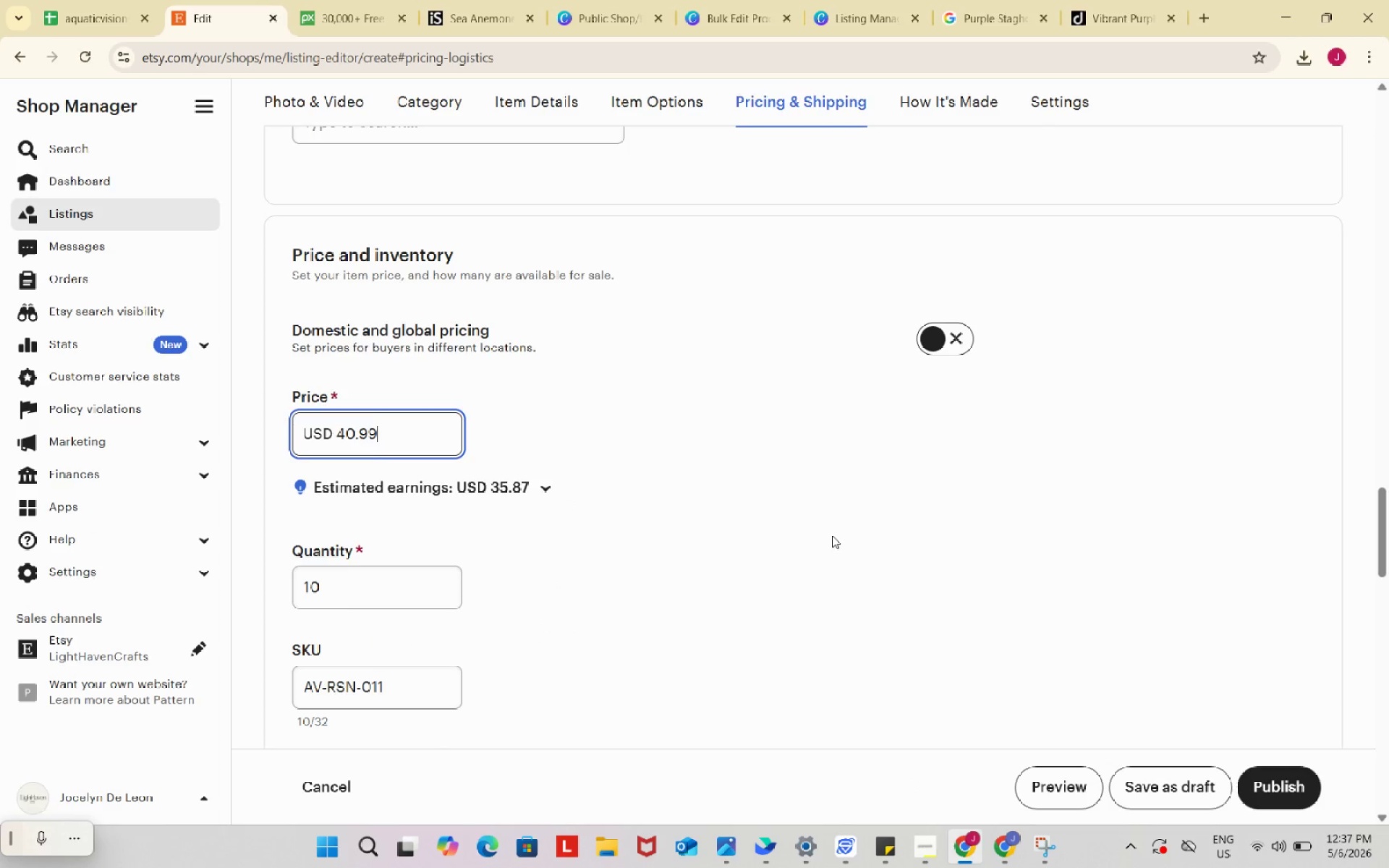 
left_click([832, 535])
 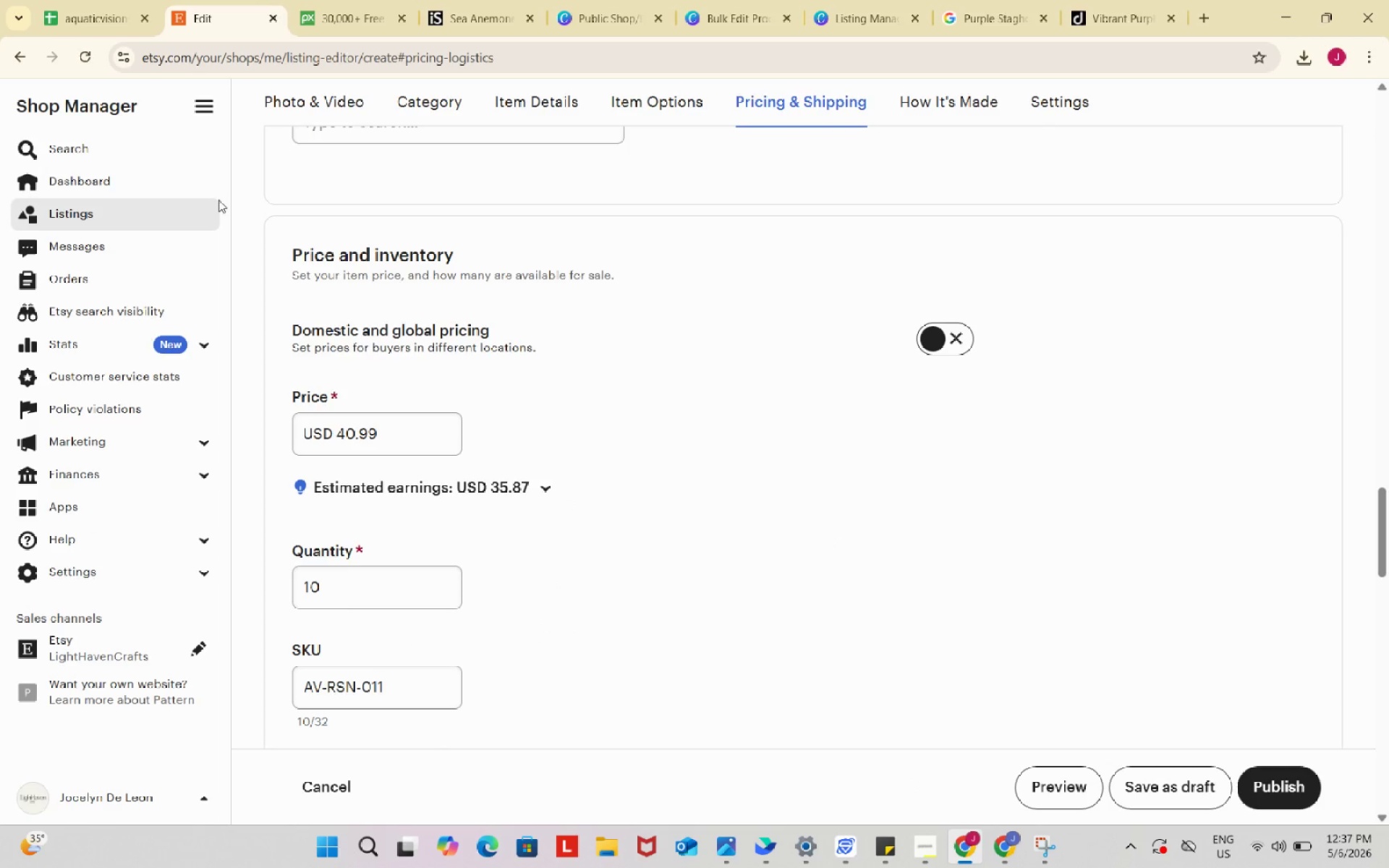 
left_click([69, 0])
 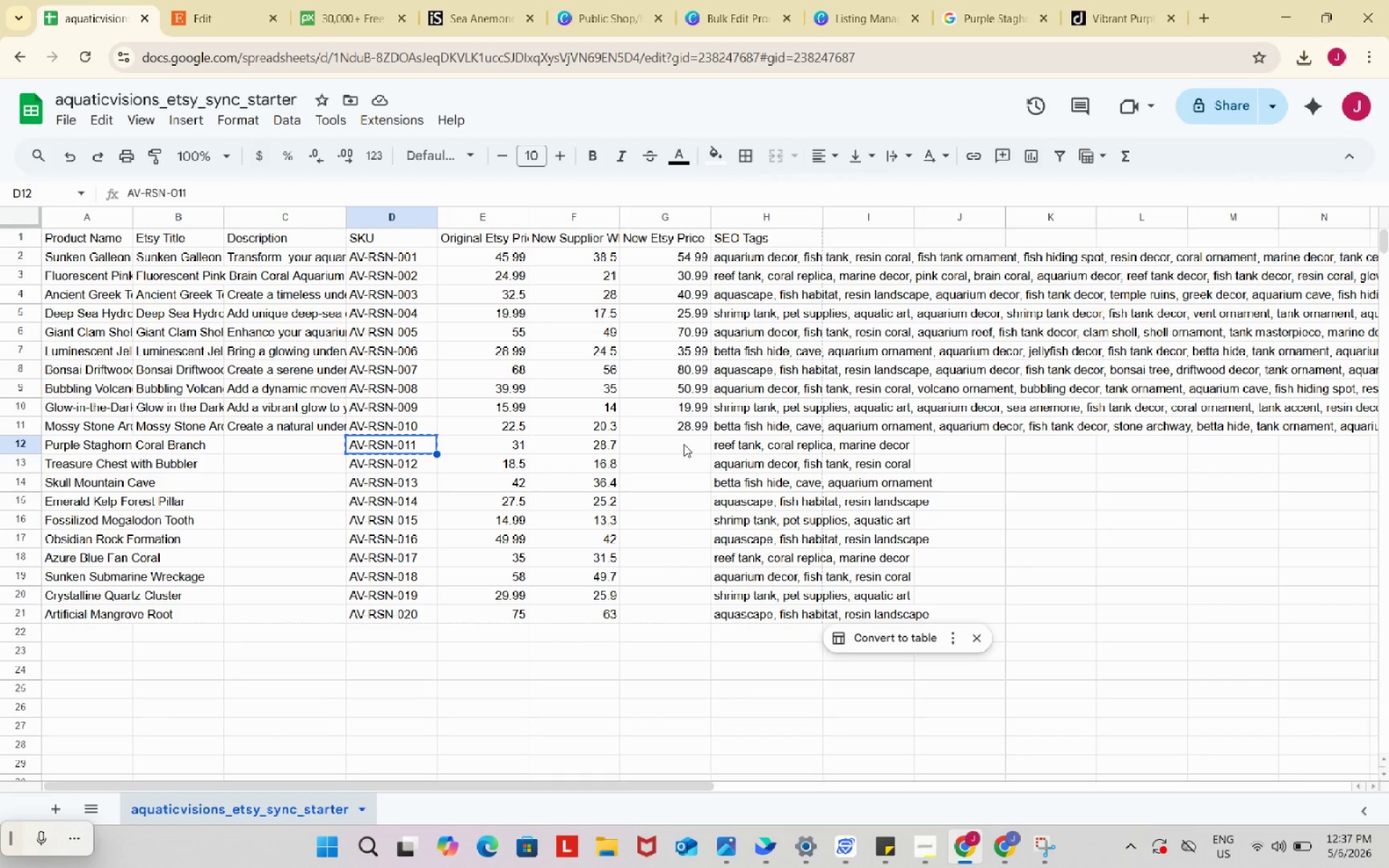 
left_click([684, 446])
 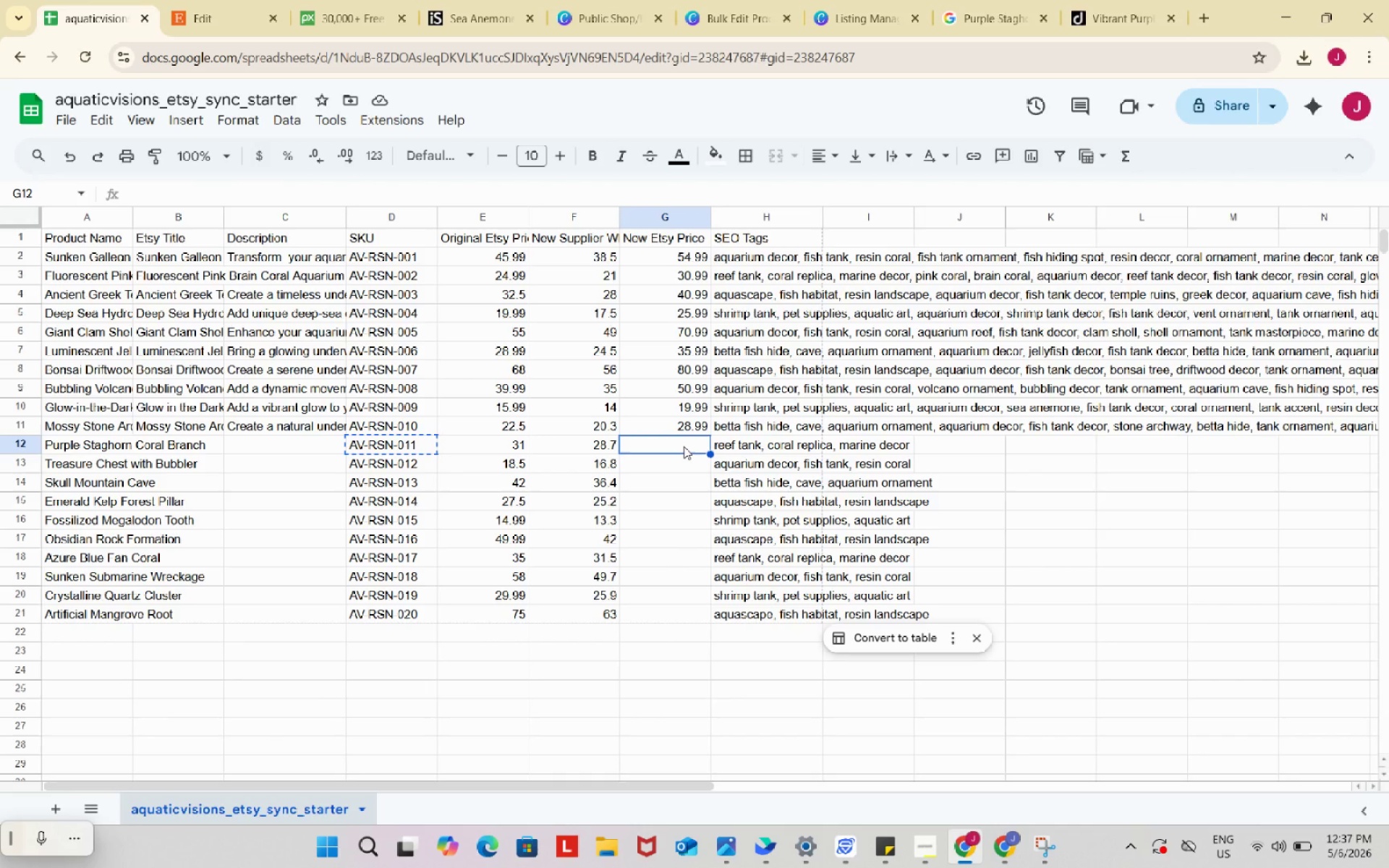 
key(Numpad4)
 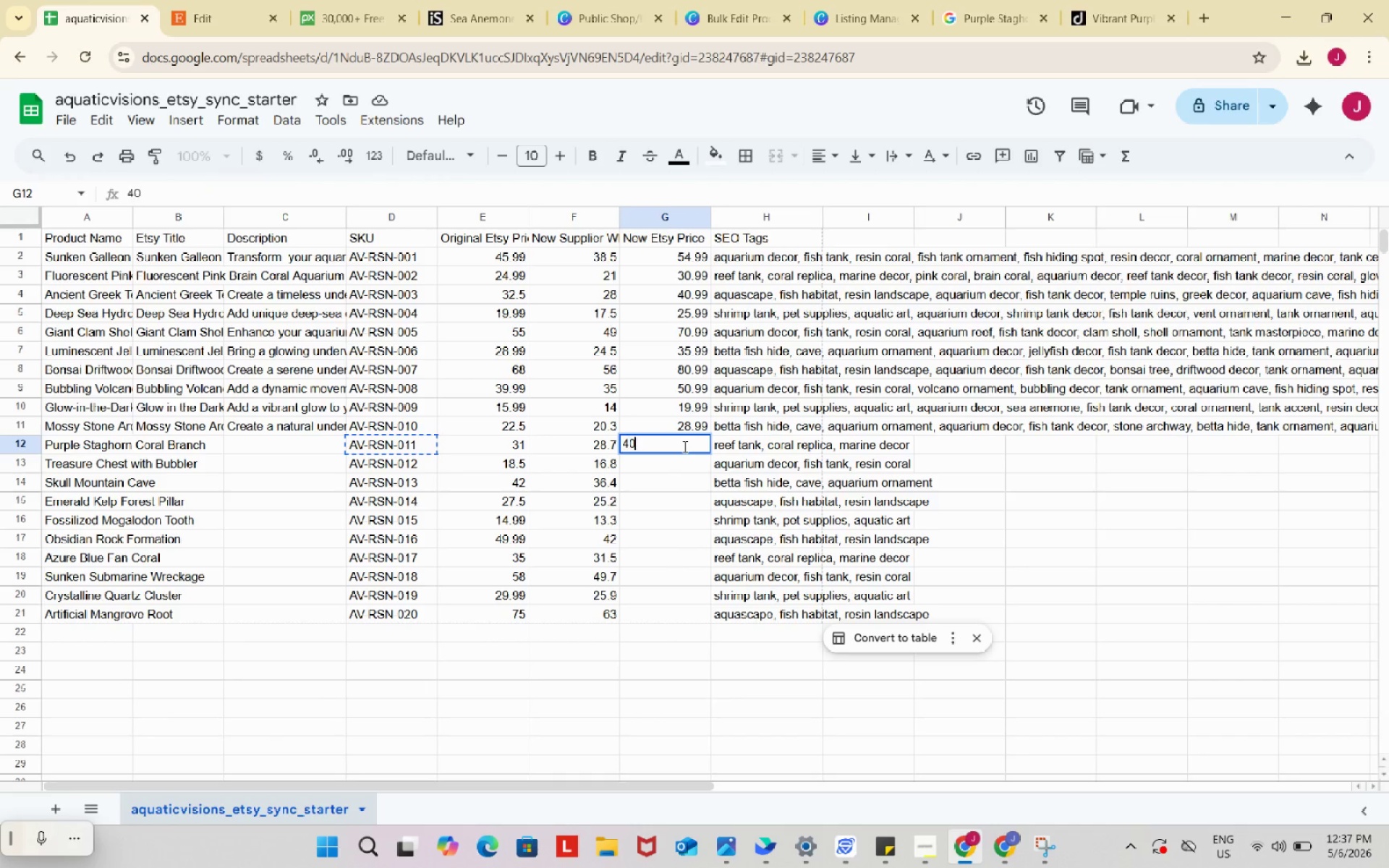 
key(Numpad0)
 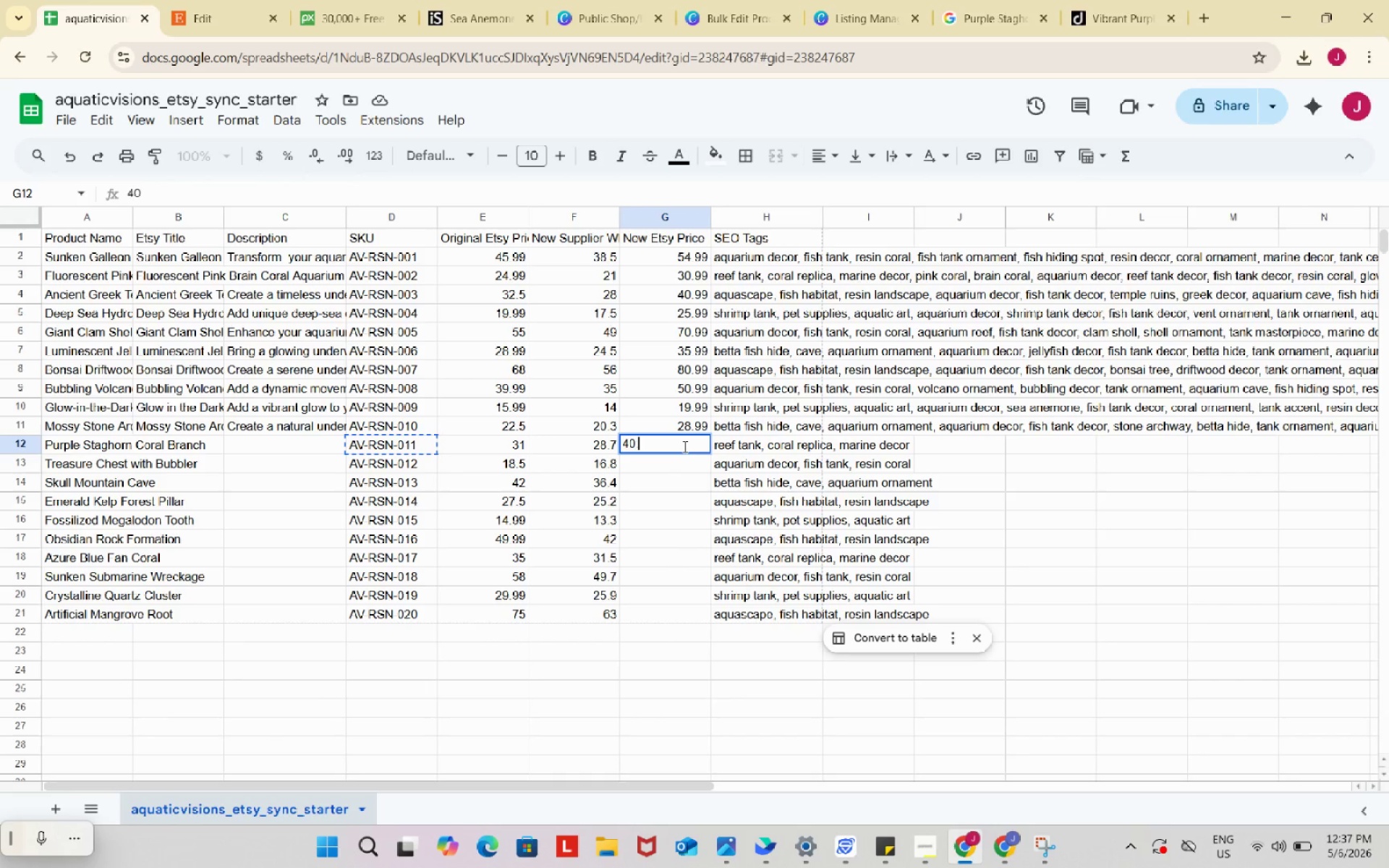 
key(NumpadDecimal)
 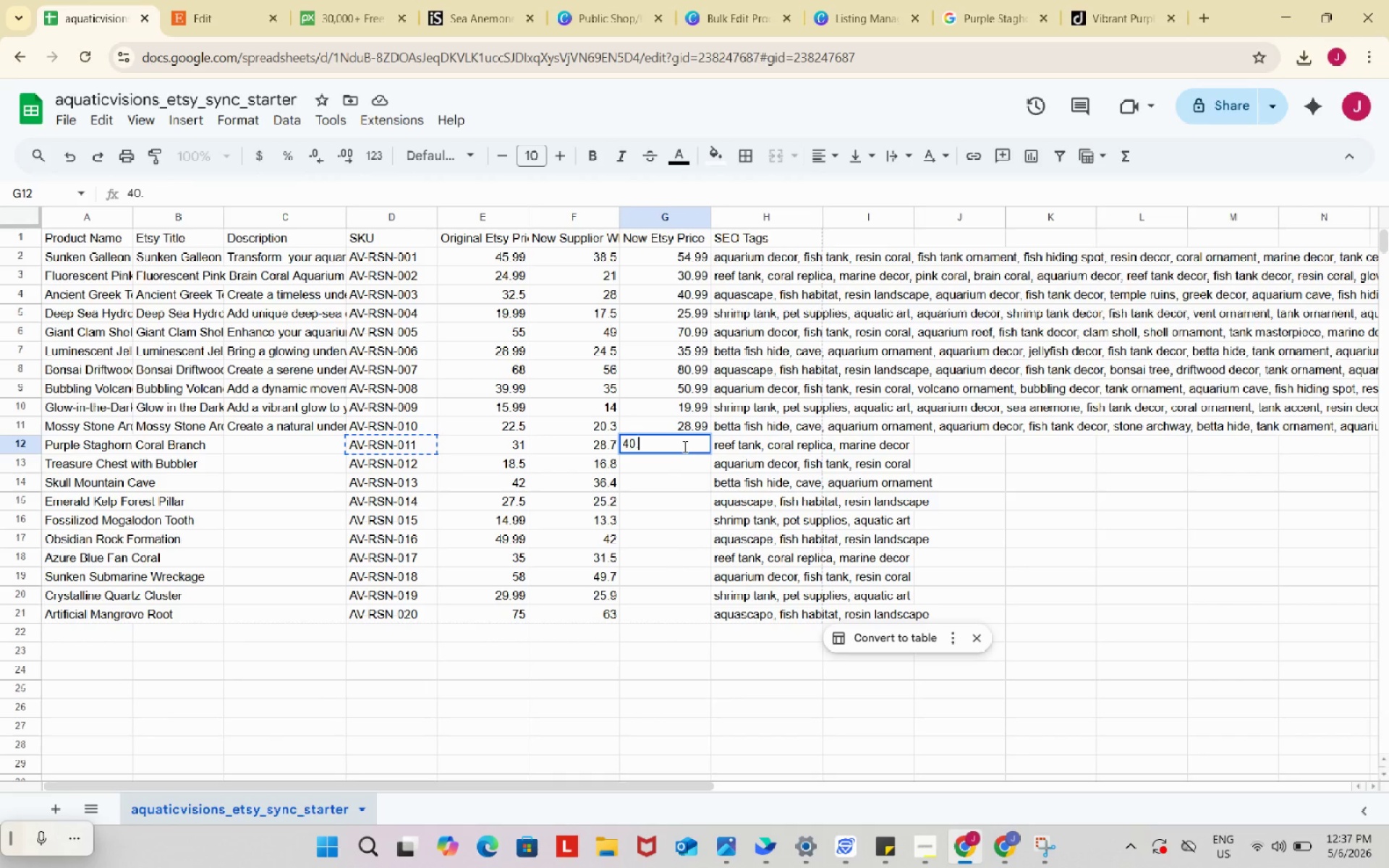 
key(Numpad9)
 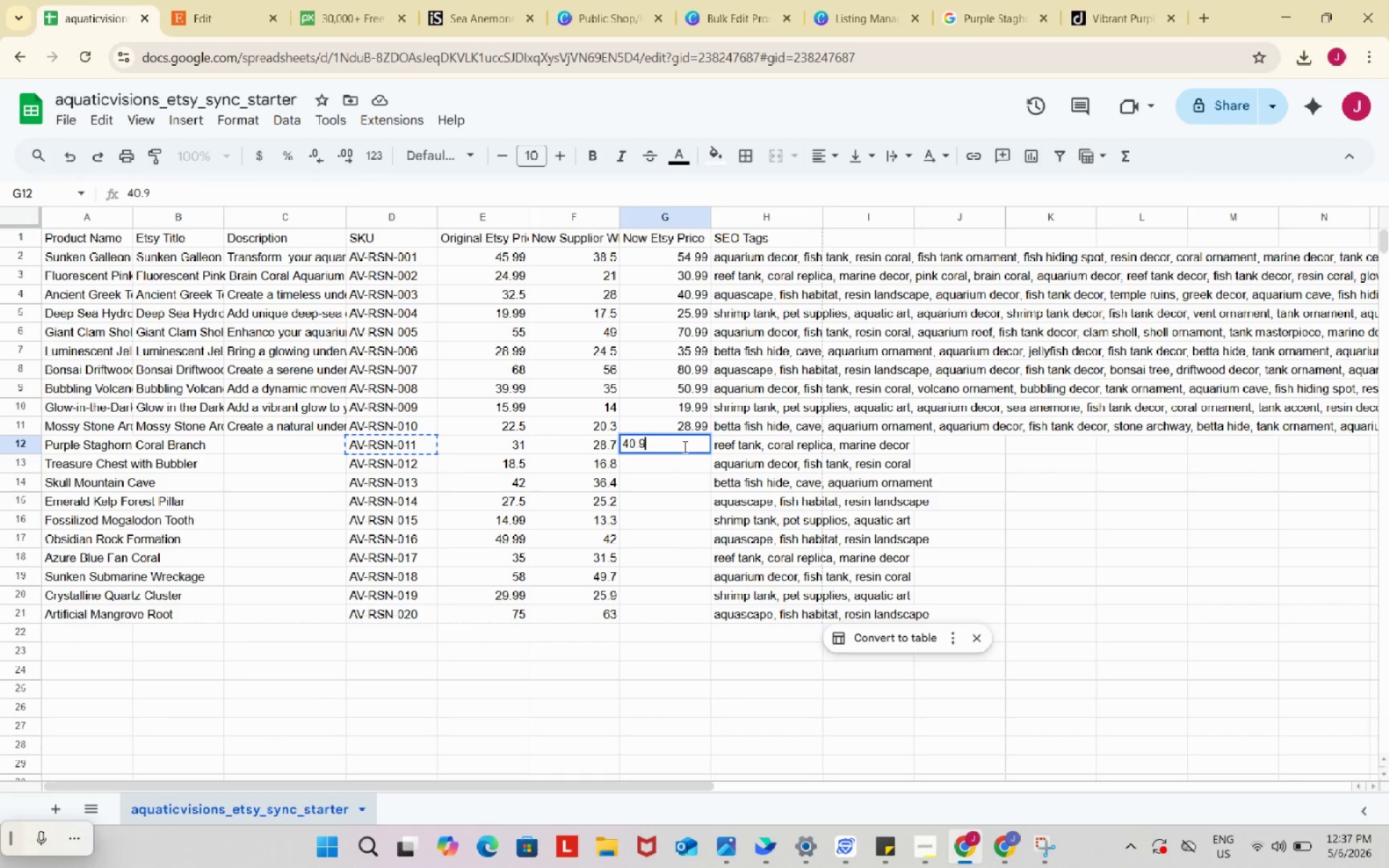 
key(Numpad9)
 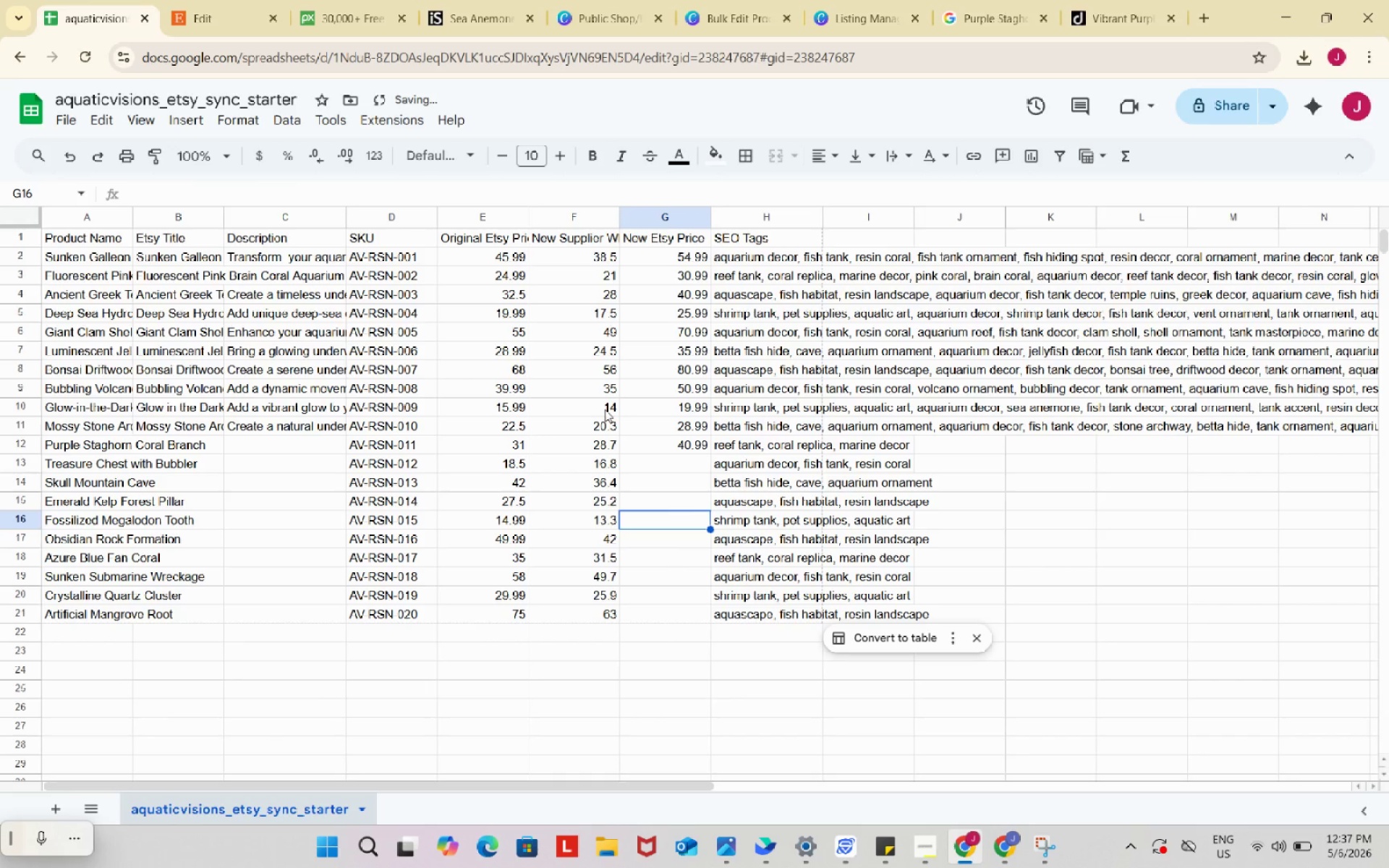 
left_click([235, 0])
 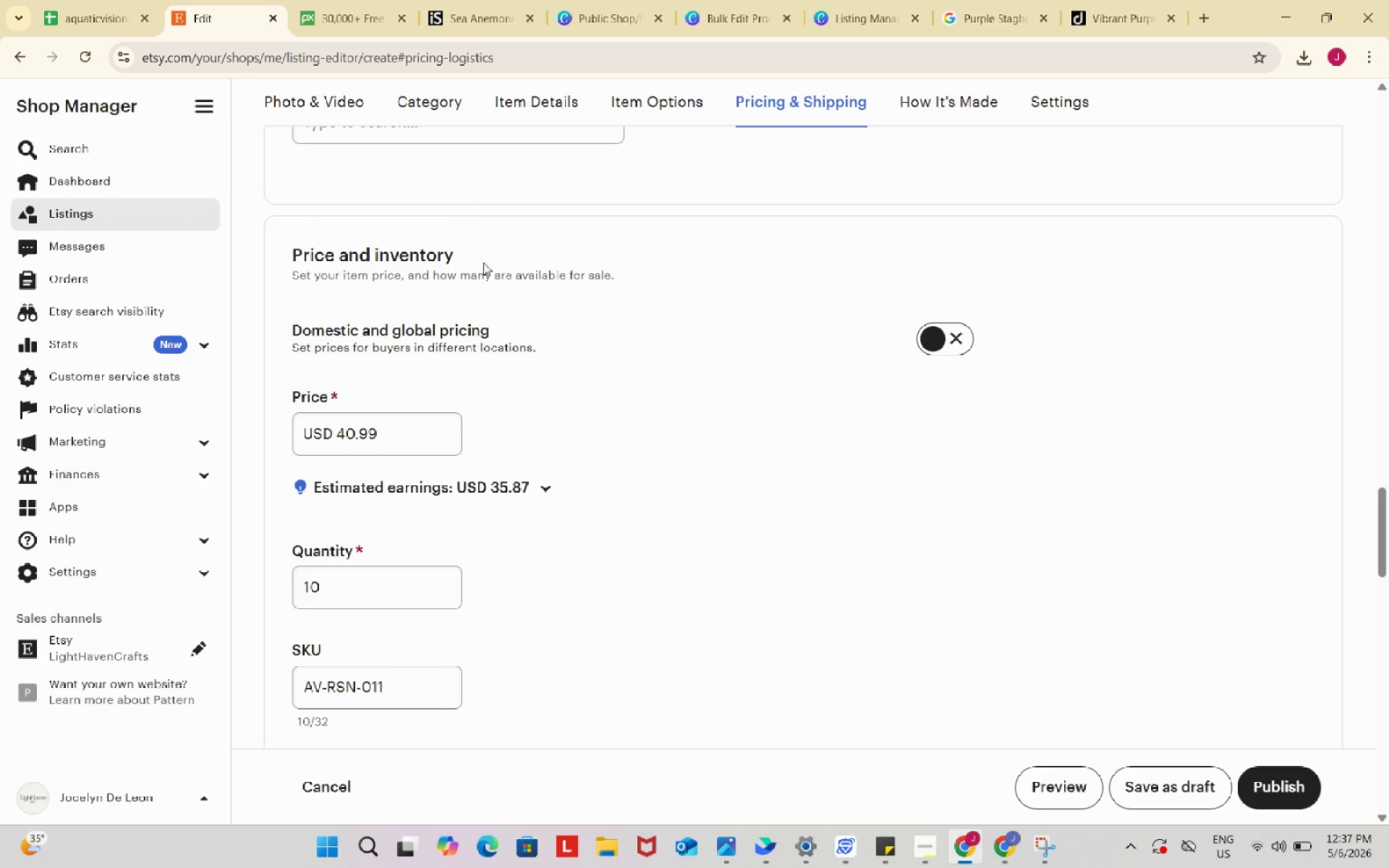 
scroll: coordinate [480, 292], scroll_direction: up, amount: 20.0
 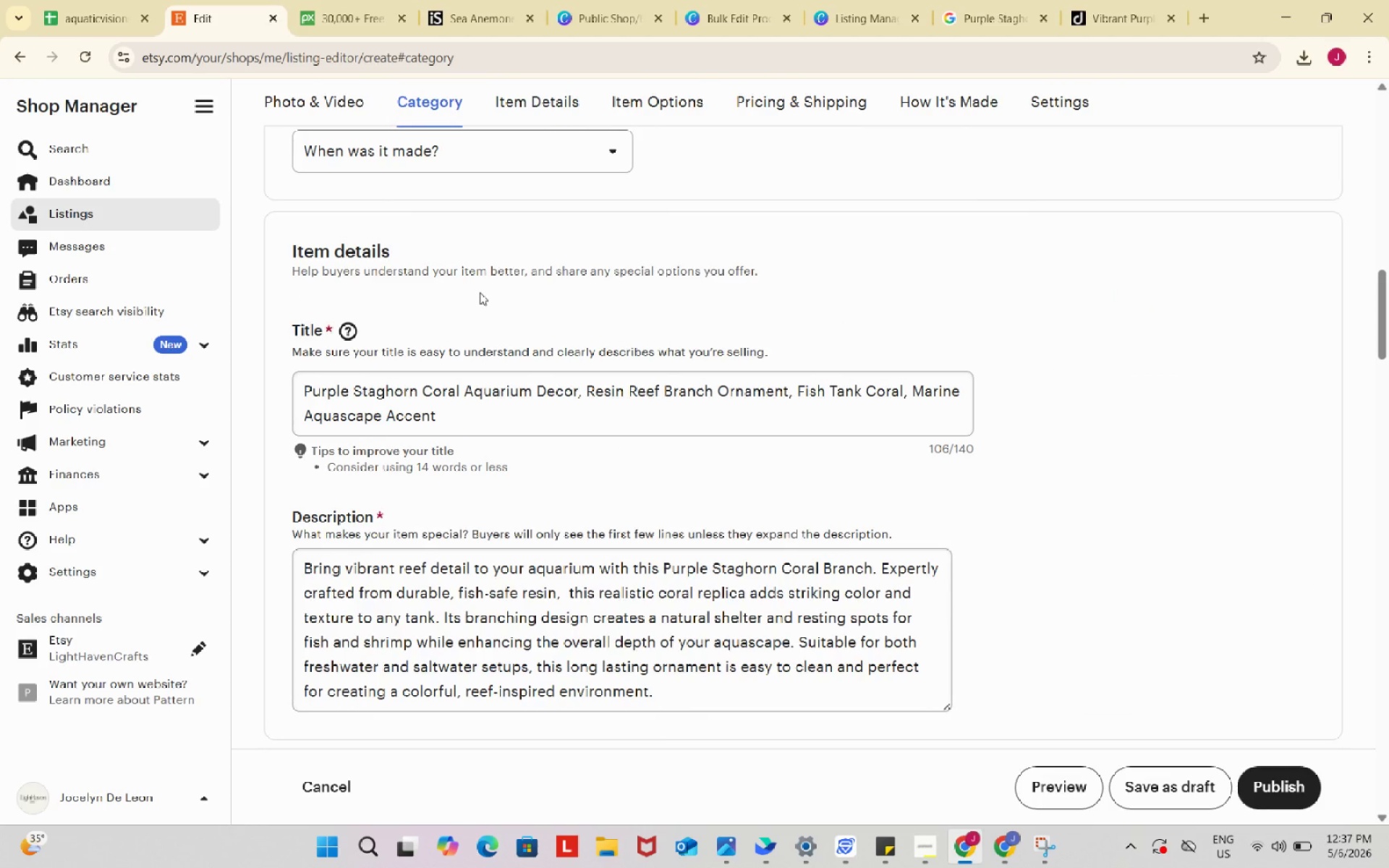 
wait(12.66)
 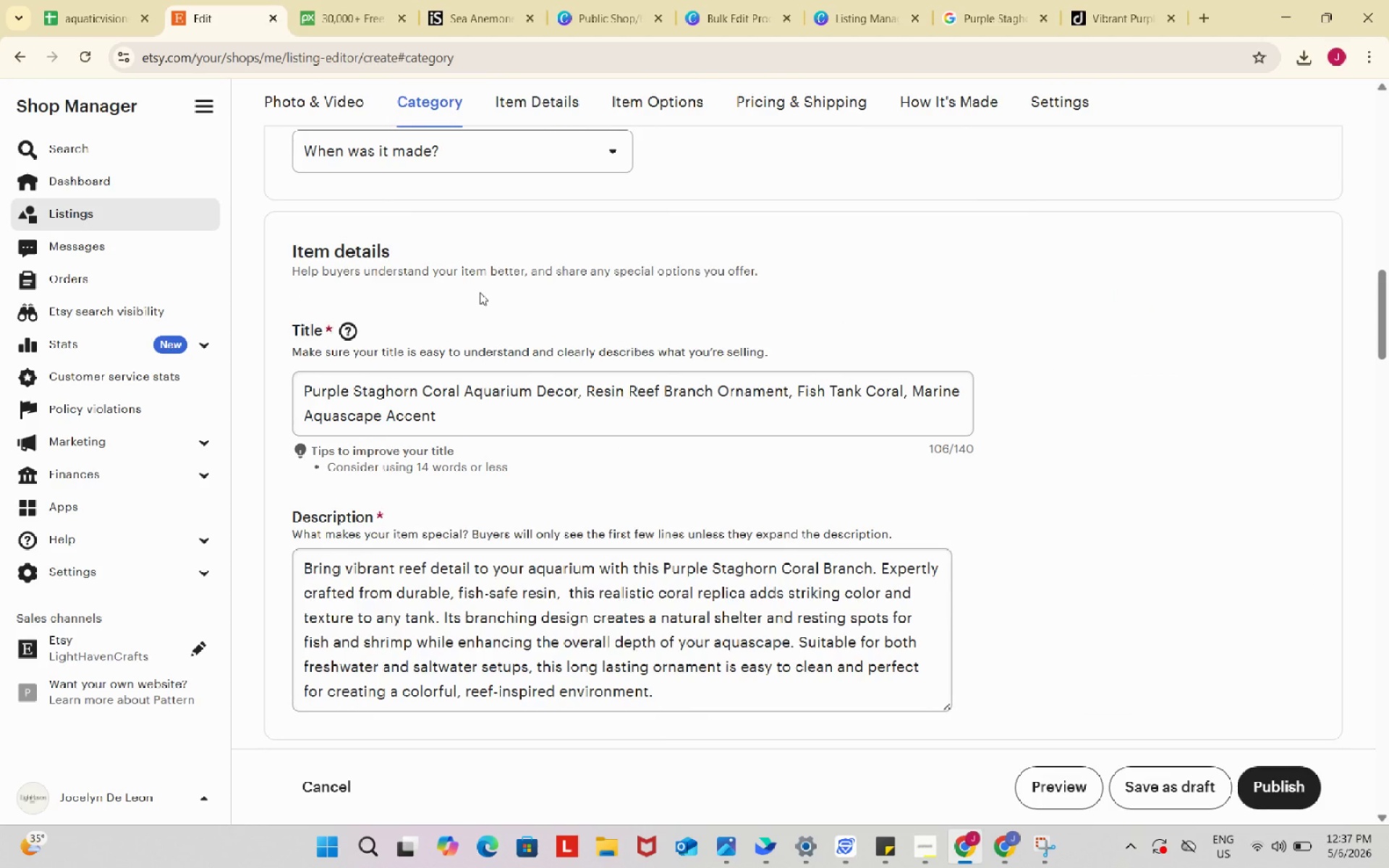 
left_click([495, 420])
 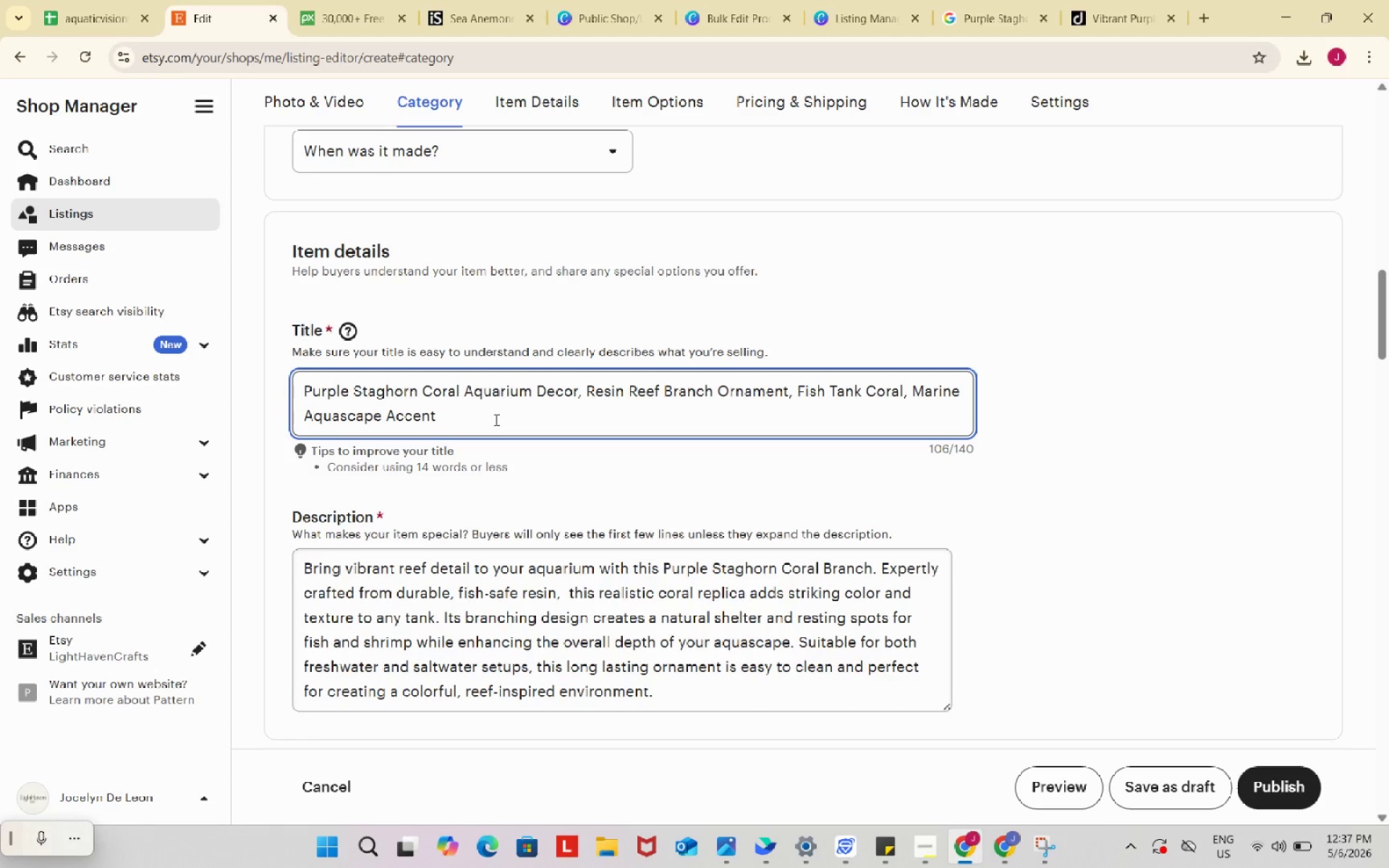 
wait(25.98)
 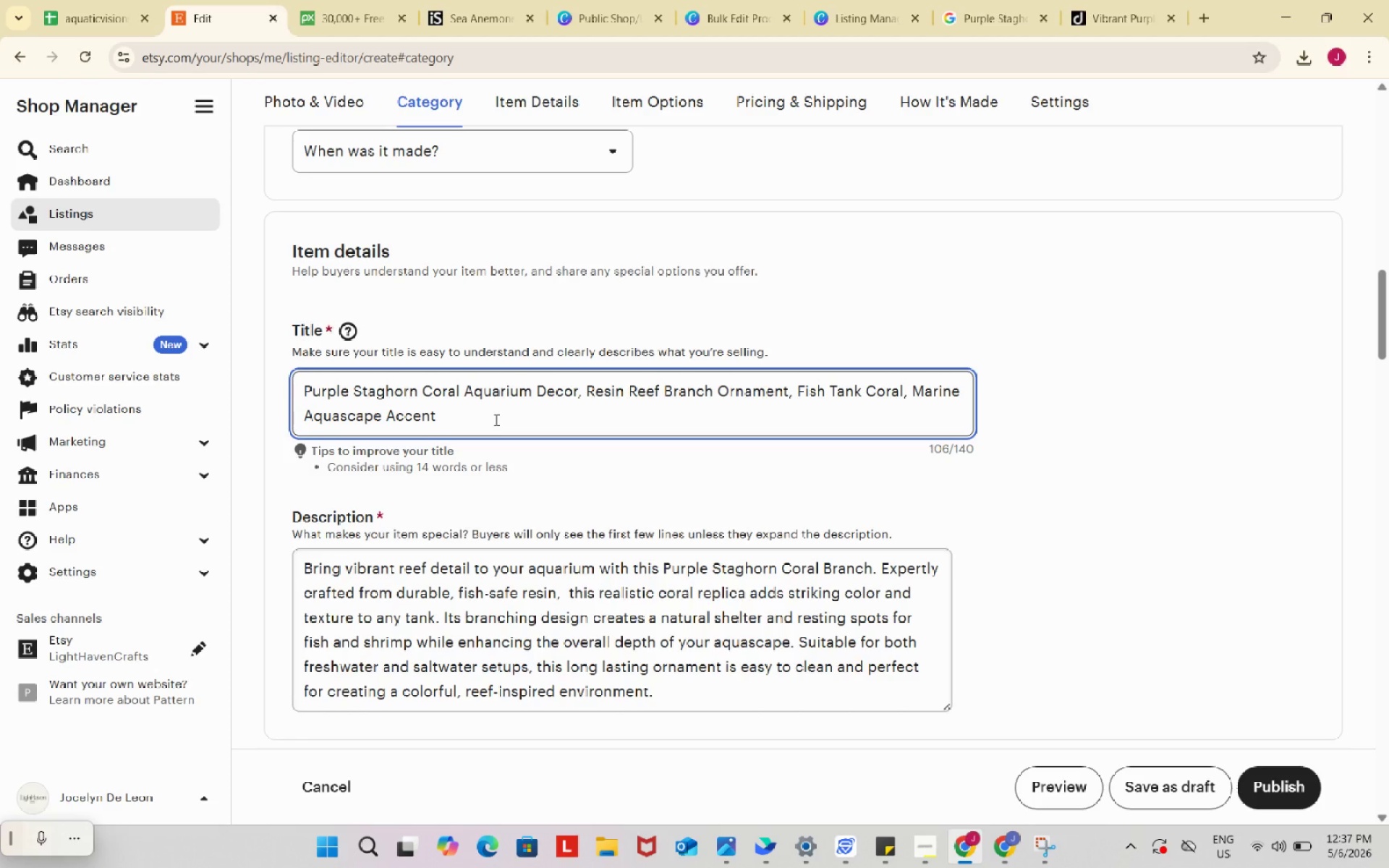 
key(Control+A)
 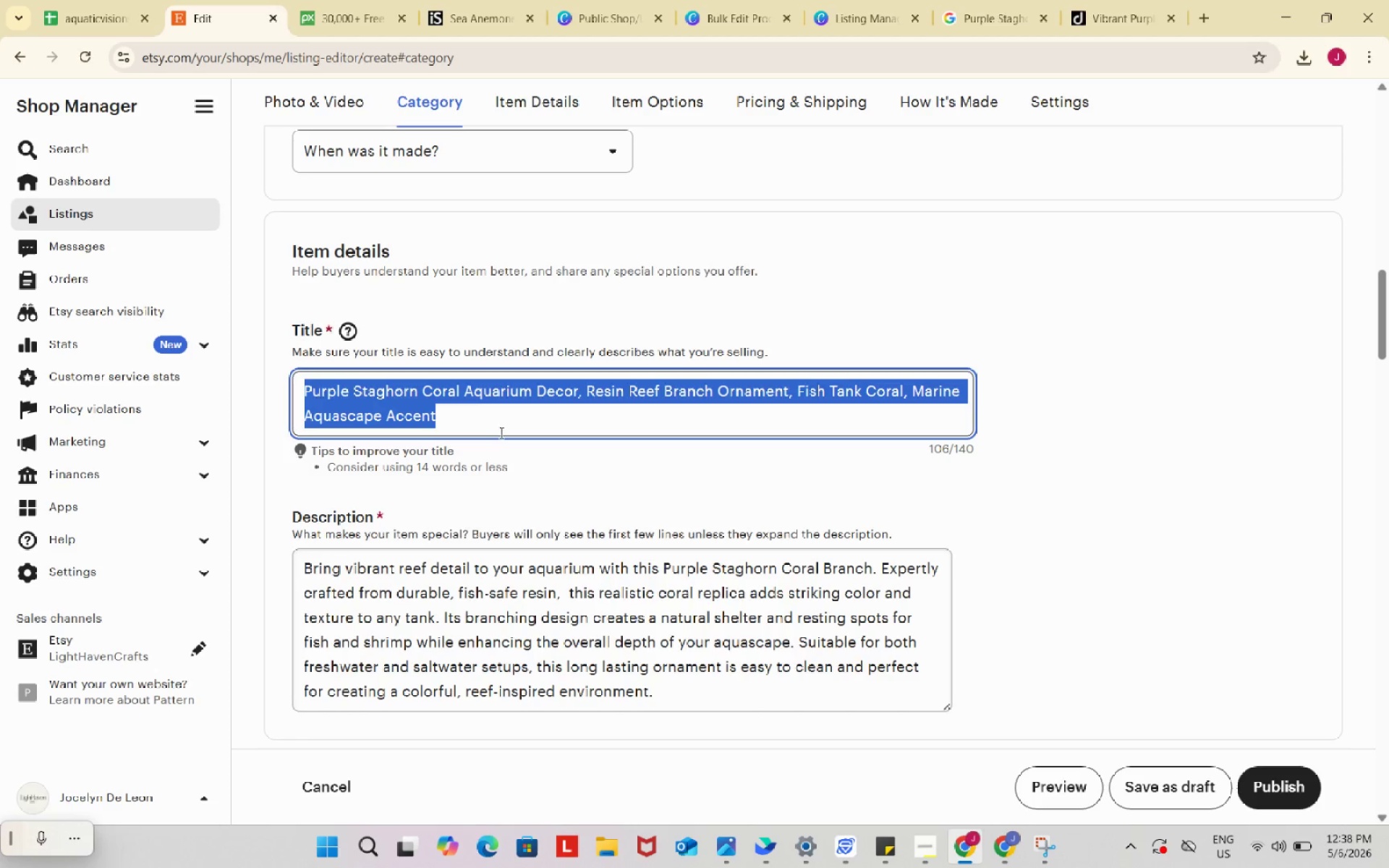 
key(Control+C)
 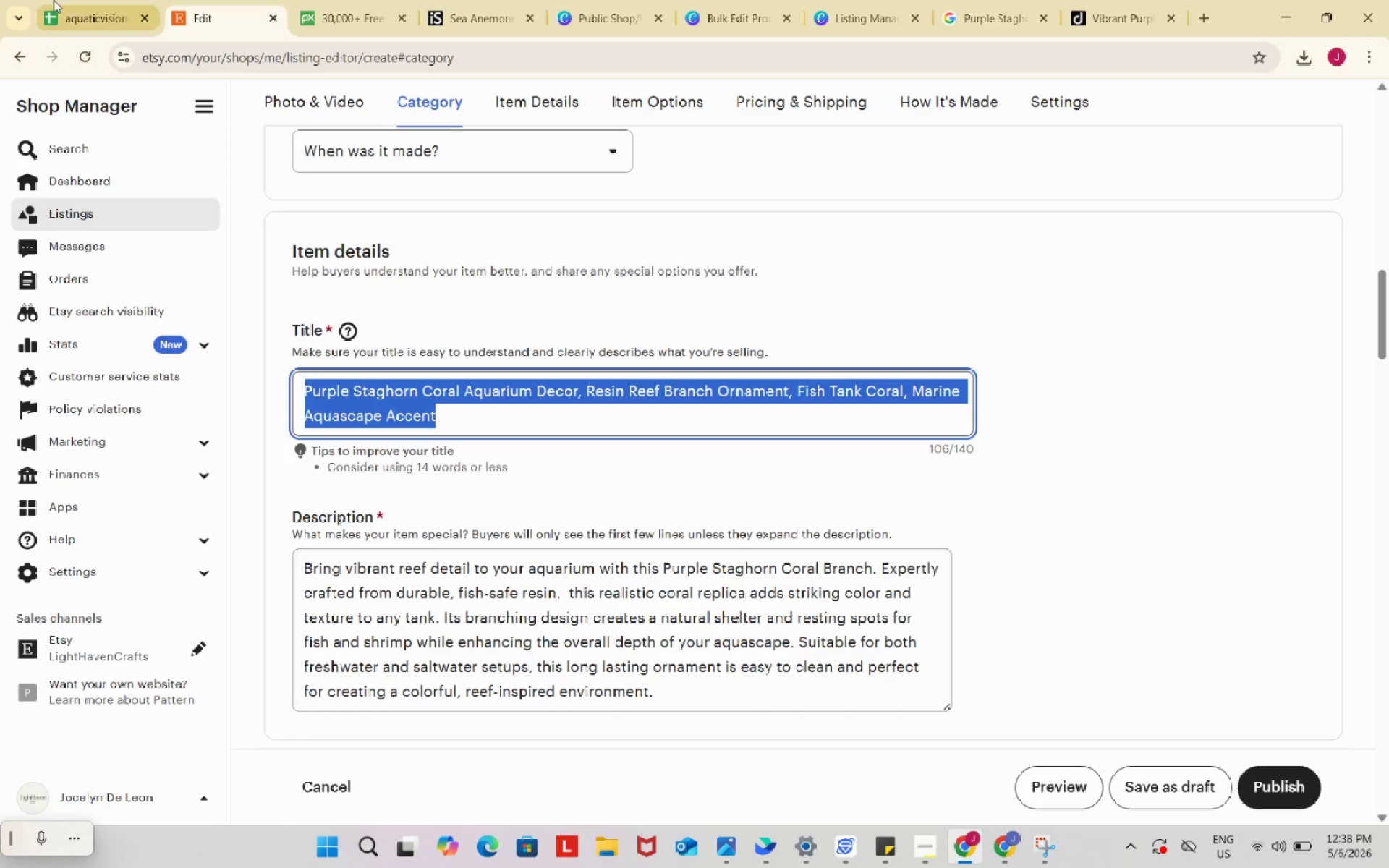 
left_click([48, 0])
 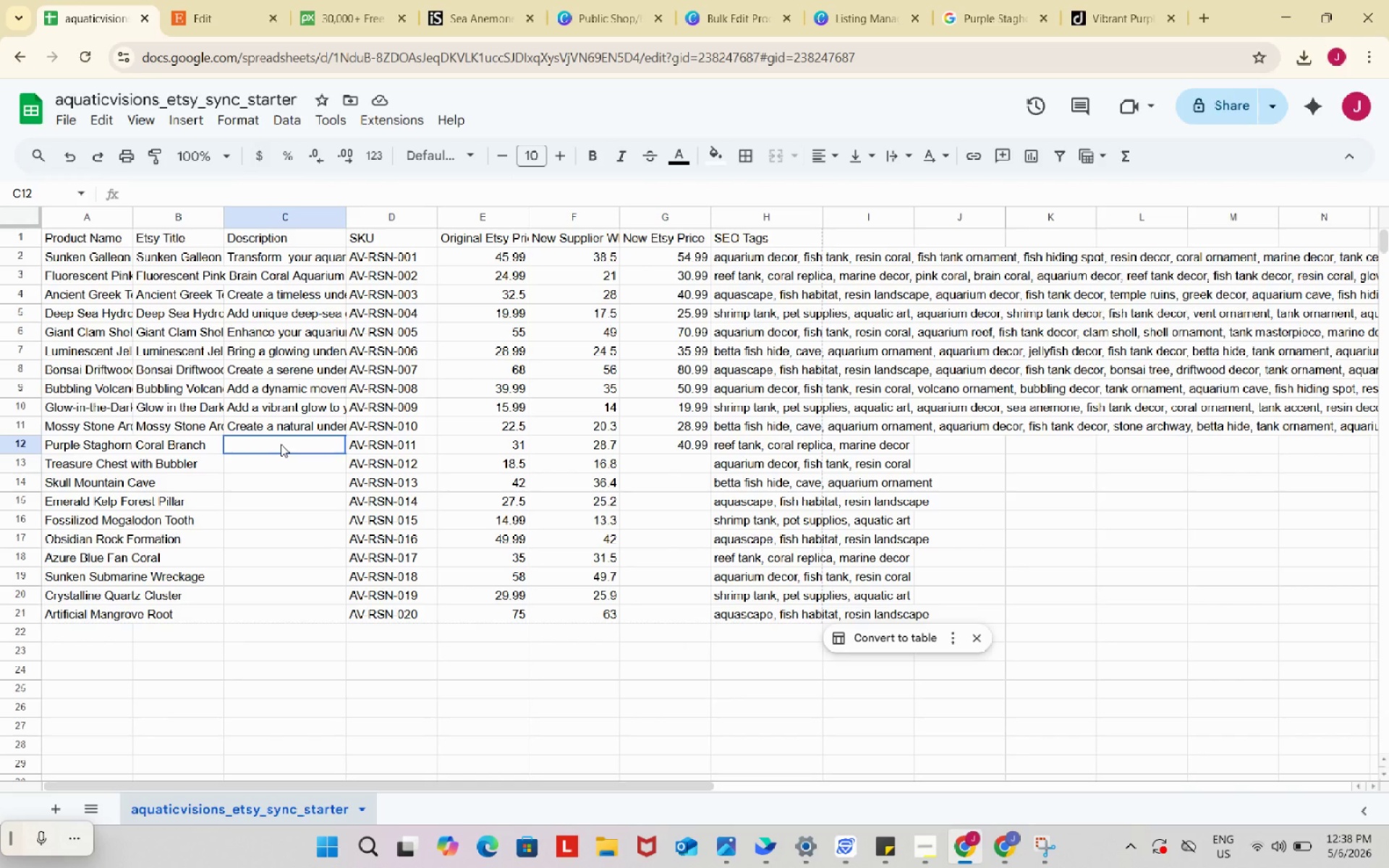 
double_click([281, 444])
 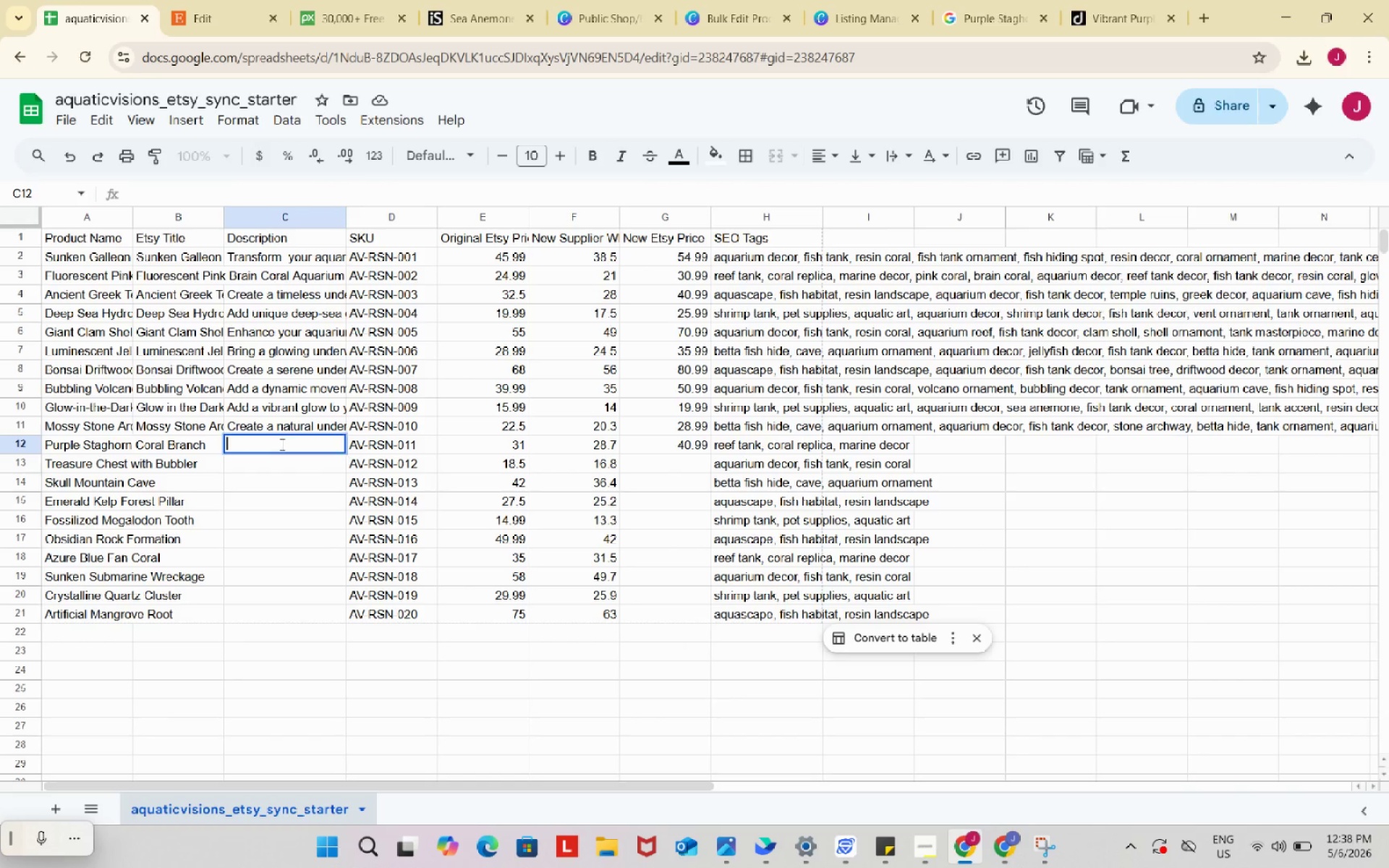 
key(Control+ControlLeft)
 